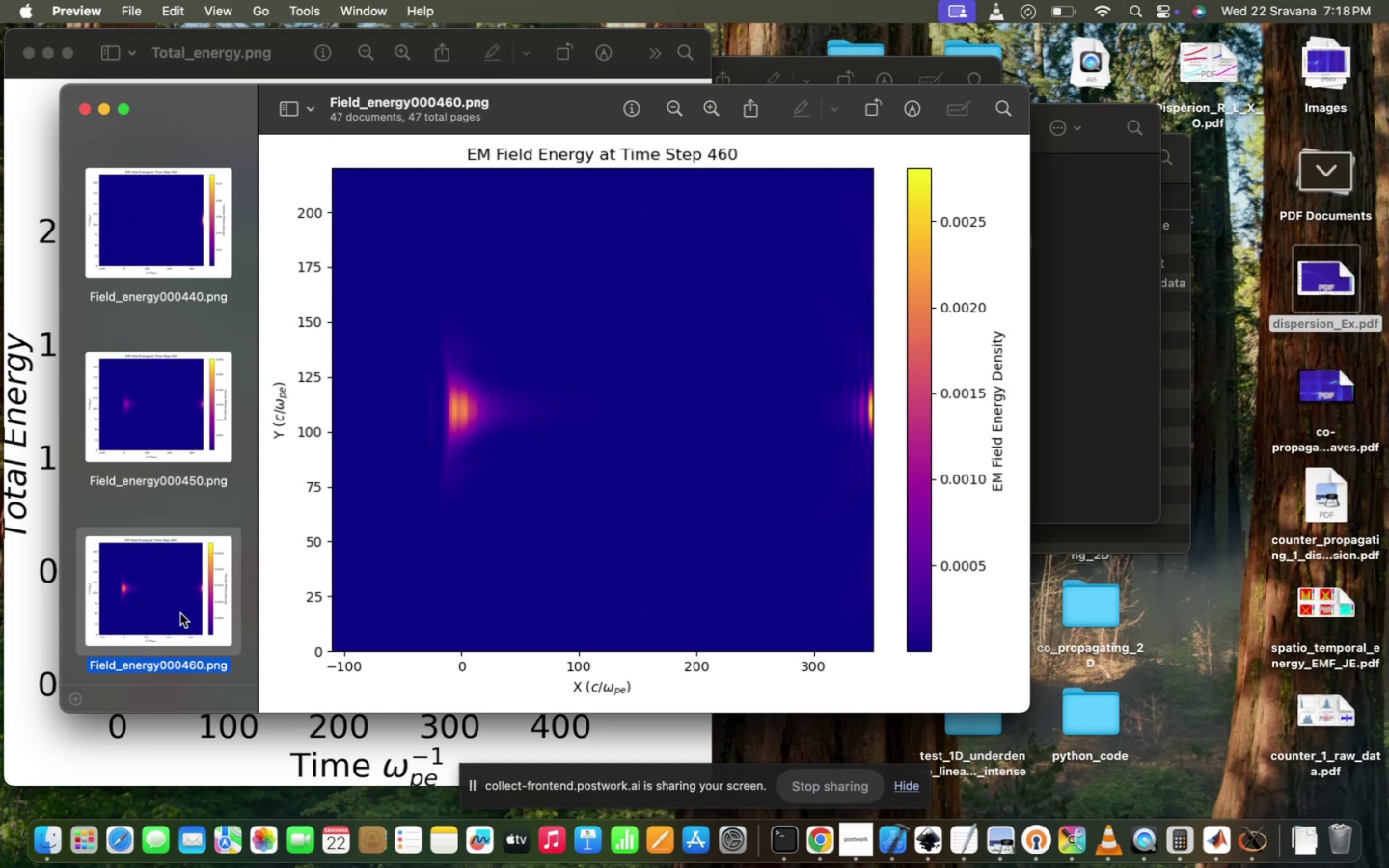 
wait(26.16)
 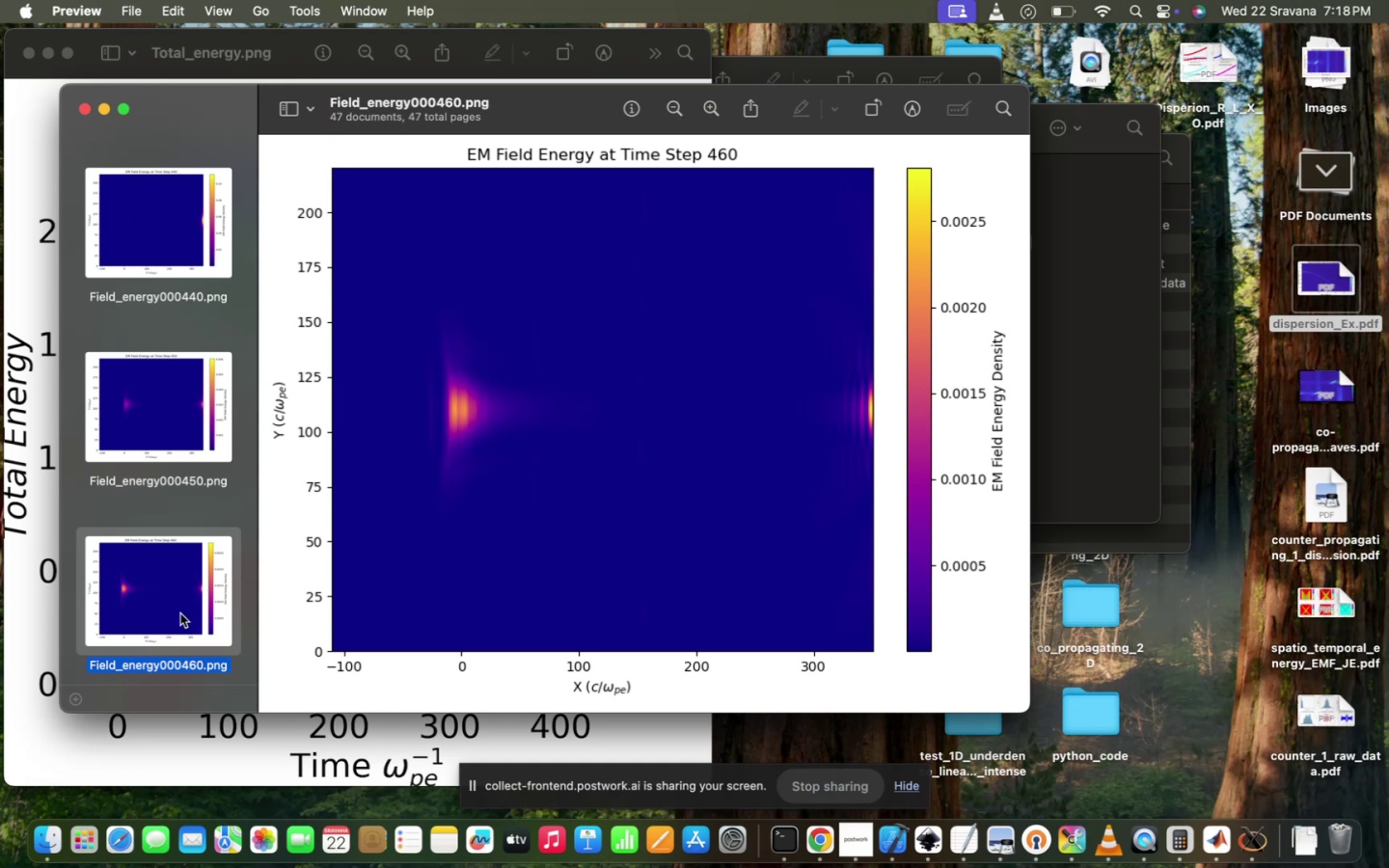 
left_click([81, 109])
 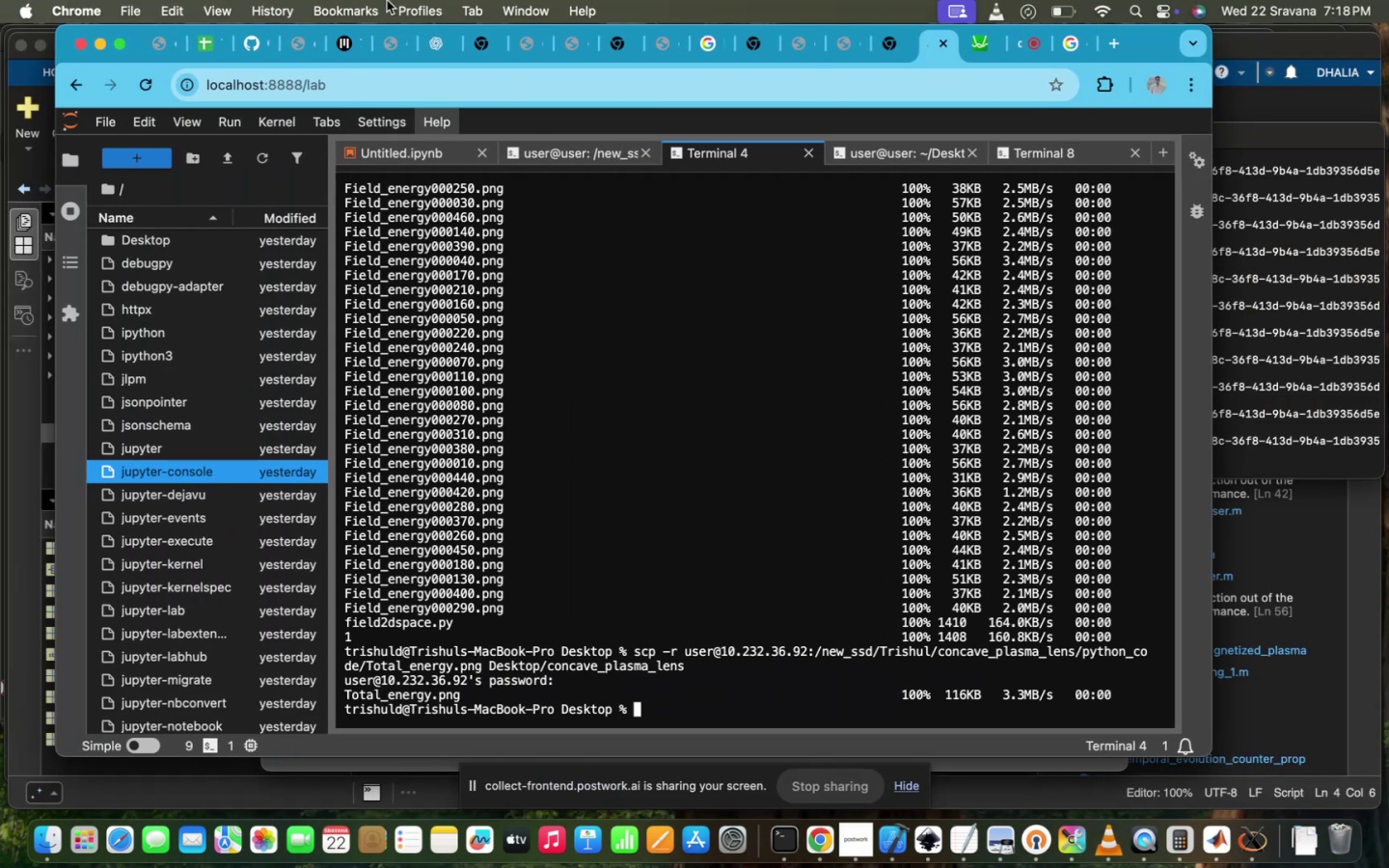 
wait(7.48)
 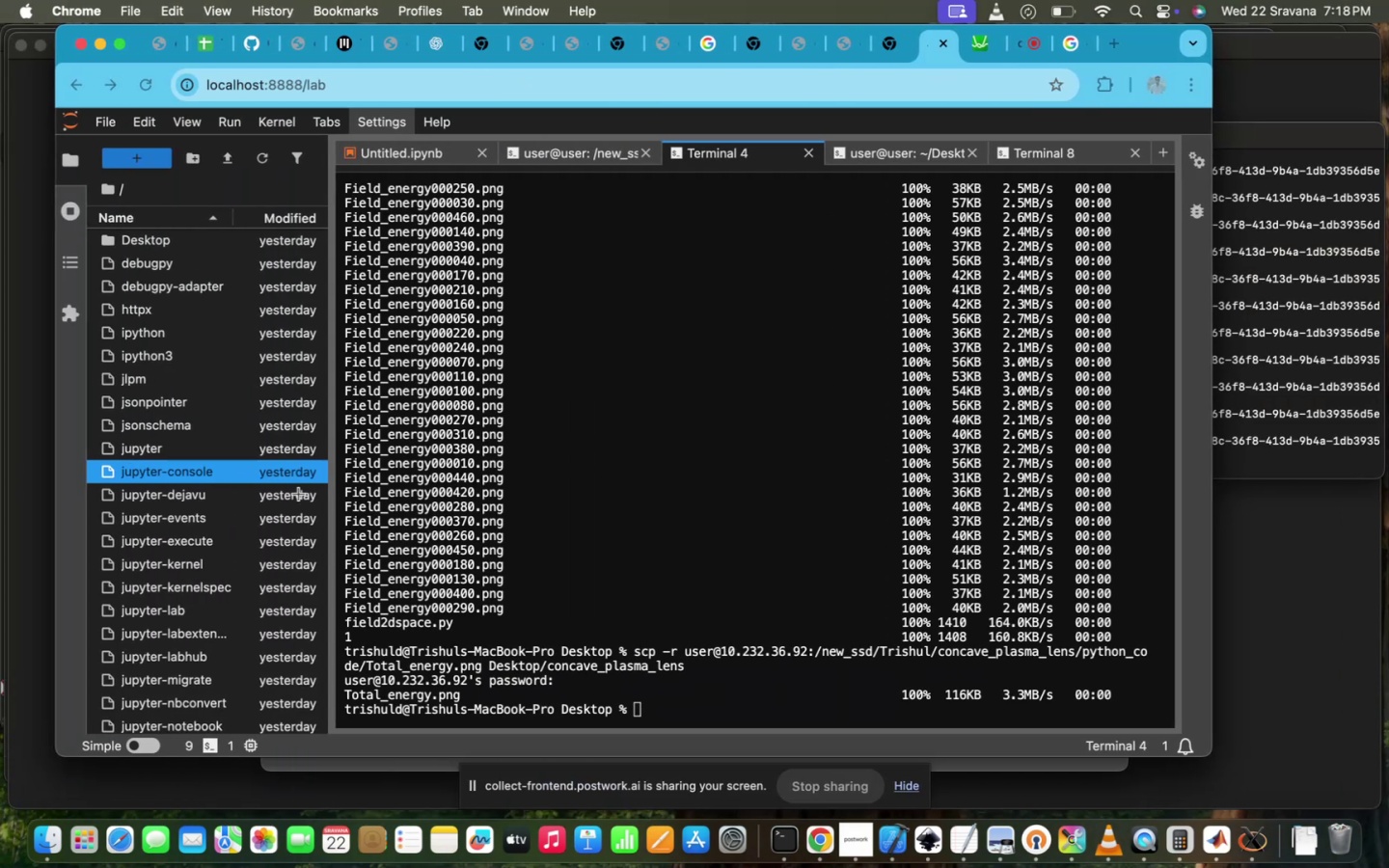 
type(ls)
 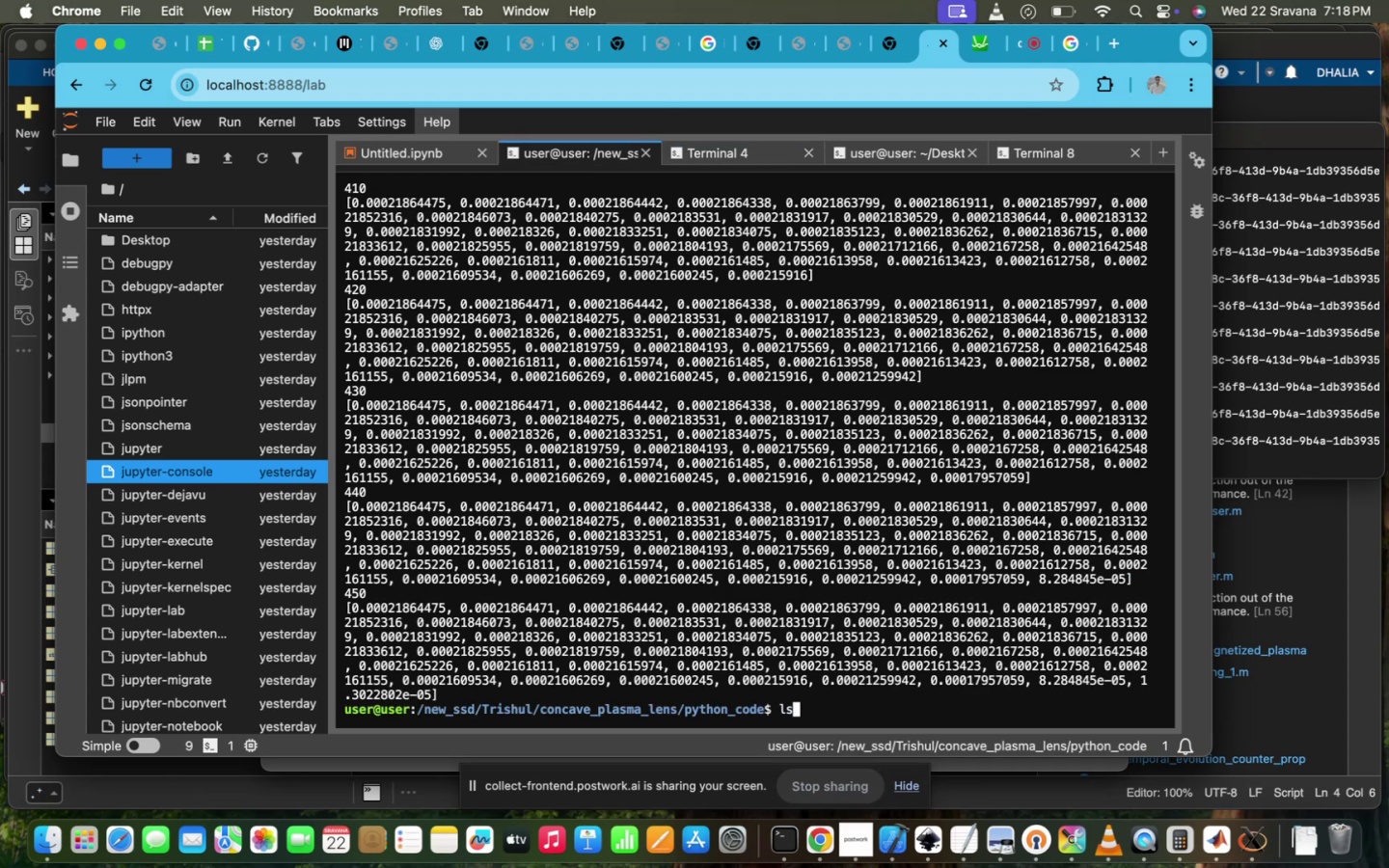 
key(Enter)
 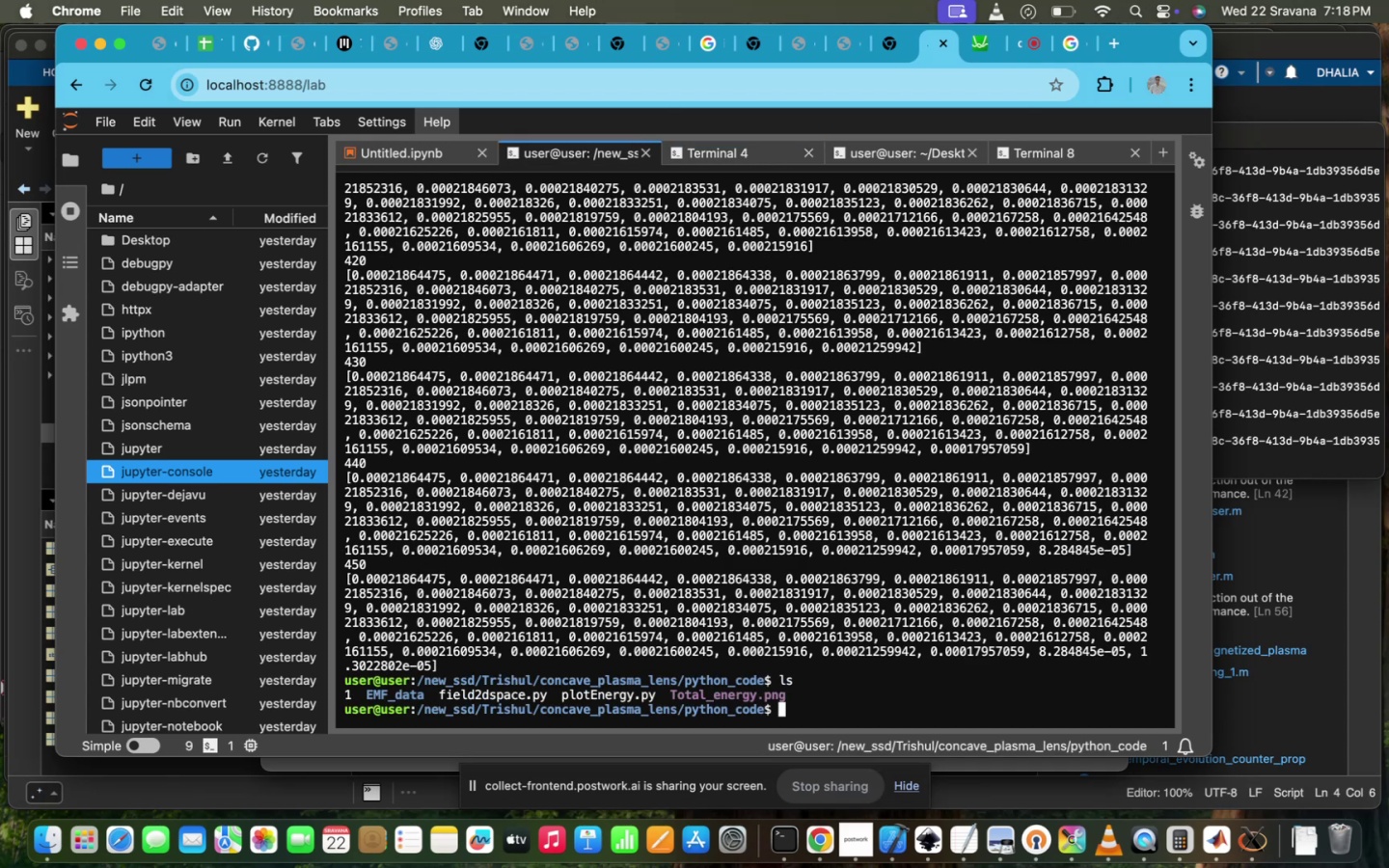 
key(ArrowUp)
 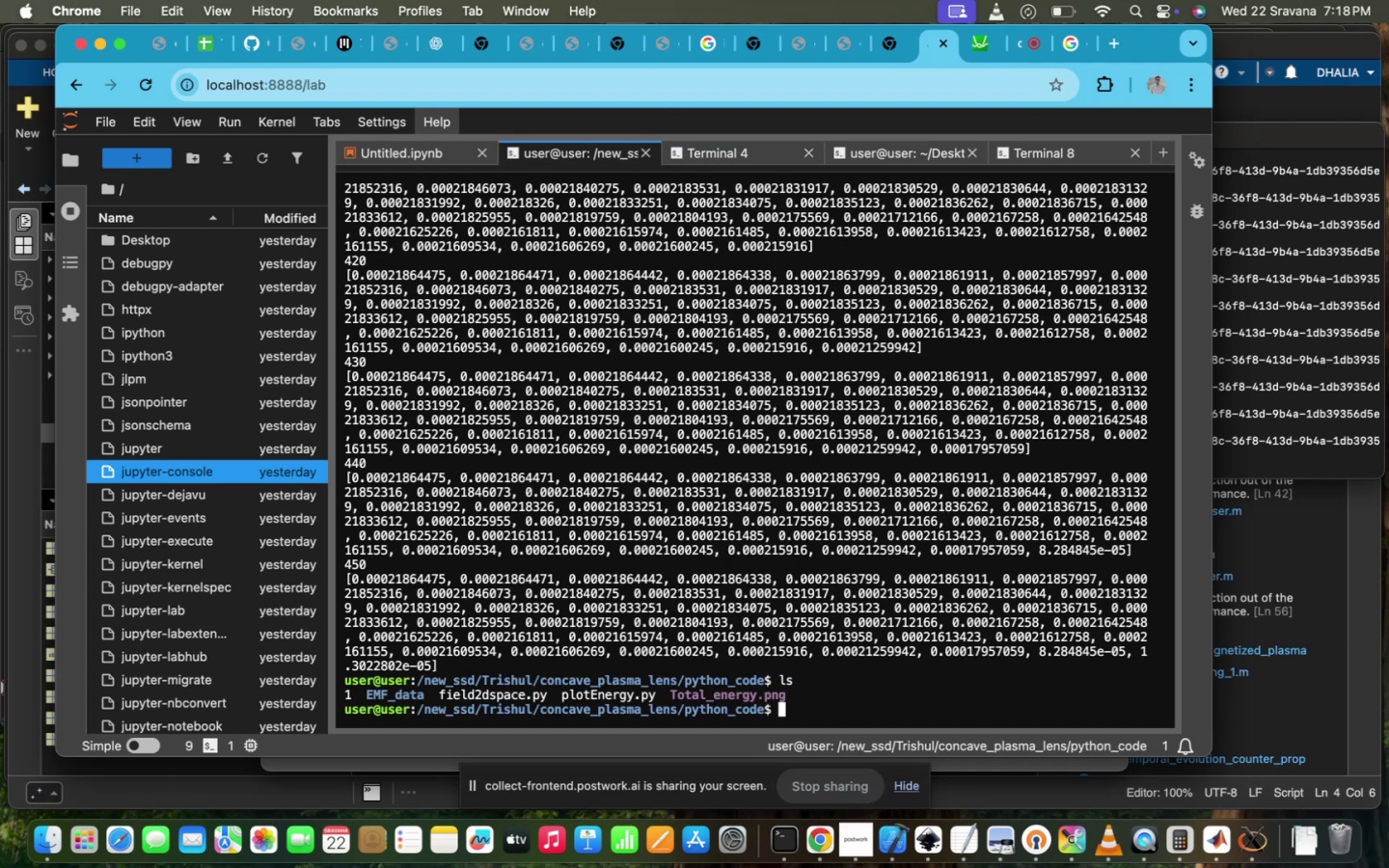 
key(ArrowUp)
 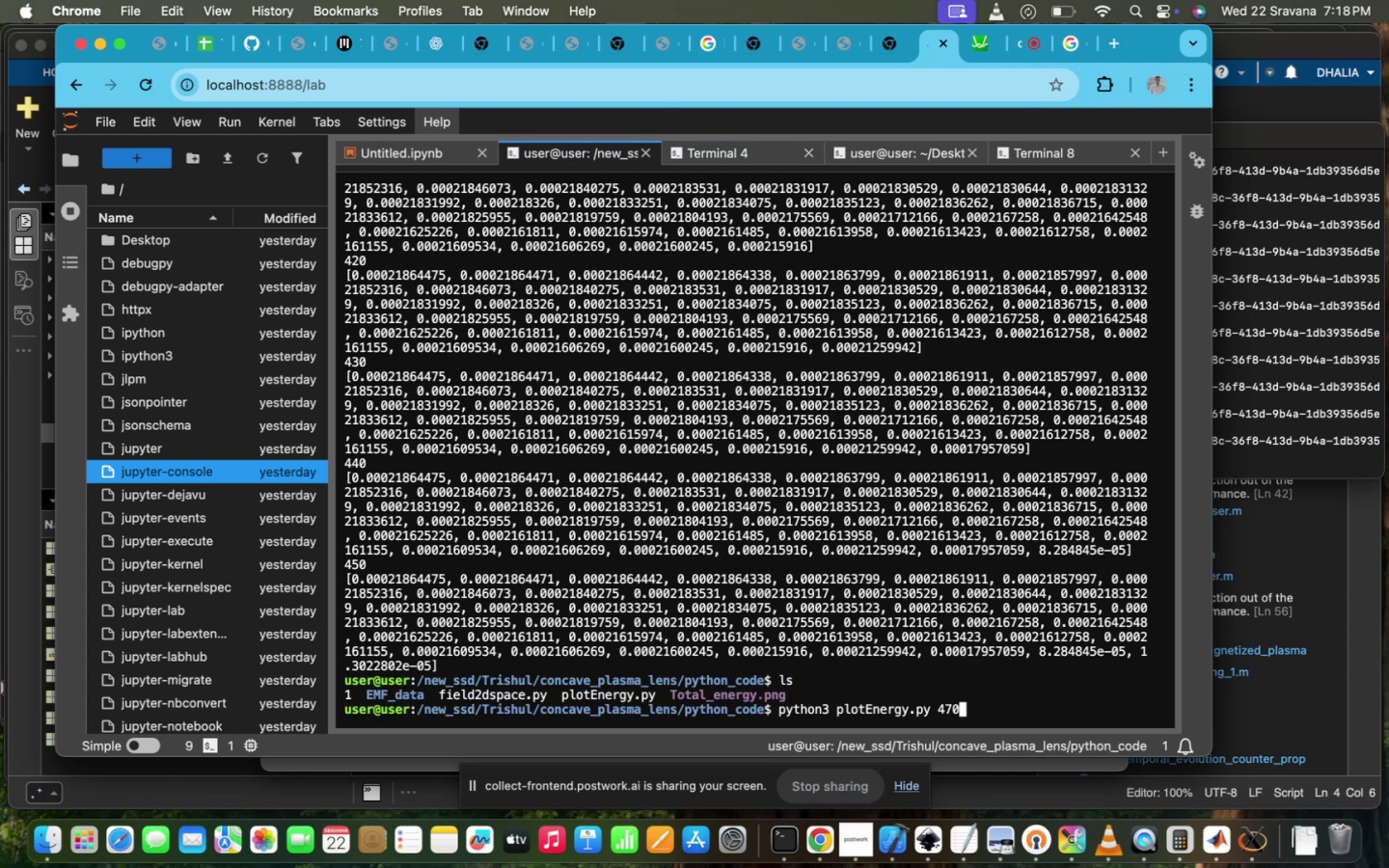 
key(ArrowUp)
 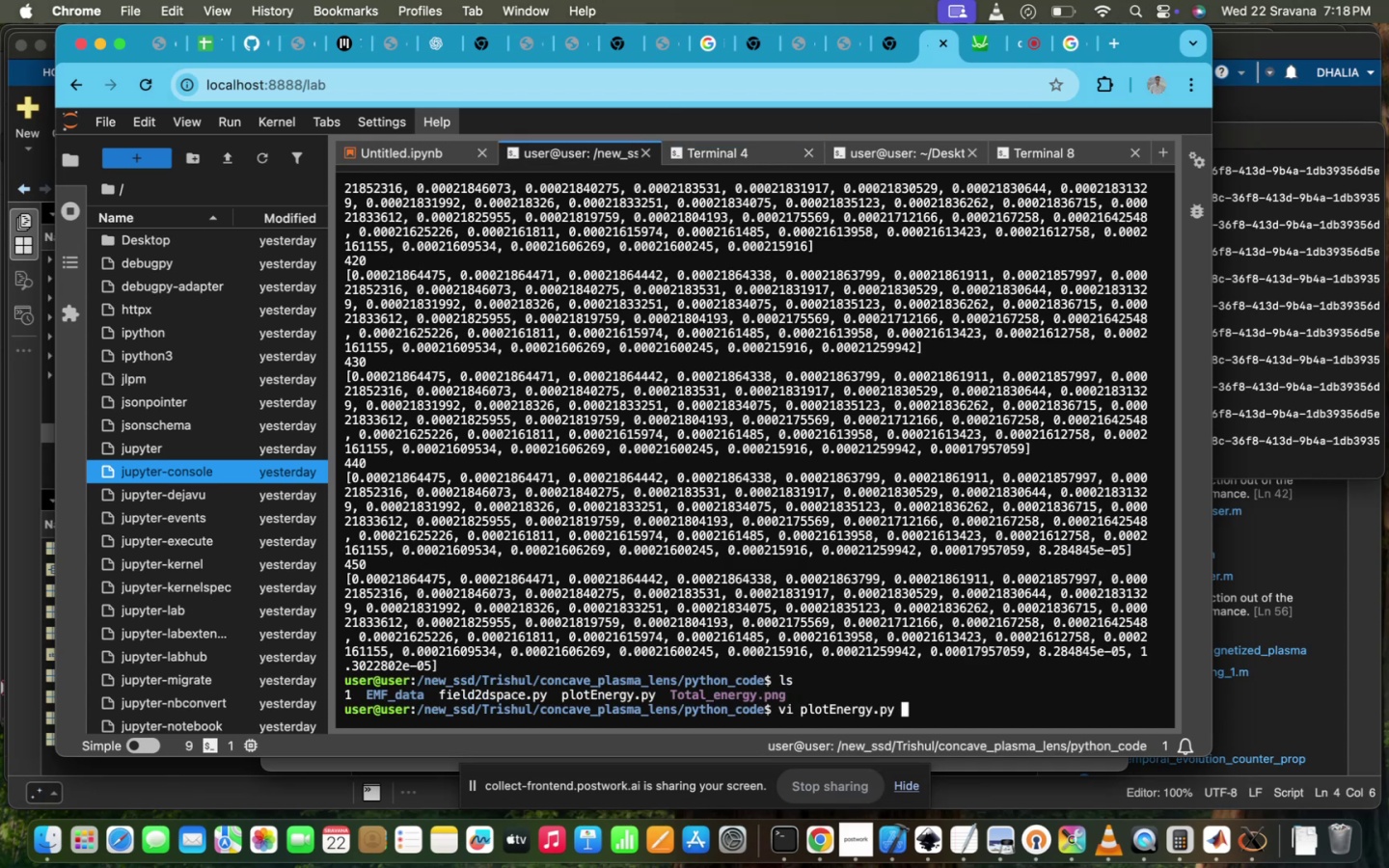 
key(ArrowUp)
 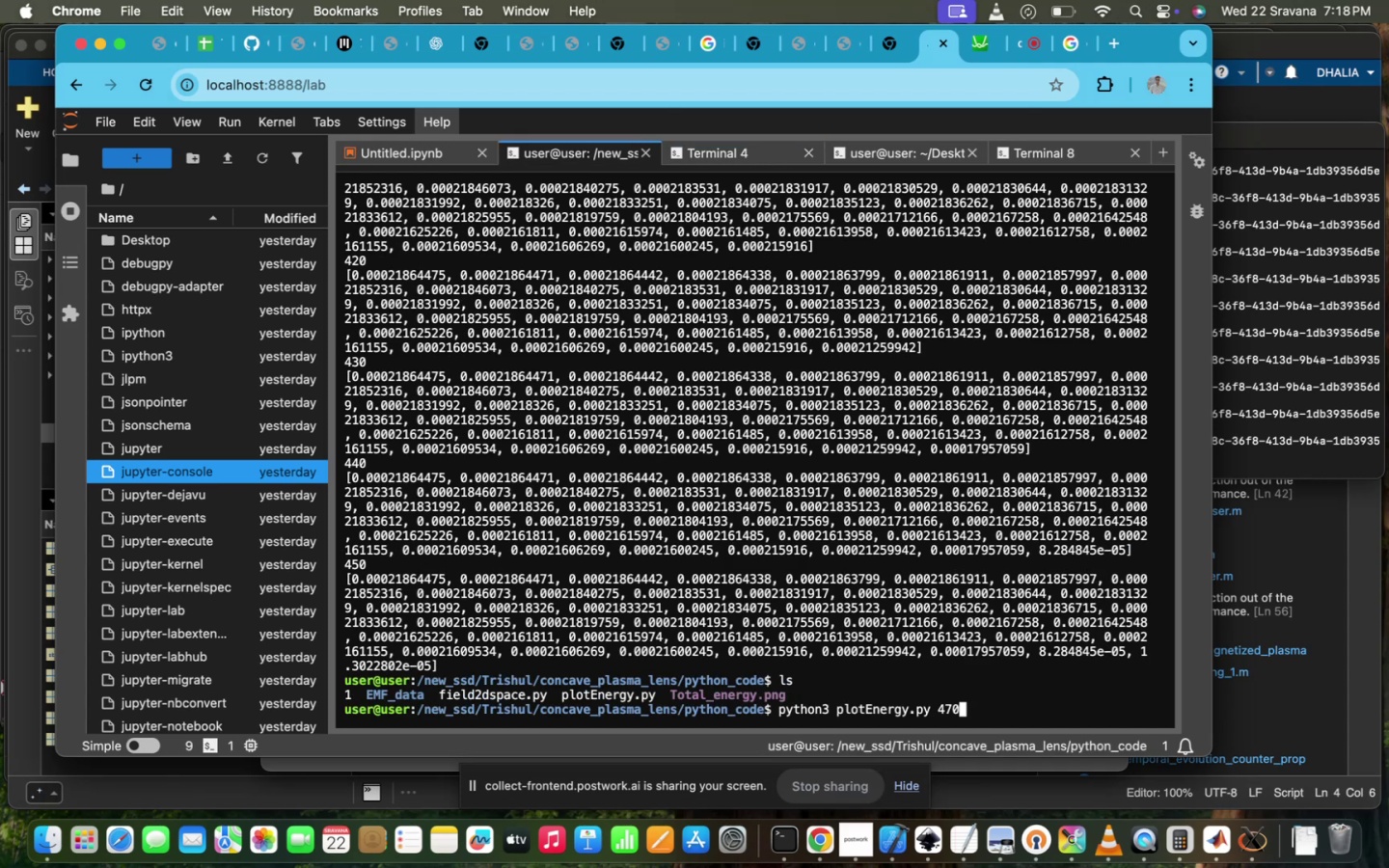 
key(ArrowUp)
 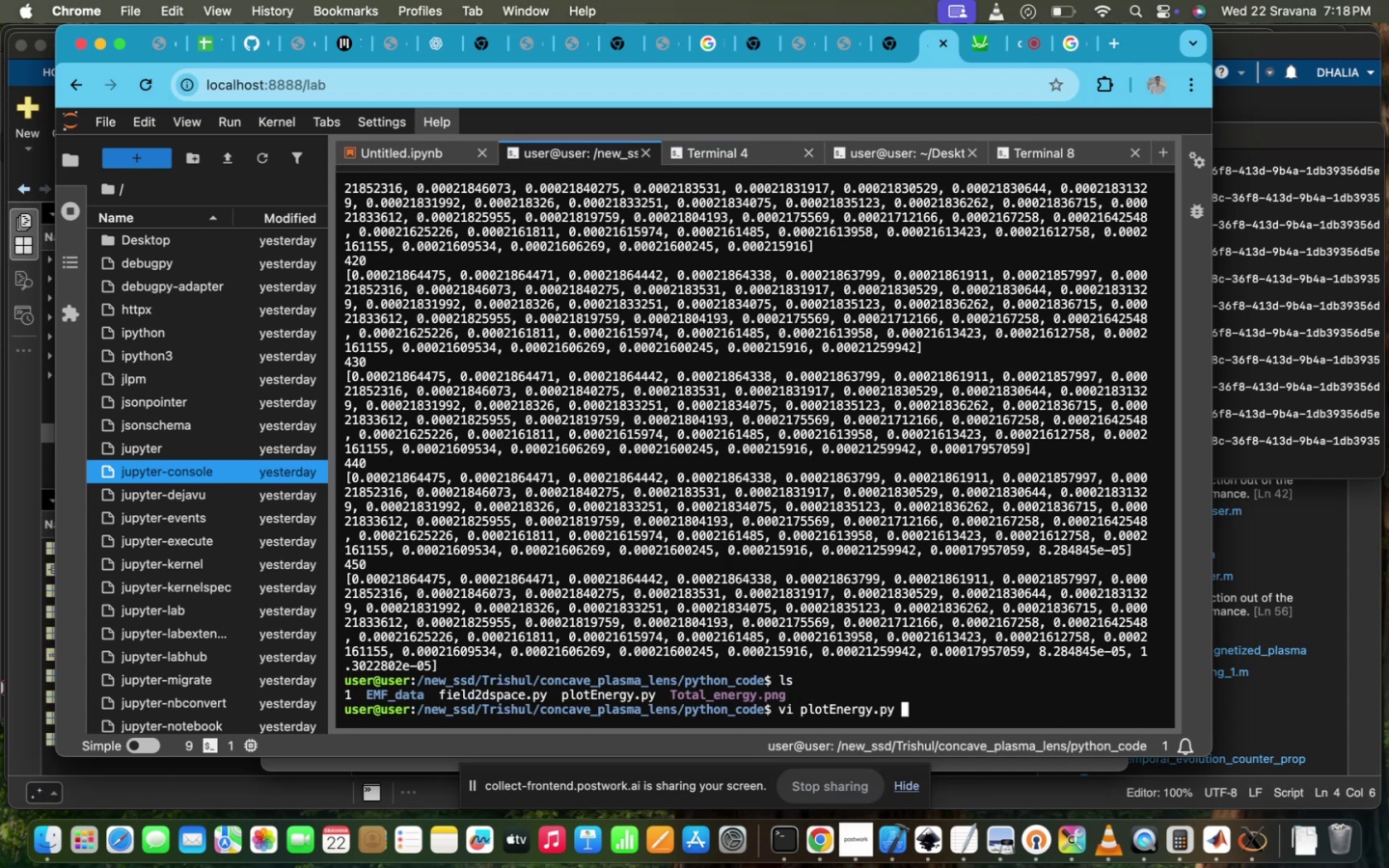 
key(ArrowUp)
 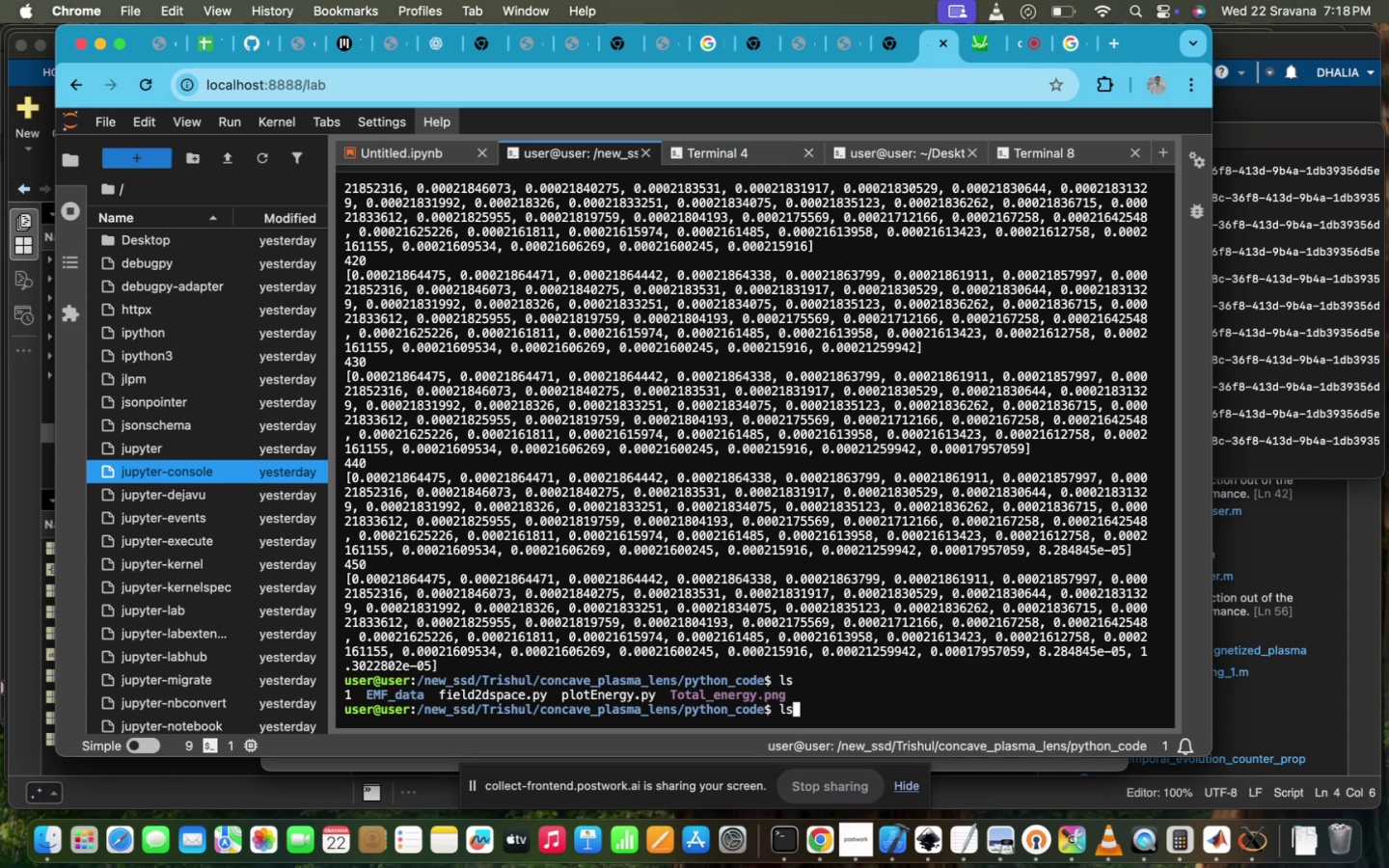 
key(ArrowUp)
 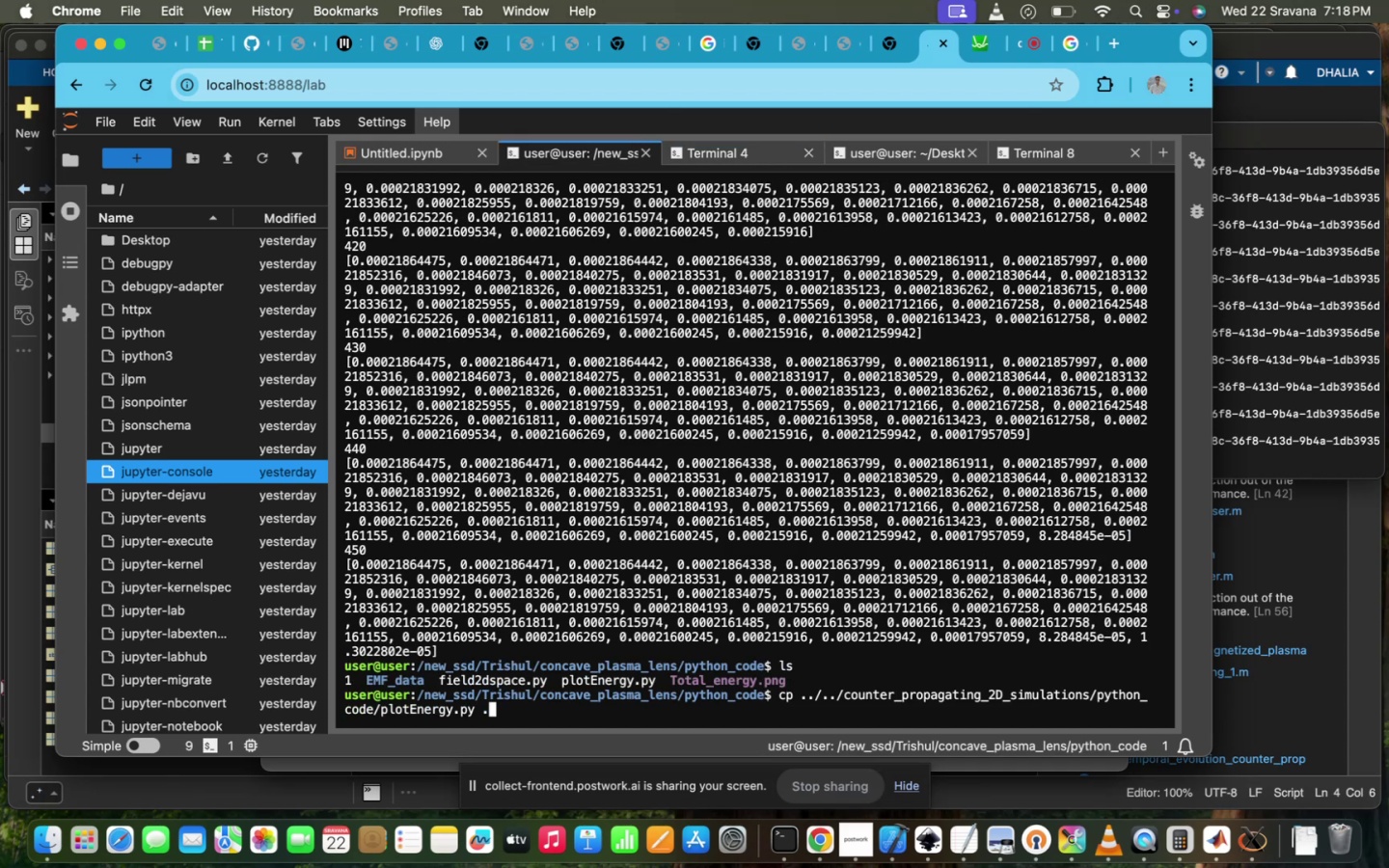 
hold_key(key=ArrowLeft, duration=0.68)
 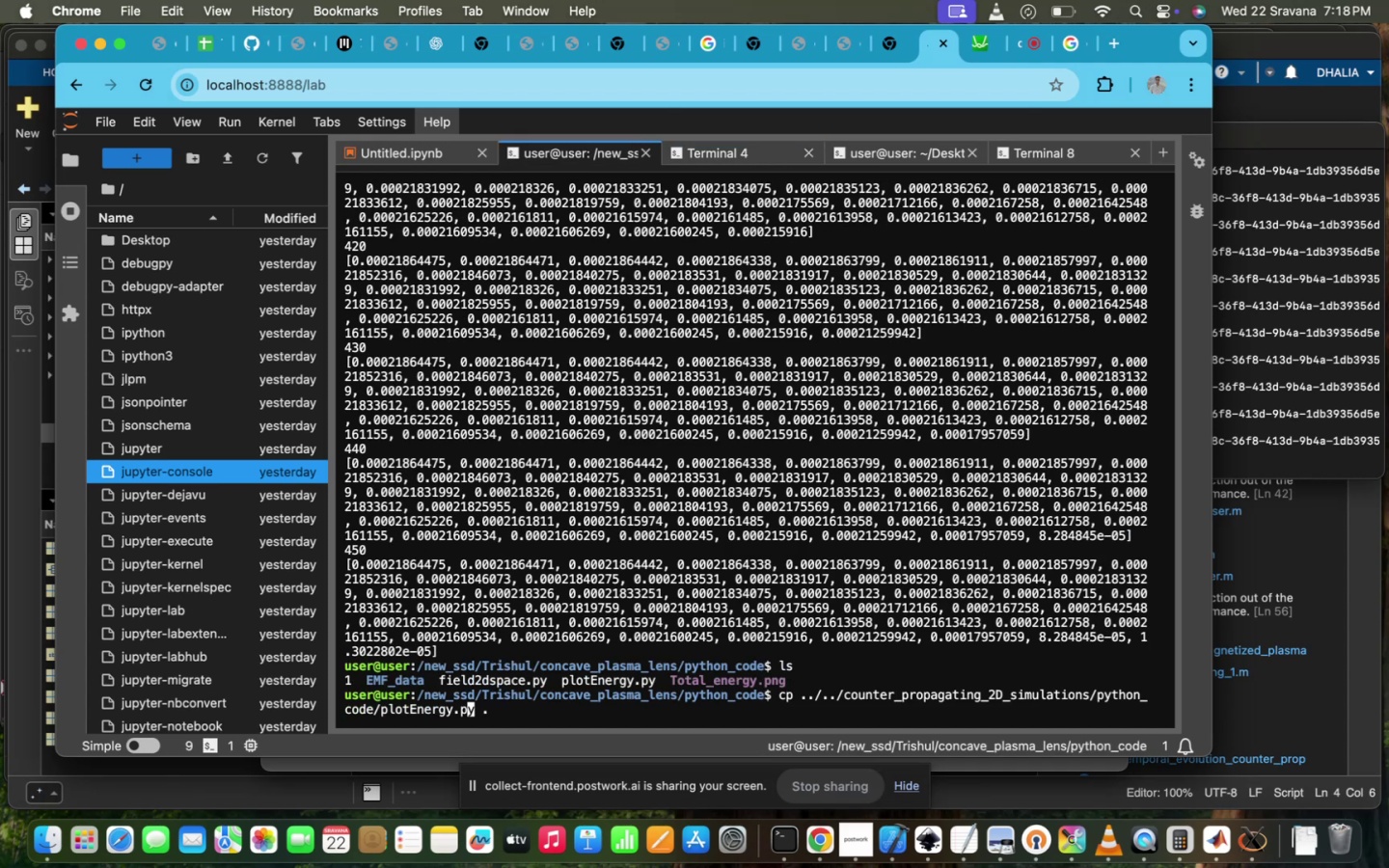 
key(ArrowLeft)
 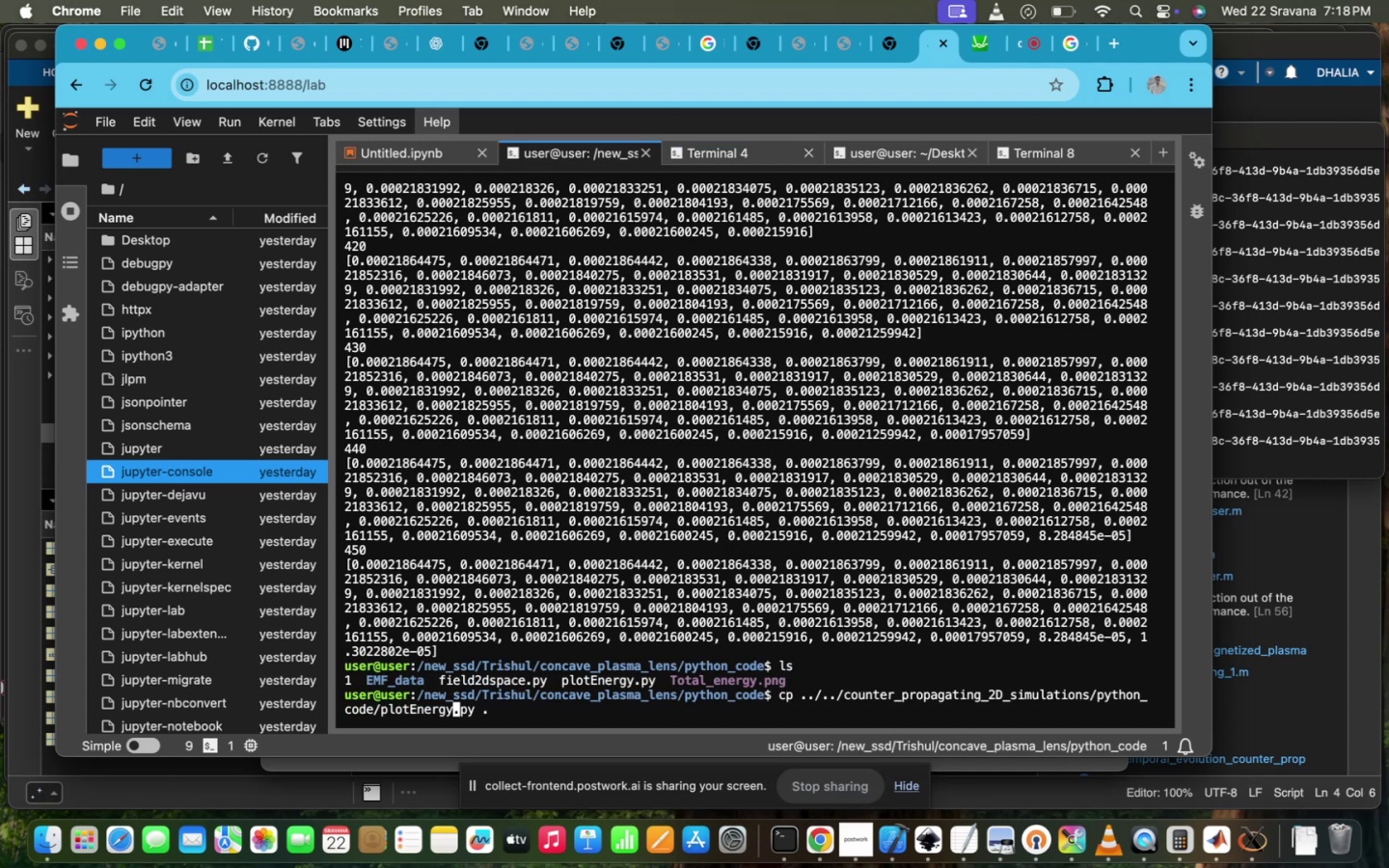 
hold_key(key=ArrowRight, duration=0.7)
 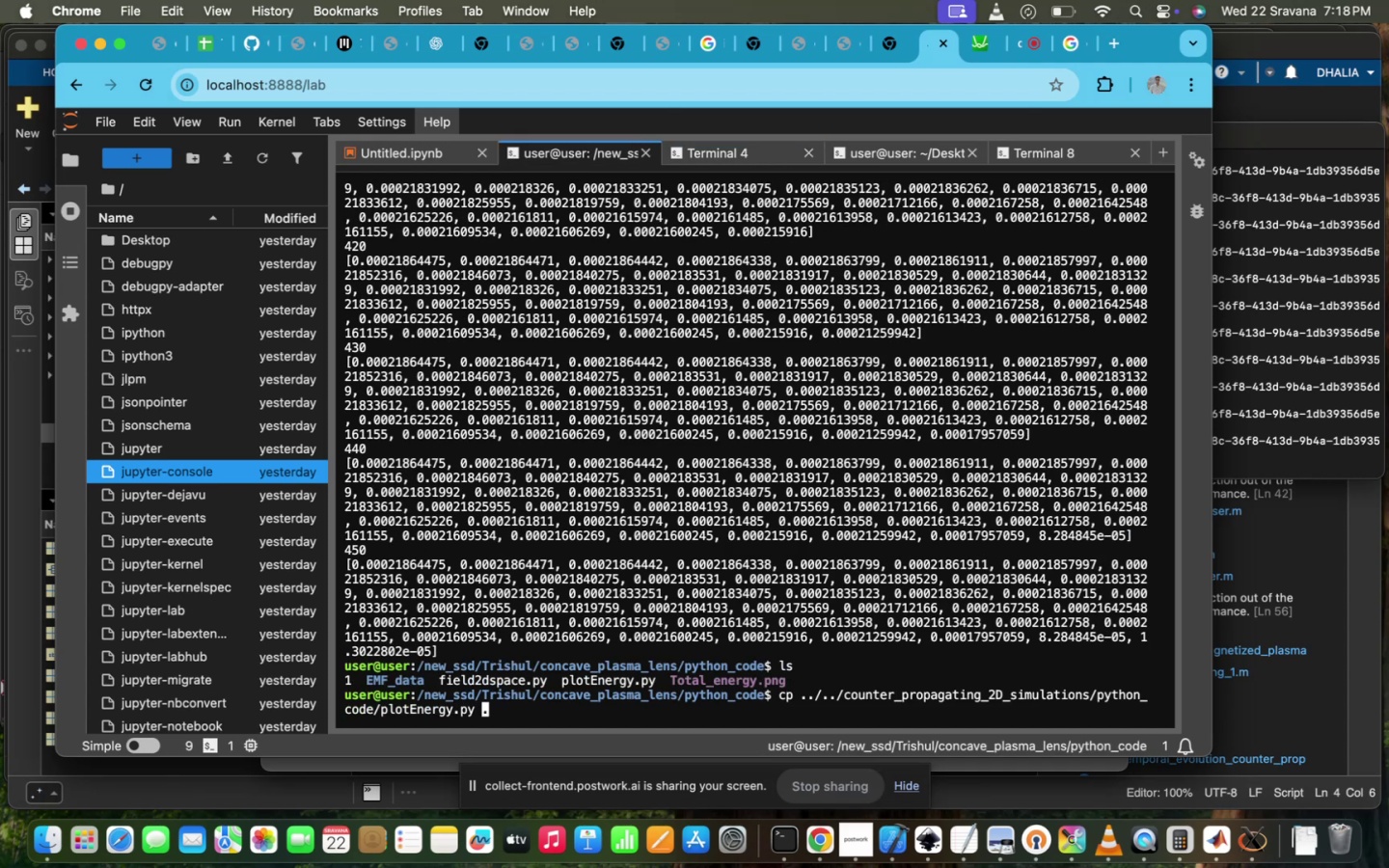 
hold_key(key=Backspace, duration=1.42)
 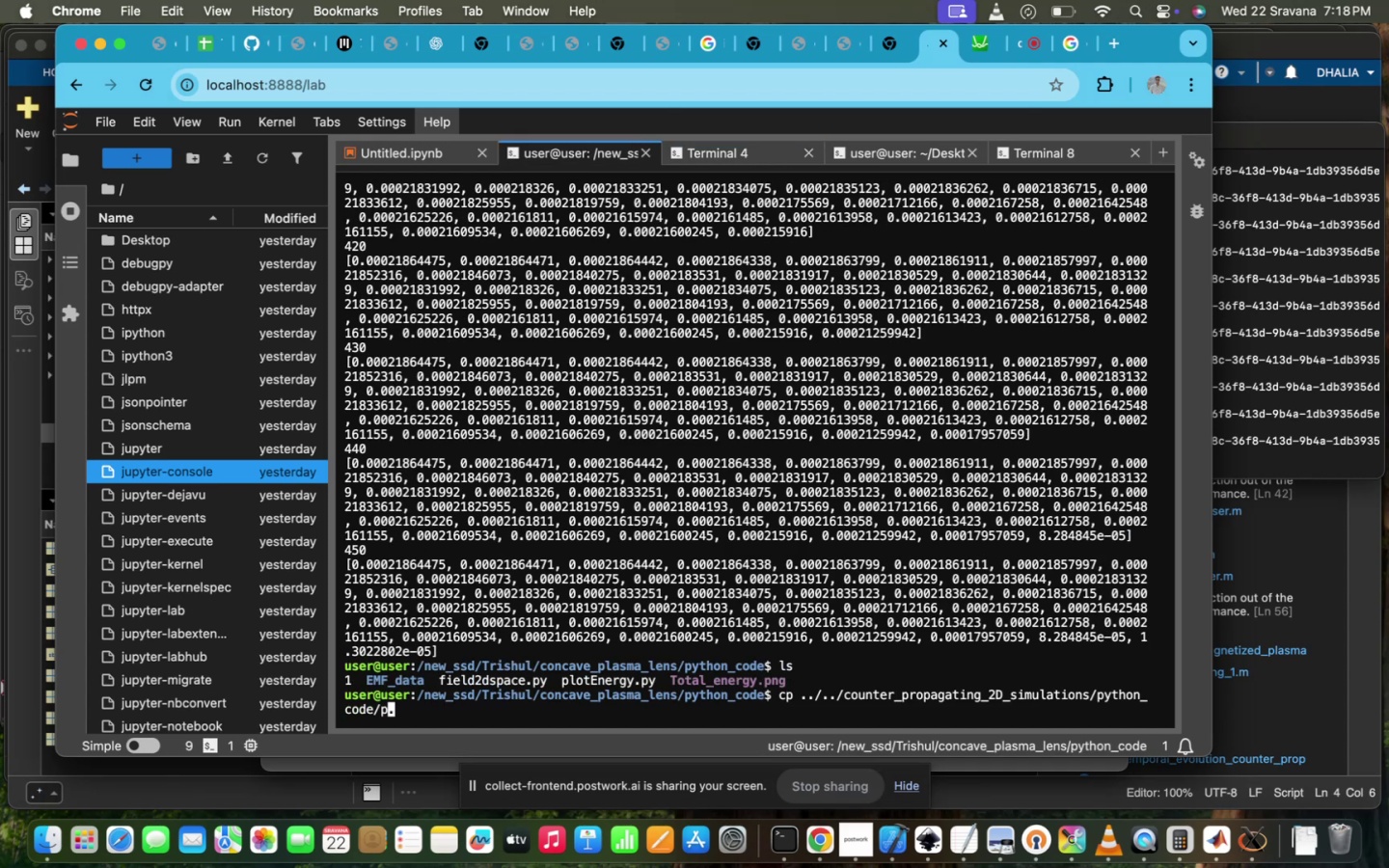 
key(Backspace)
key(Backspace)
type(/fi)
key(Tab)
type(1)
key(Tab)
key(Tab)
type(s)
key(Tab)
type(.)
key(Tab)
type( )
 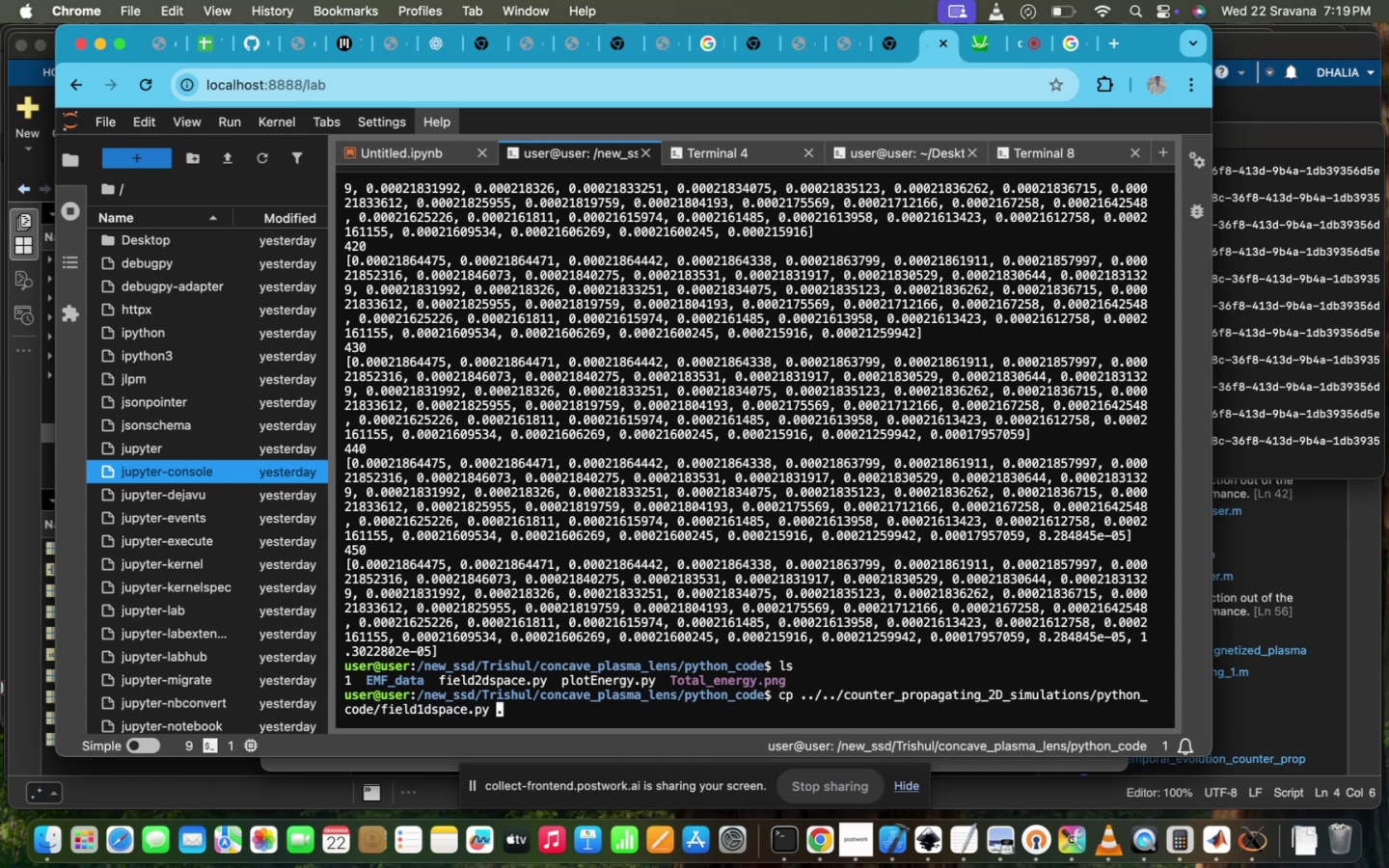 
key(Enter)
 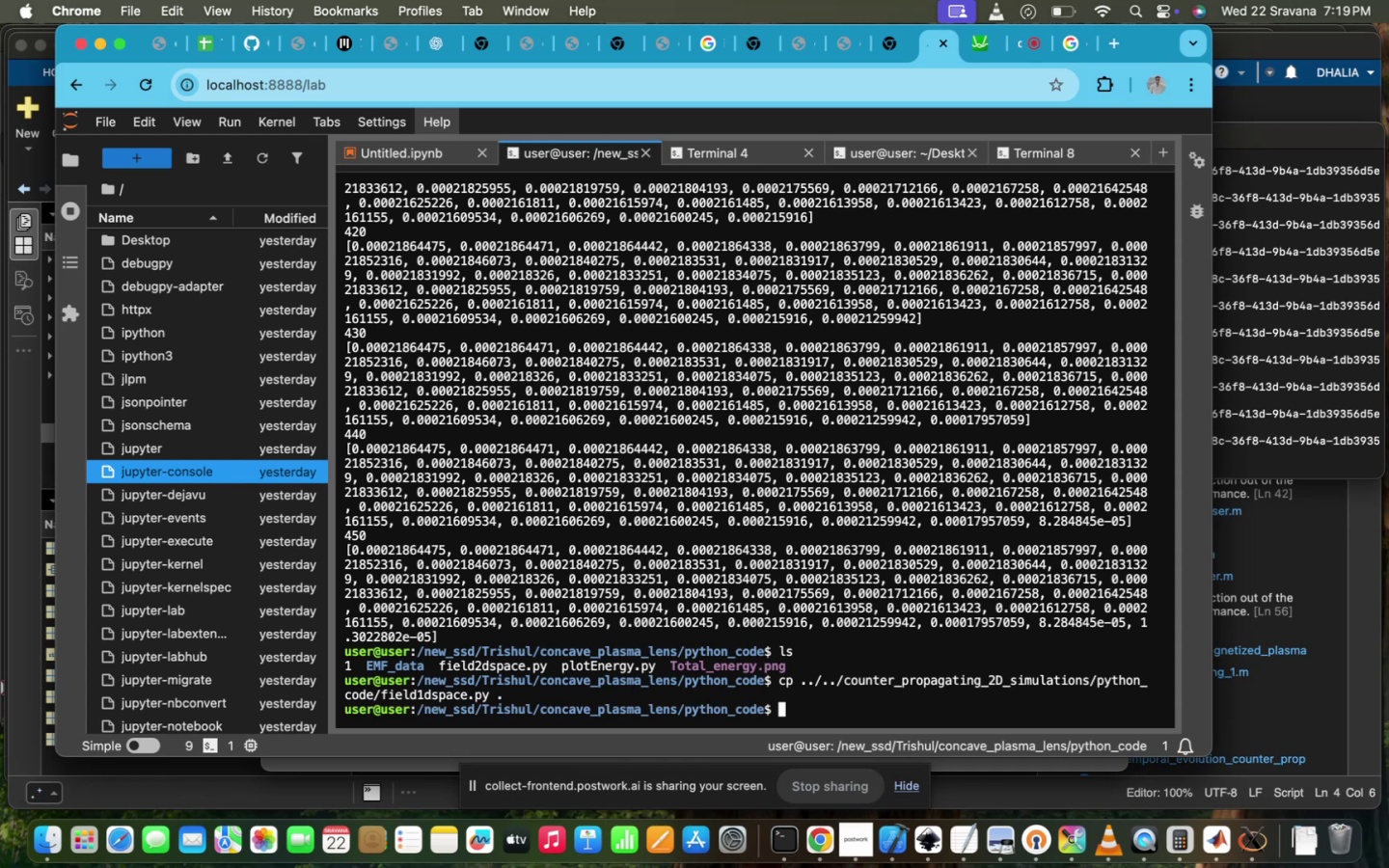 
type(vi fi)
key(Tab)
type(1d)
key(Tab)
 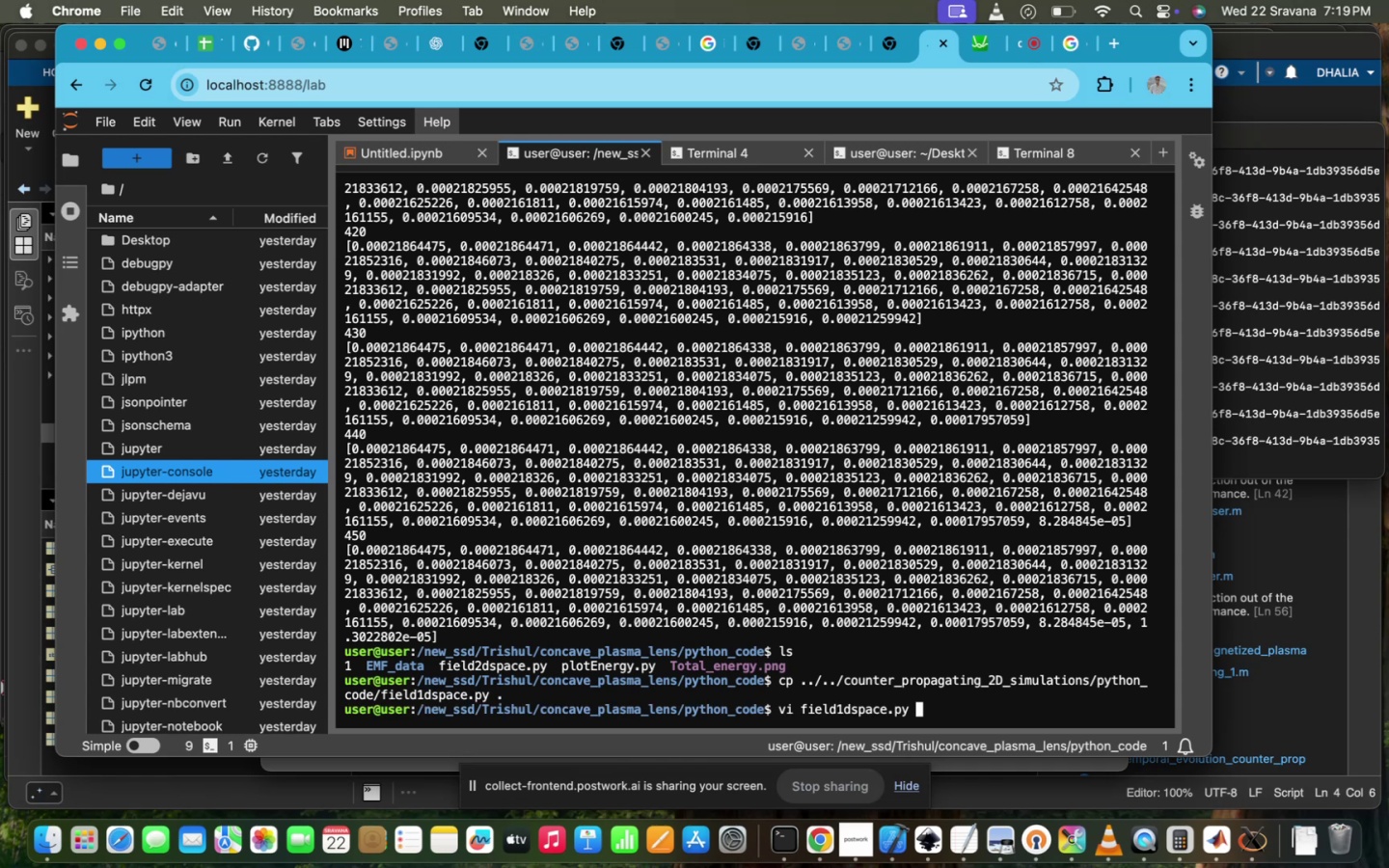 
hold_key(key=Enter, duration=0.6)
 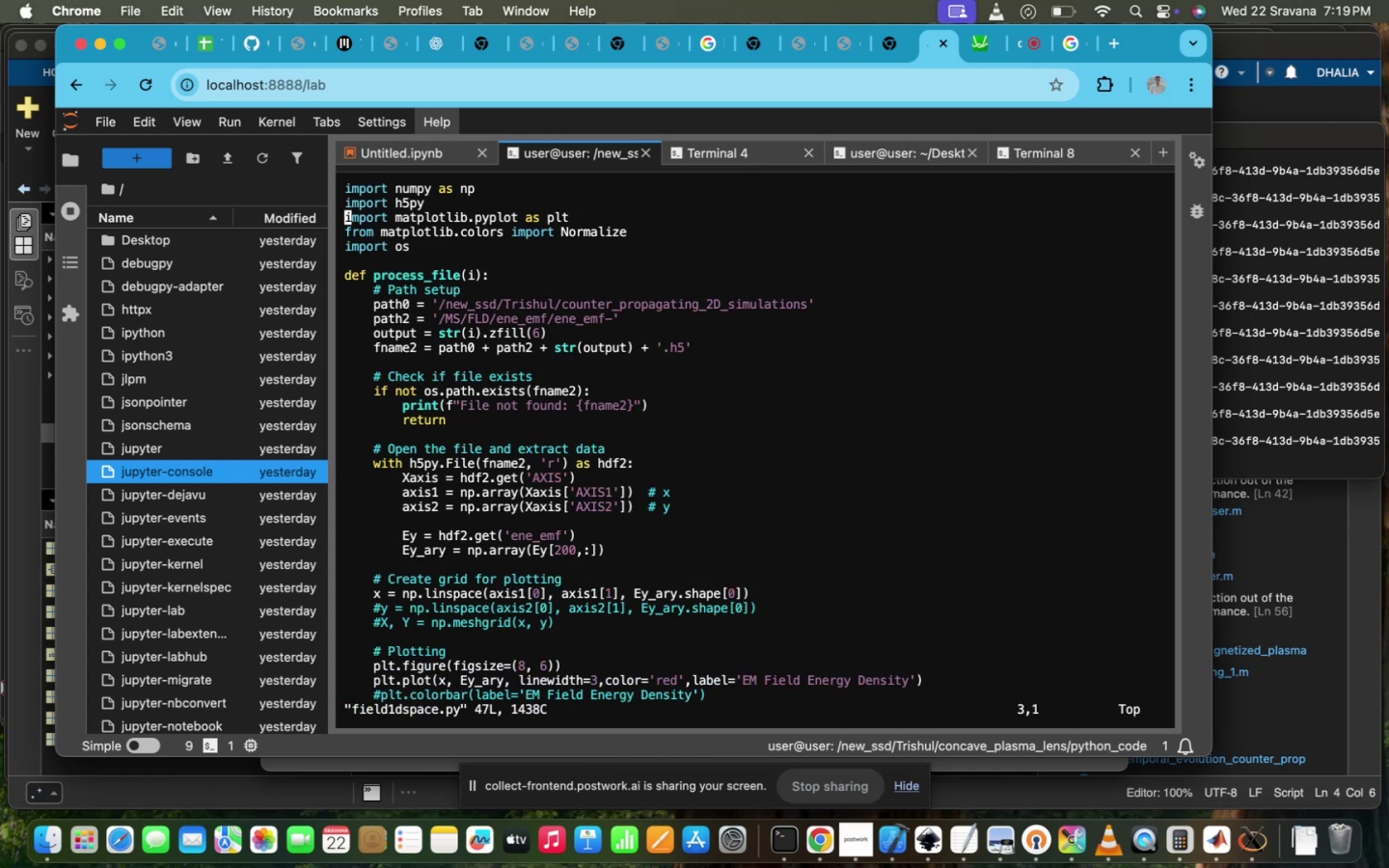 
scroll: coordinate [637, 418], scroll_direction: down, amount: 5.0
 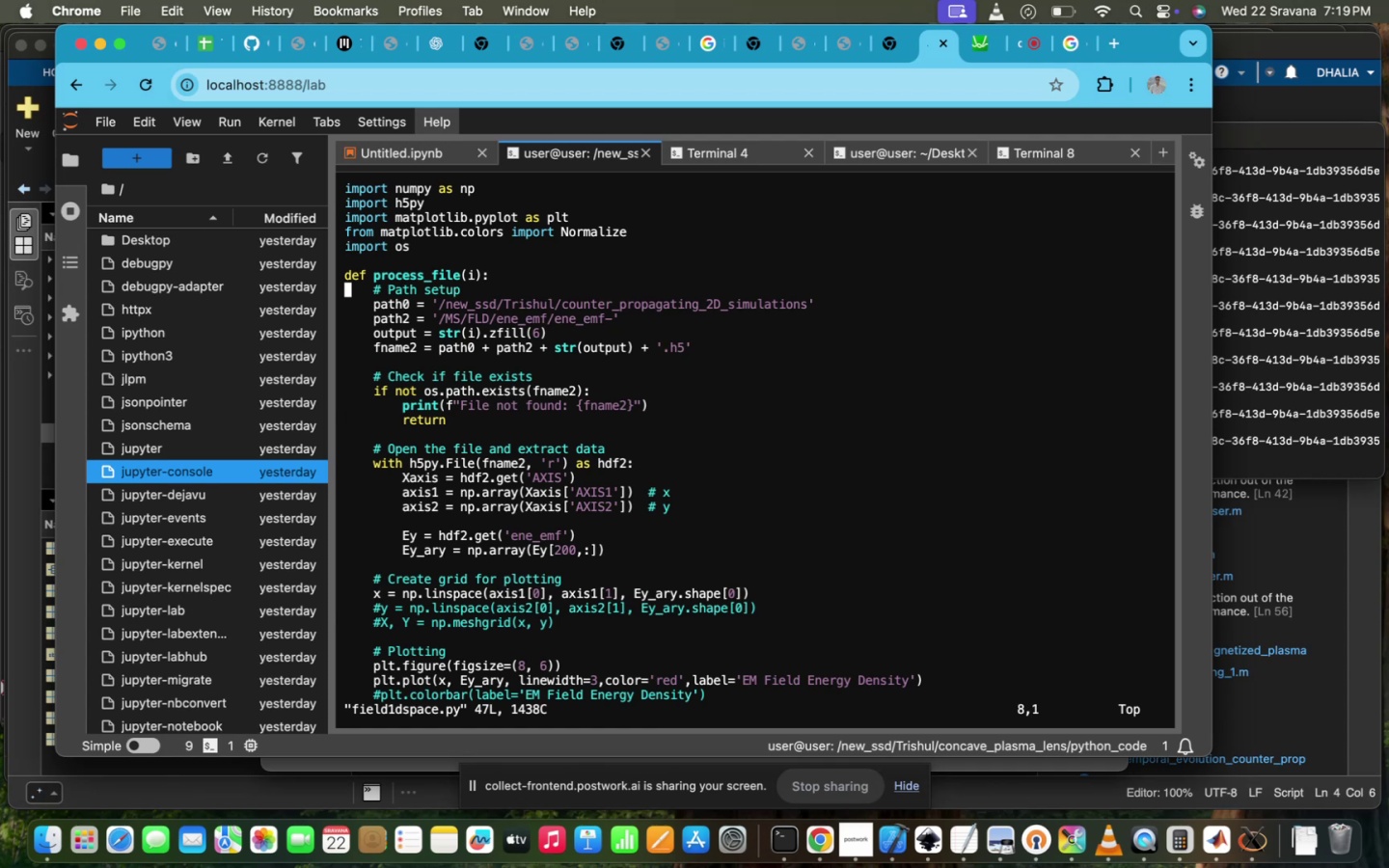 
key(ArrowDown)
 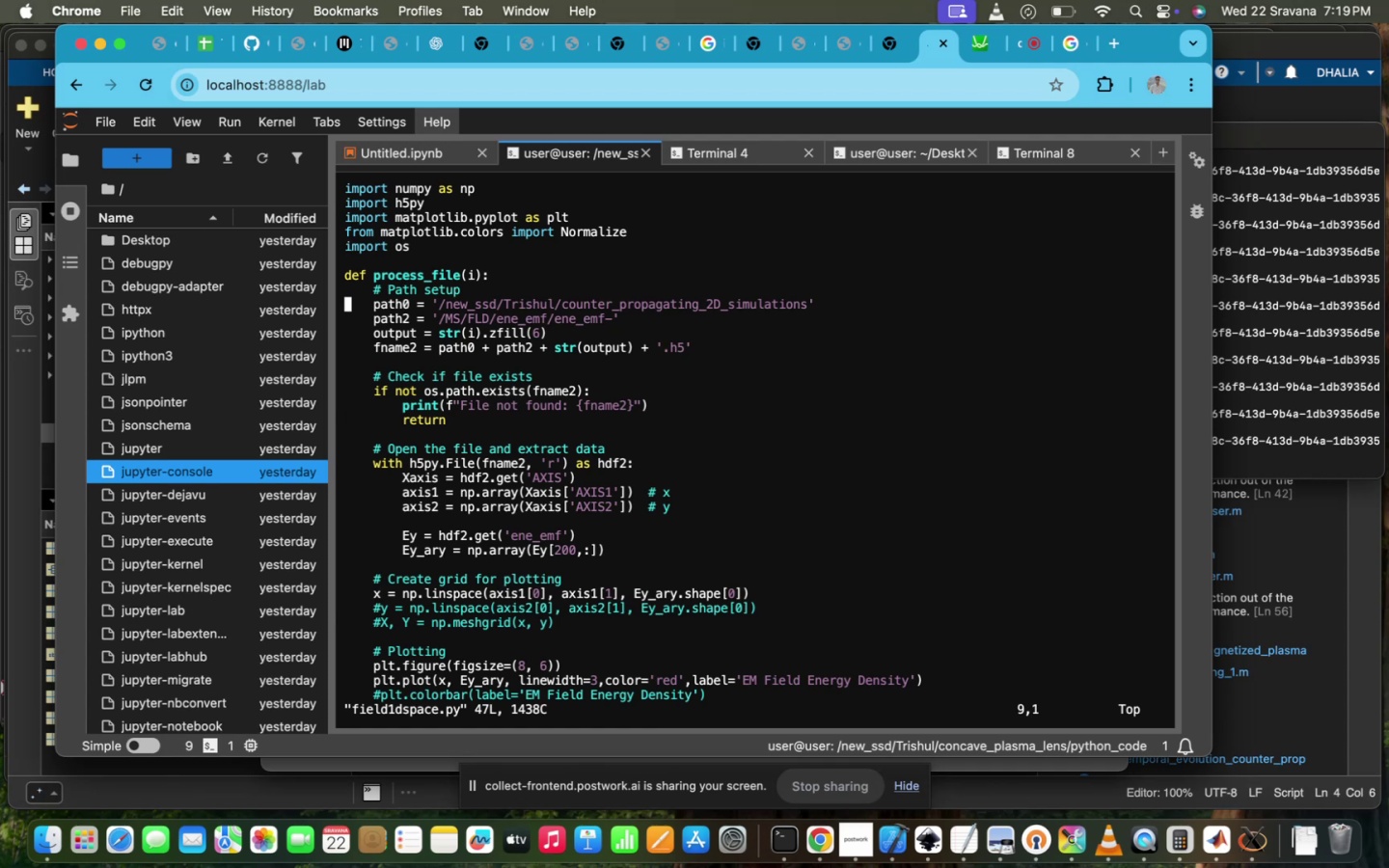 
hold_key(key=ArrowRight, duration=1.5)
 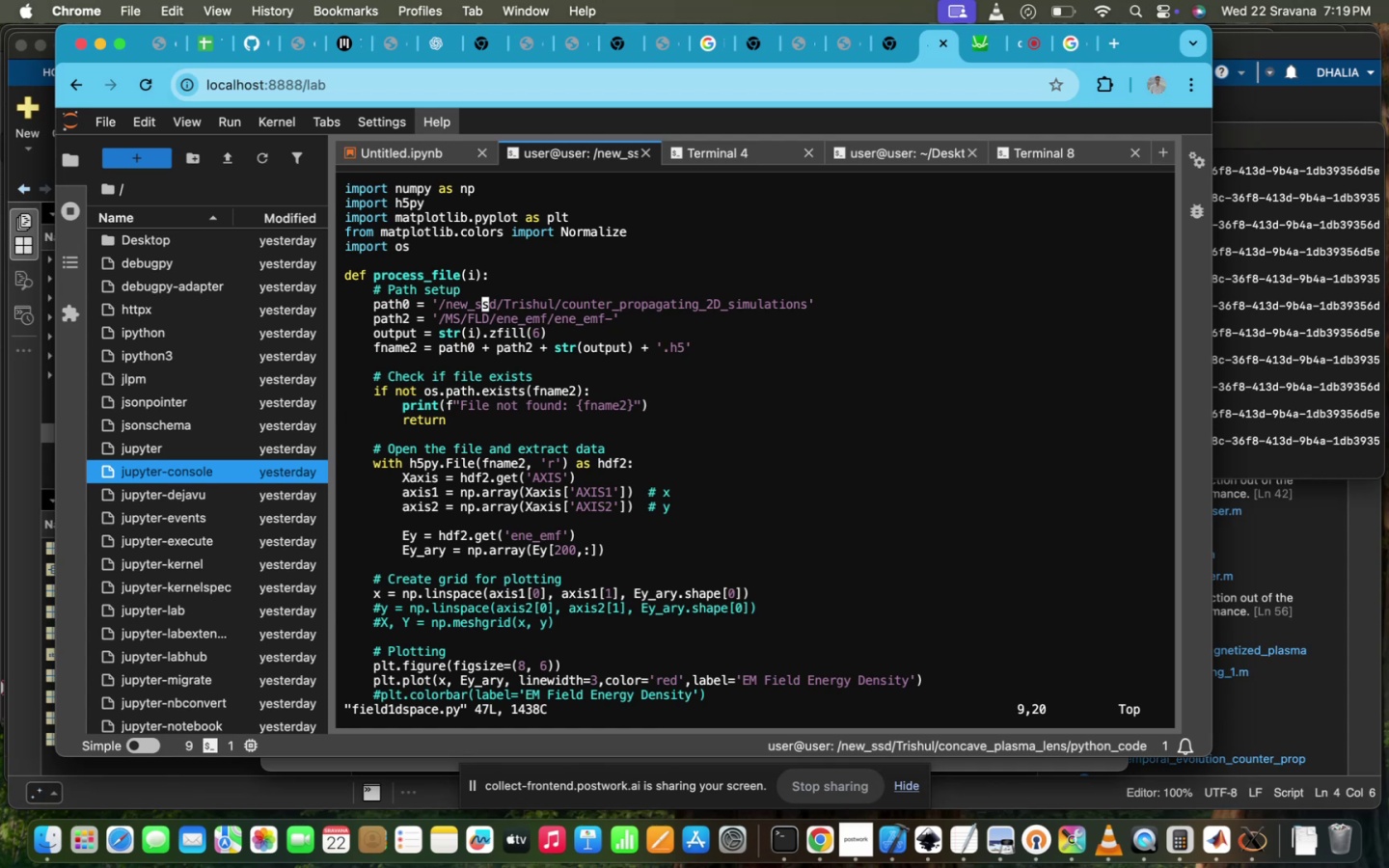 
hold_key(key=ArrowRight, duration=1.5)
 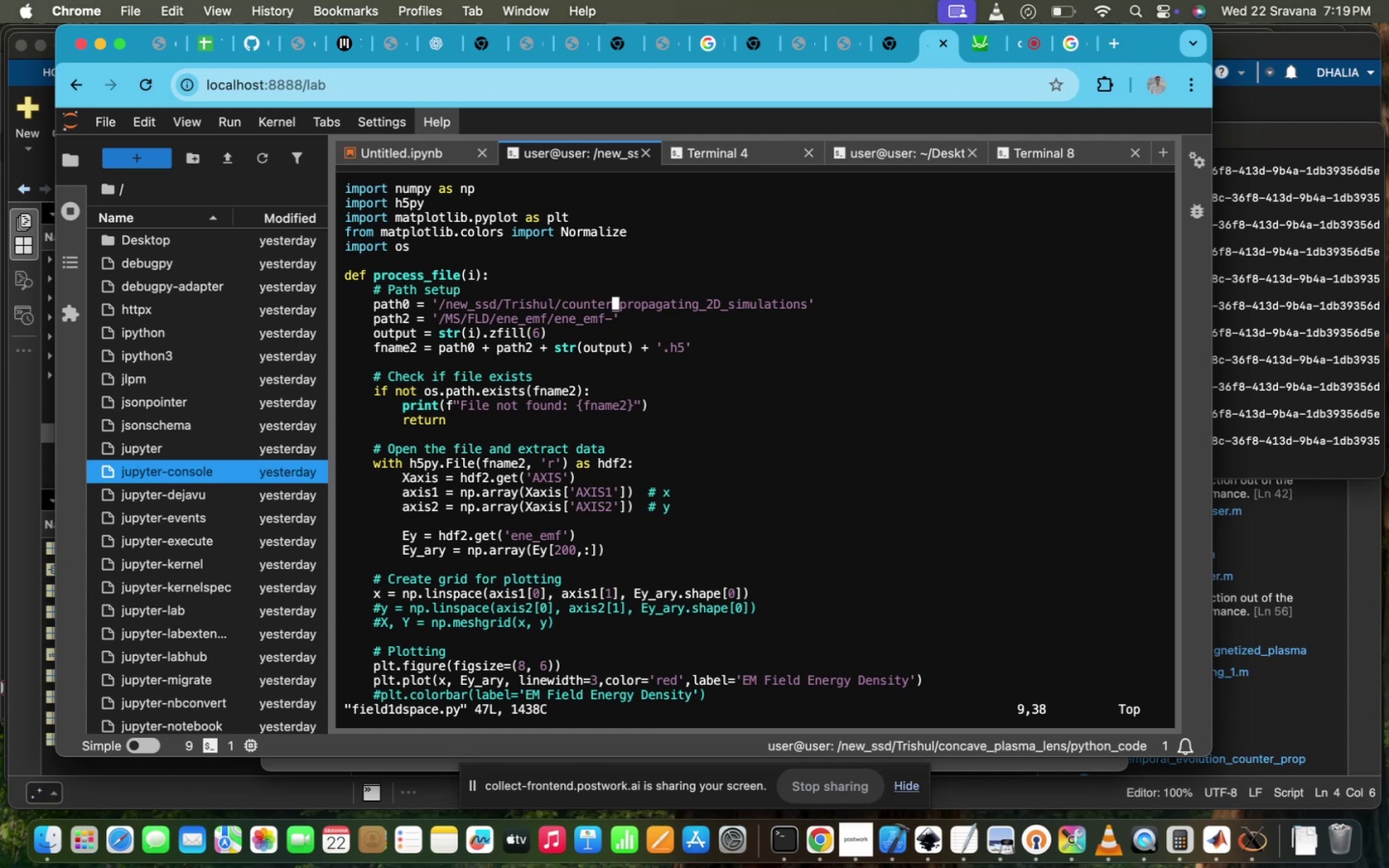 
hold_key(key=ArrowRight, duration=1.5)
 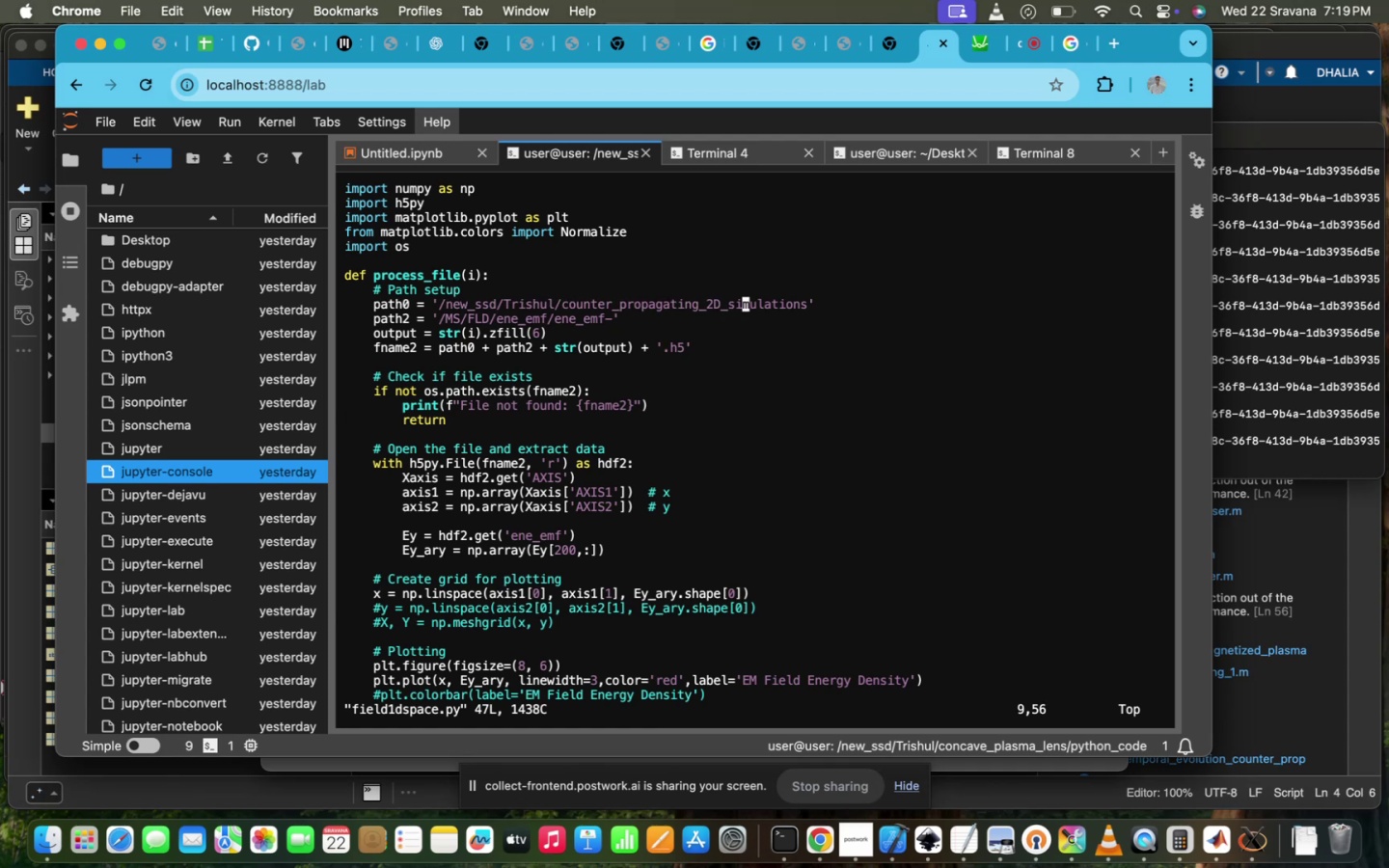 
hold_key(key=ArrowRight, duration=2.24)
 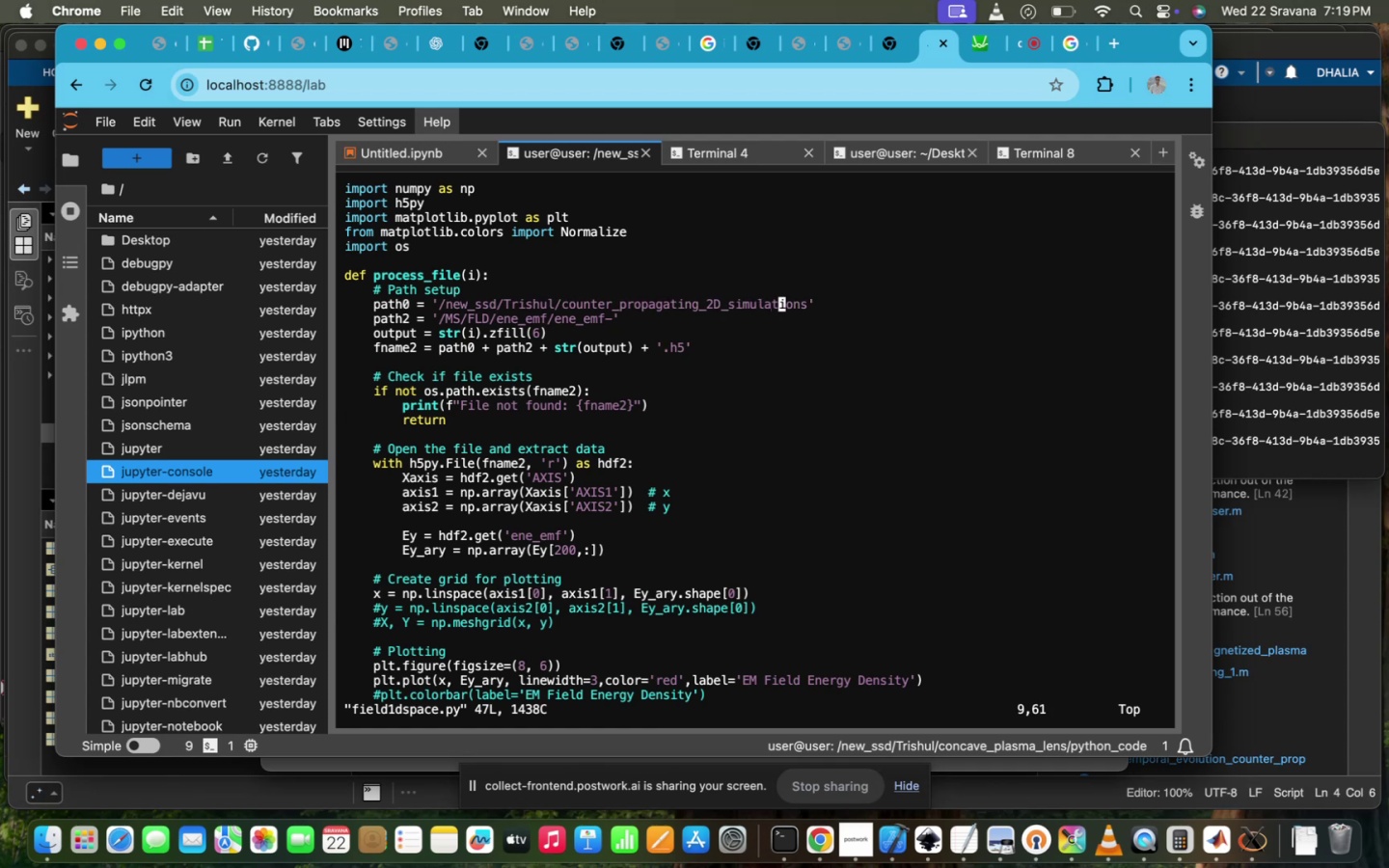 
hold_key(key=Backspace, duration=0.67)
 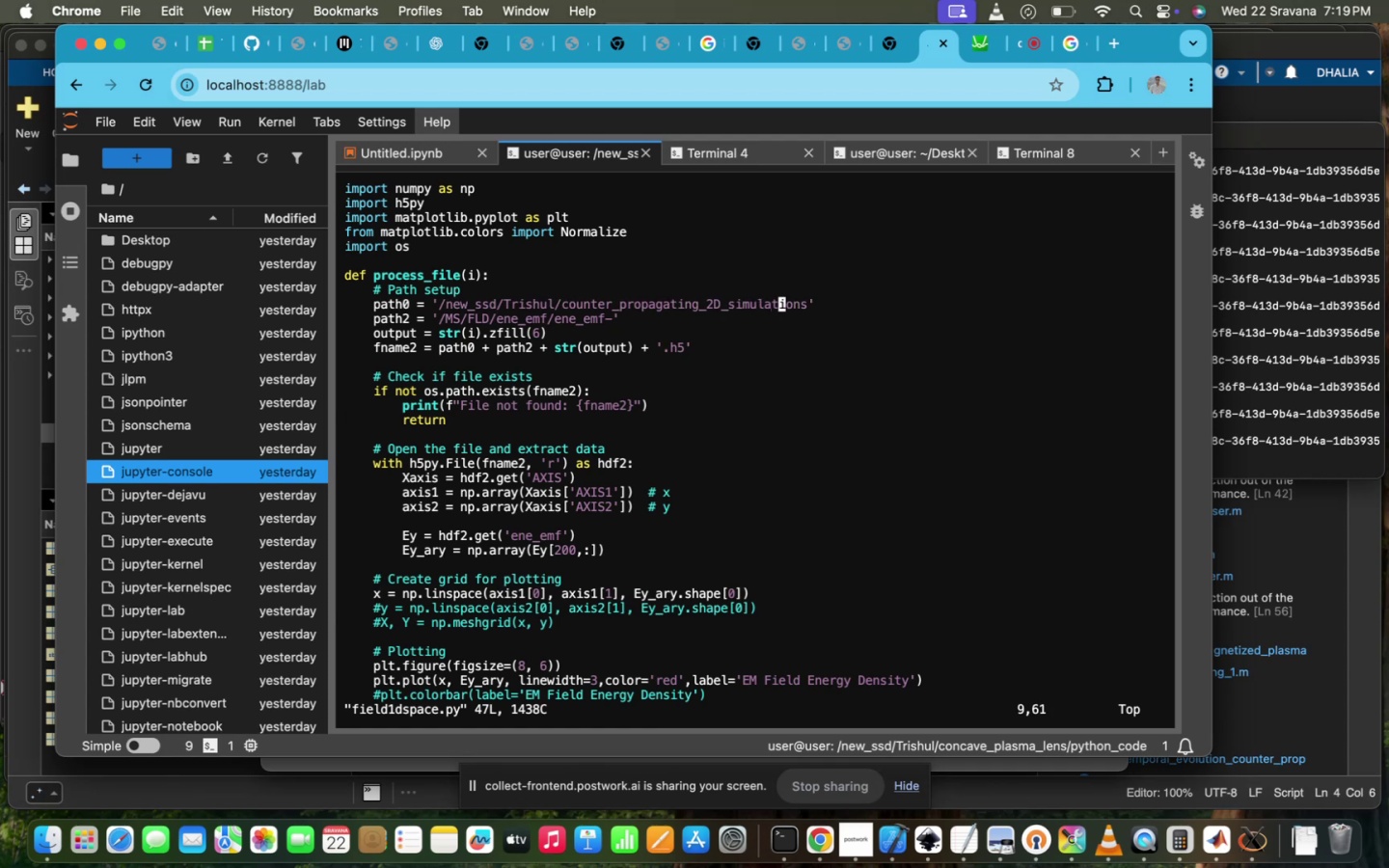 
key(I)
 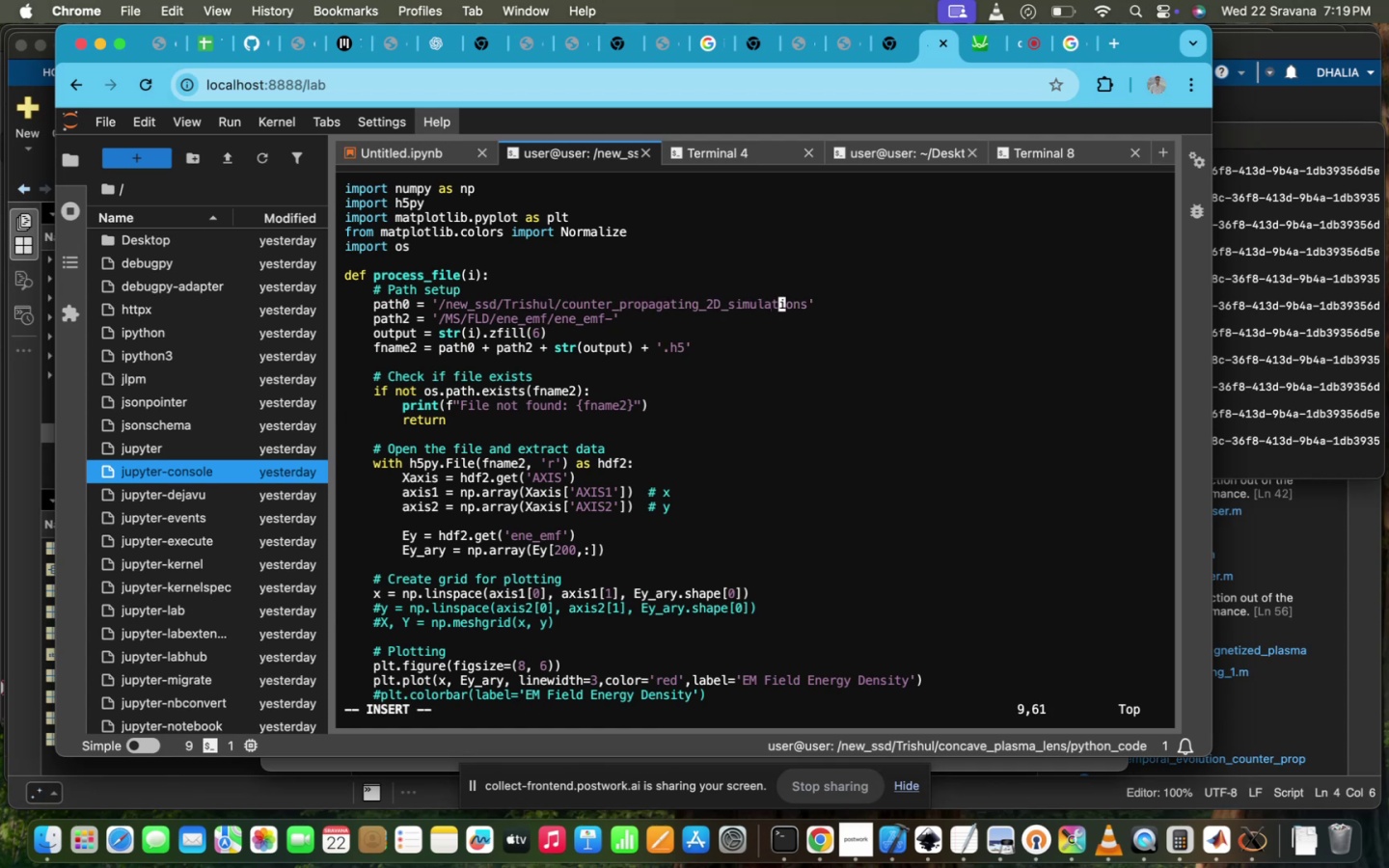 
hold_key(key=ArrowRight, duration=0.98)
 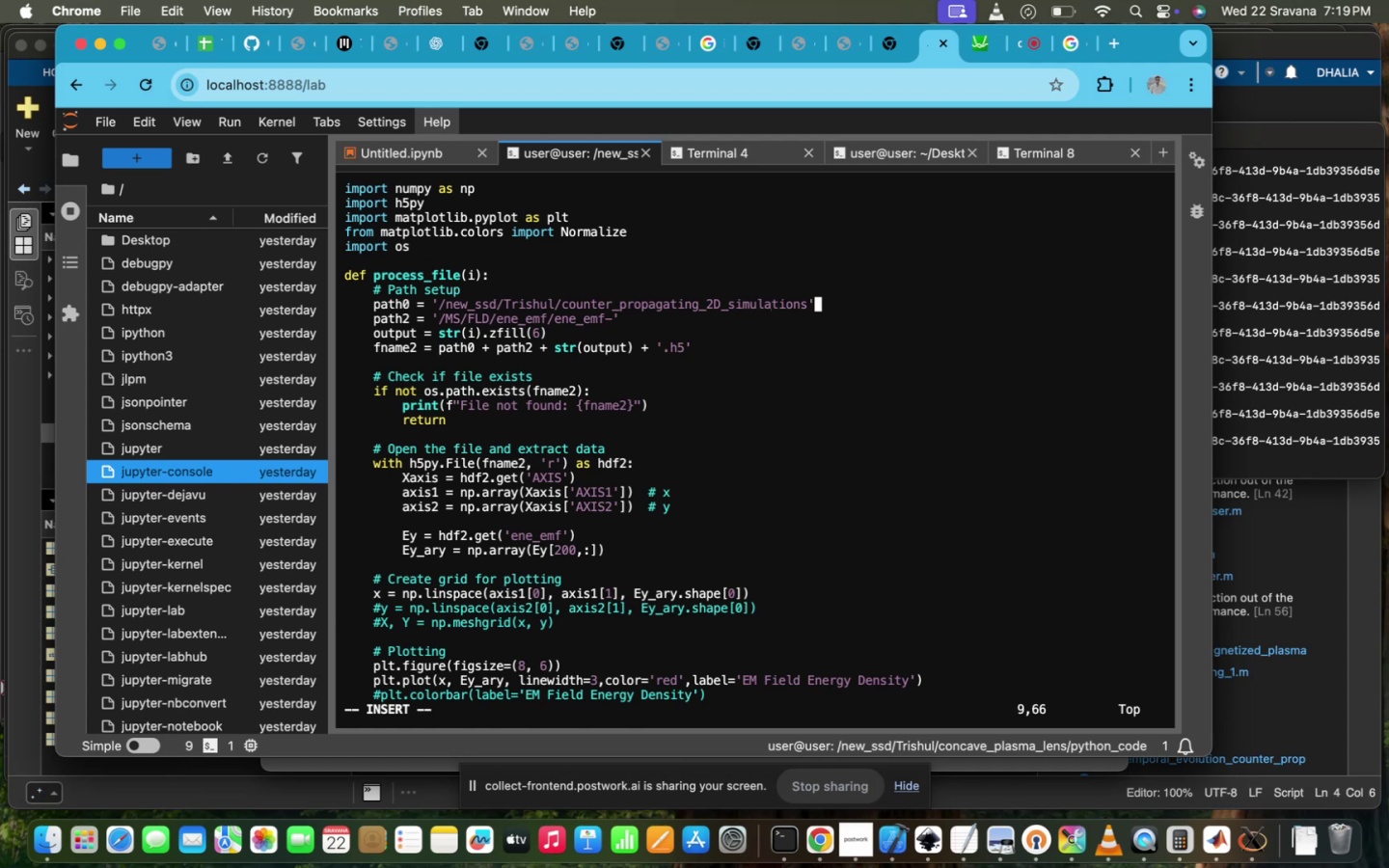 
key(ArrowLeft)
 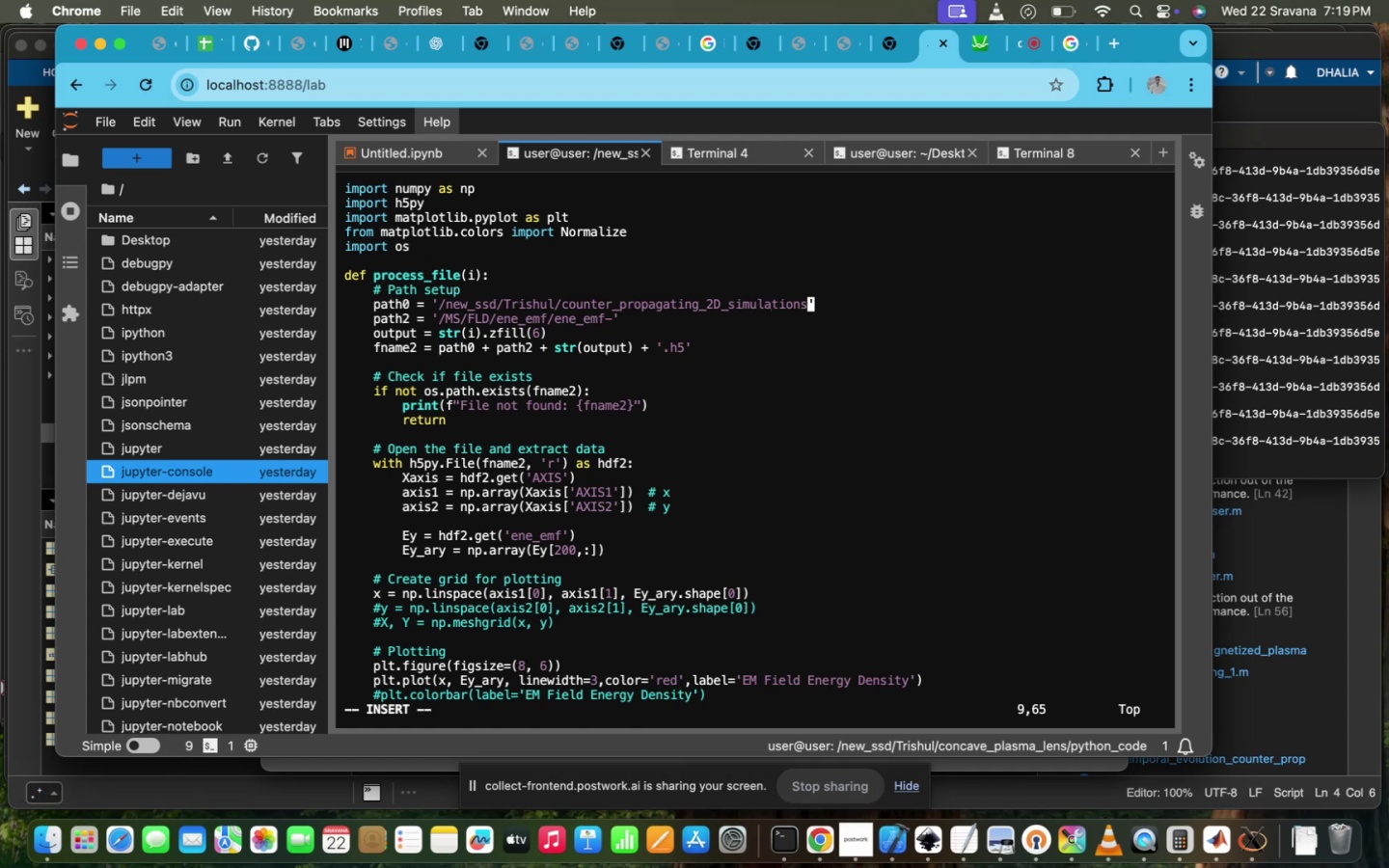 
hold_key(key=Backspace, duration=1.5)
 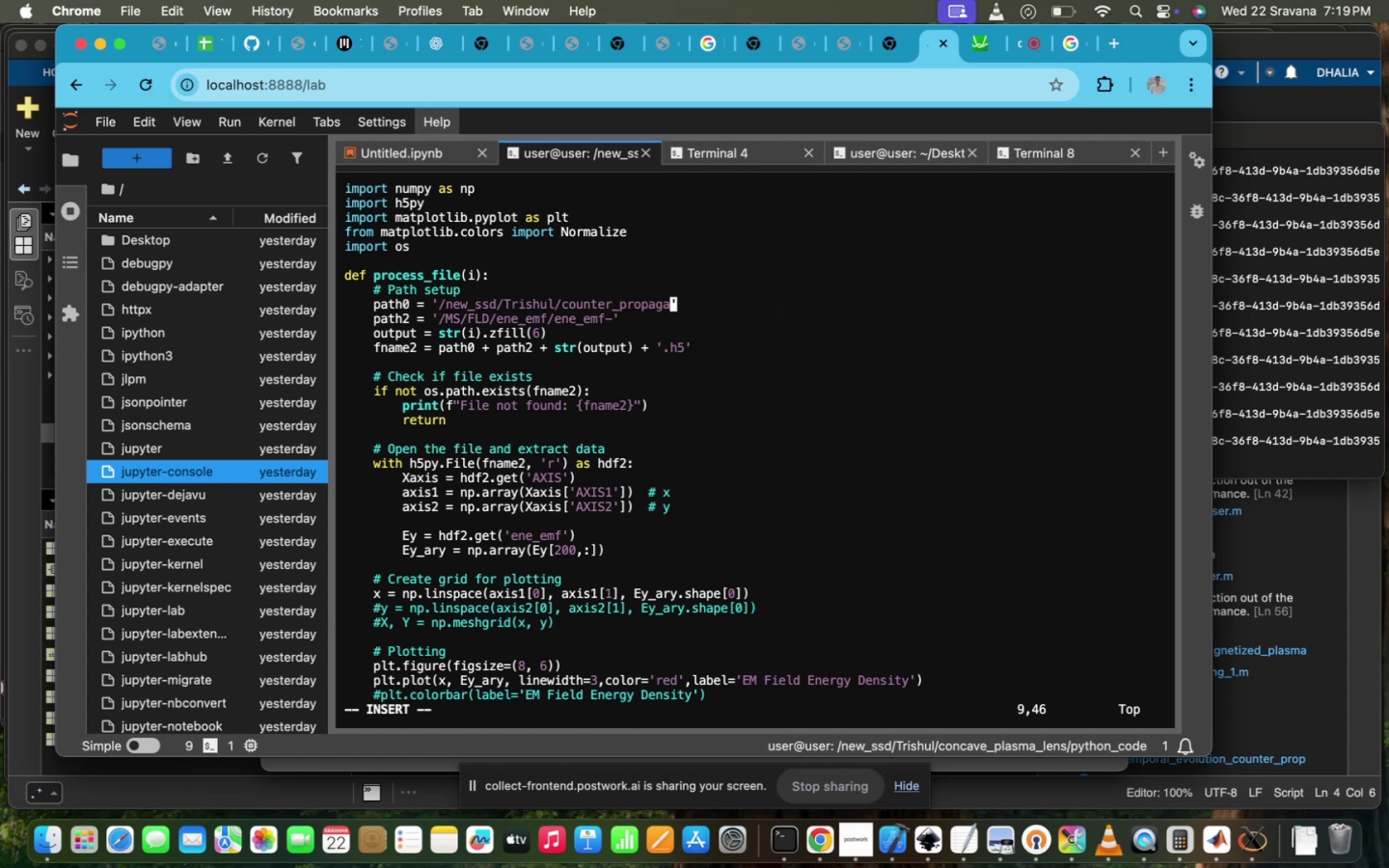 
hold_key(key=Backspace, duration=1.49)
 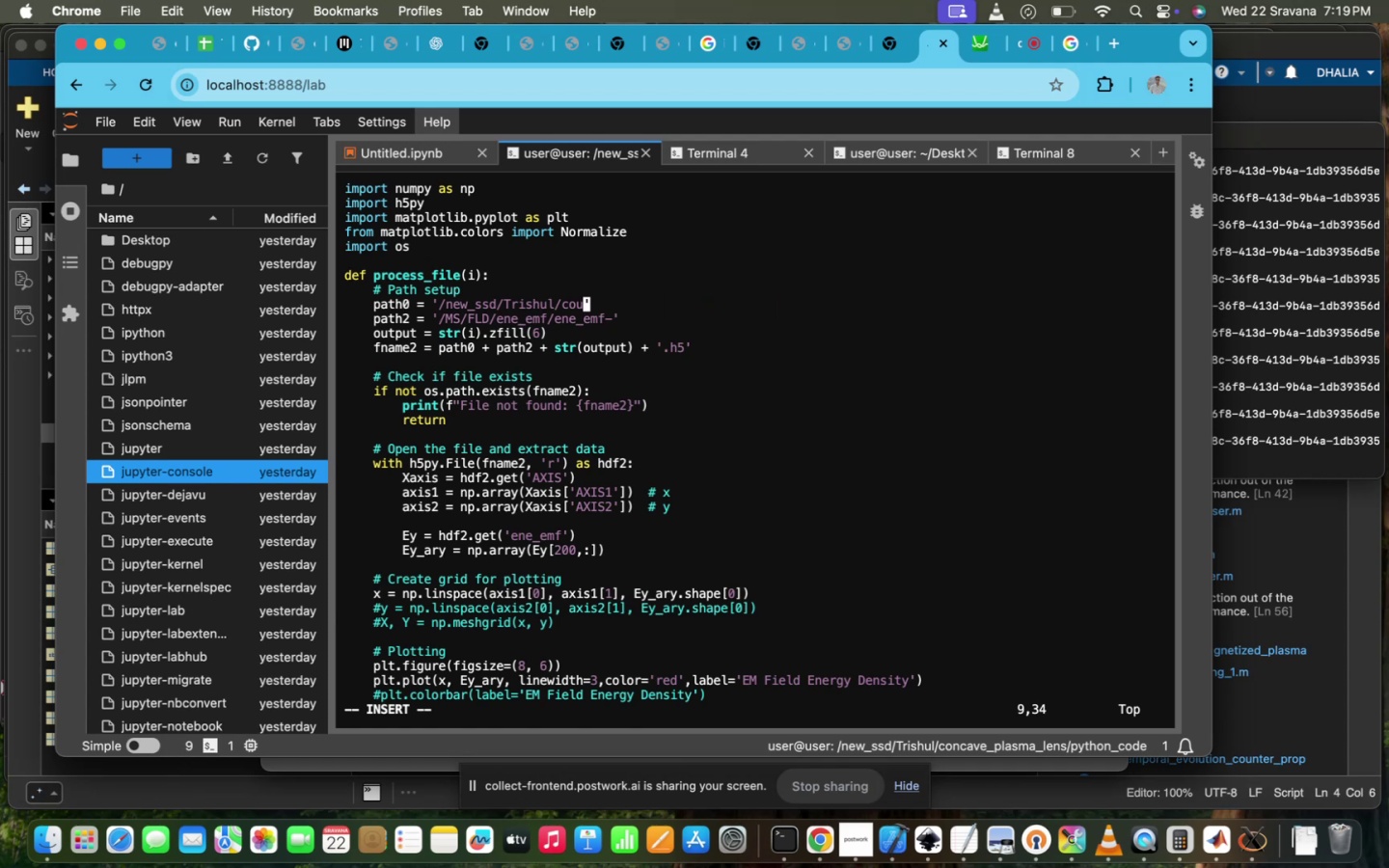 
key(Backspace)
key(Backspace)
key(Backspace)
type(coa)
key(Backspace)
type(ncave_plasma_lesn)
key(Backspace)
key(Backspace)
type(ns`)
key(Backspace)
key(Escape)
type(:wQ)
key(Backspace)
type(q!)
 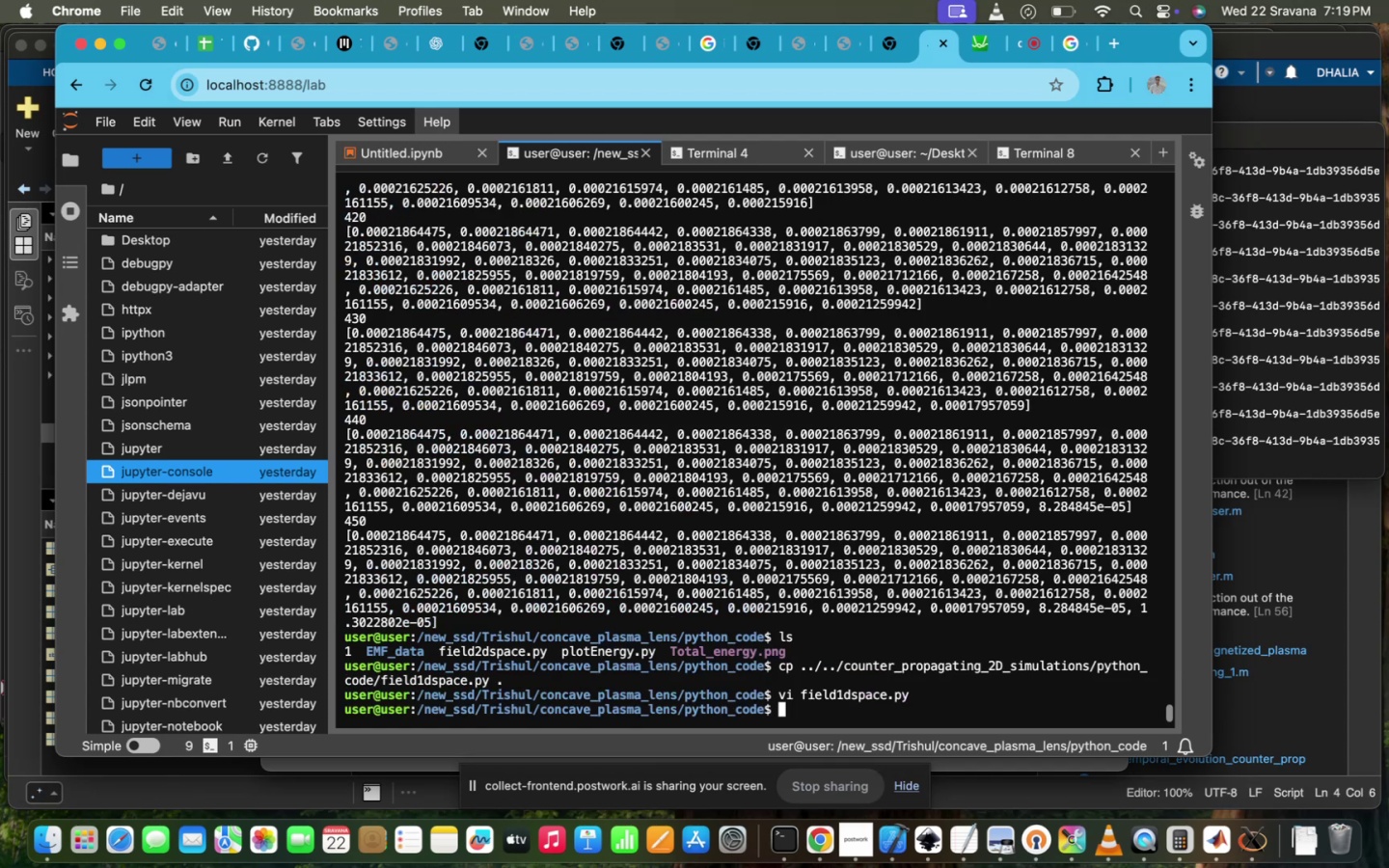 
 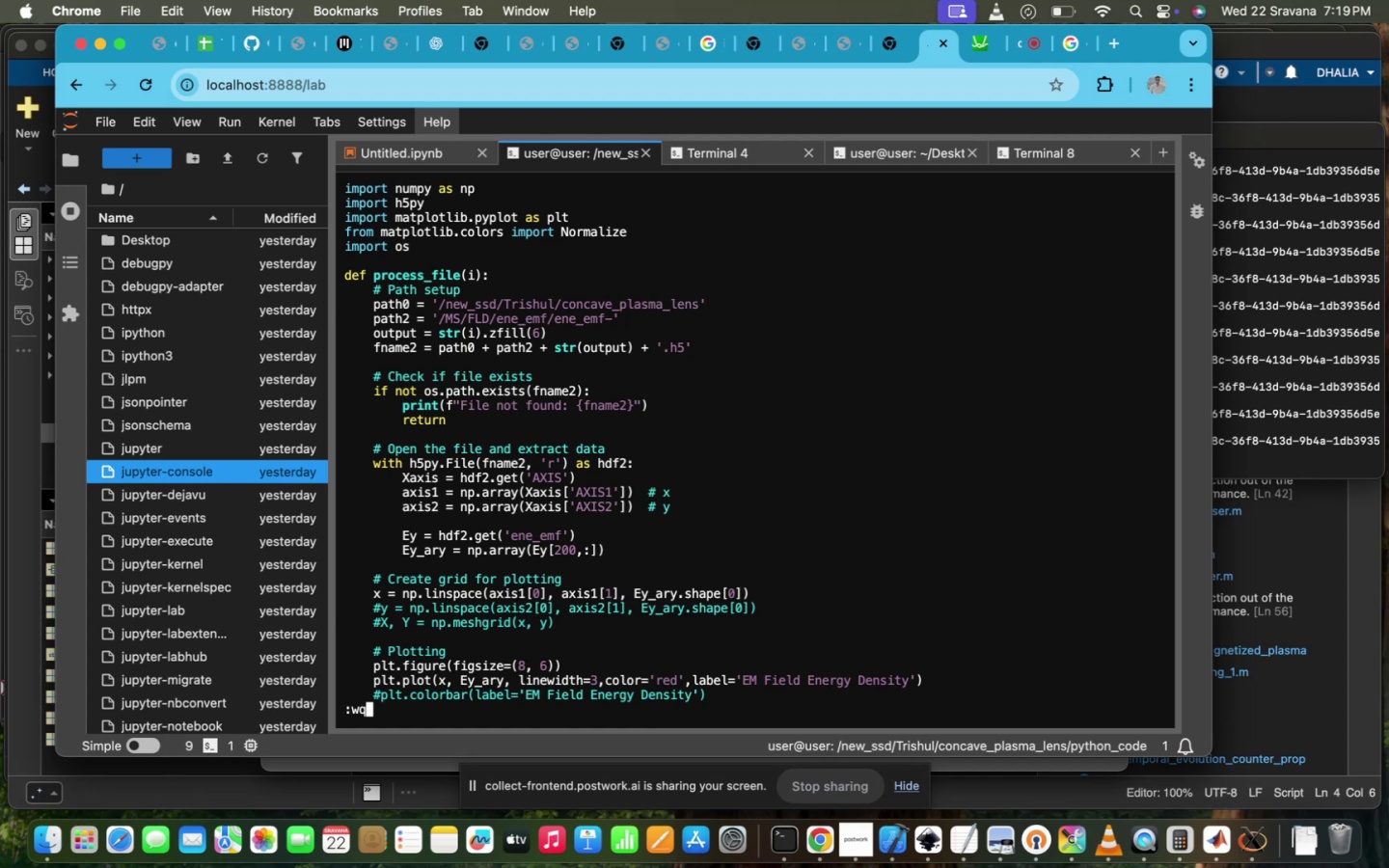 
key(Enter)
 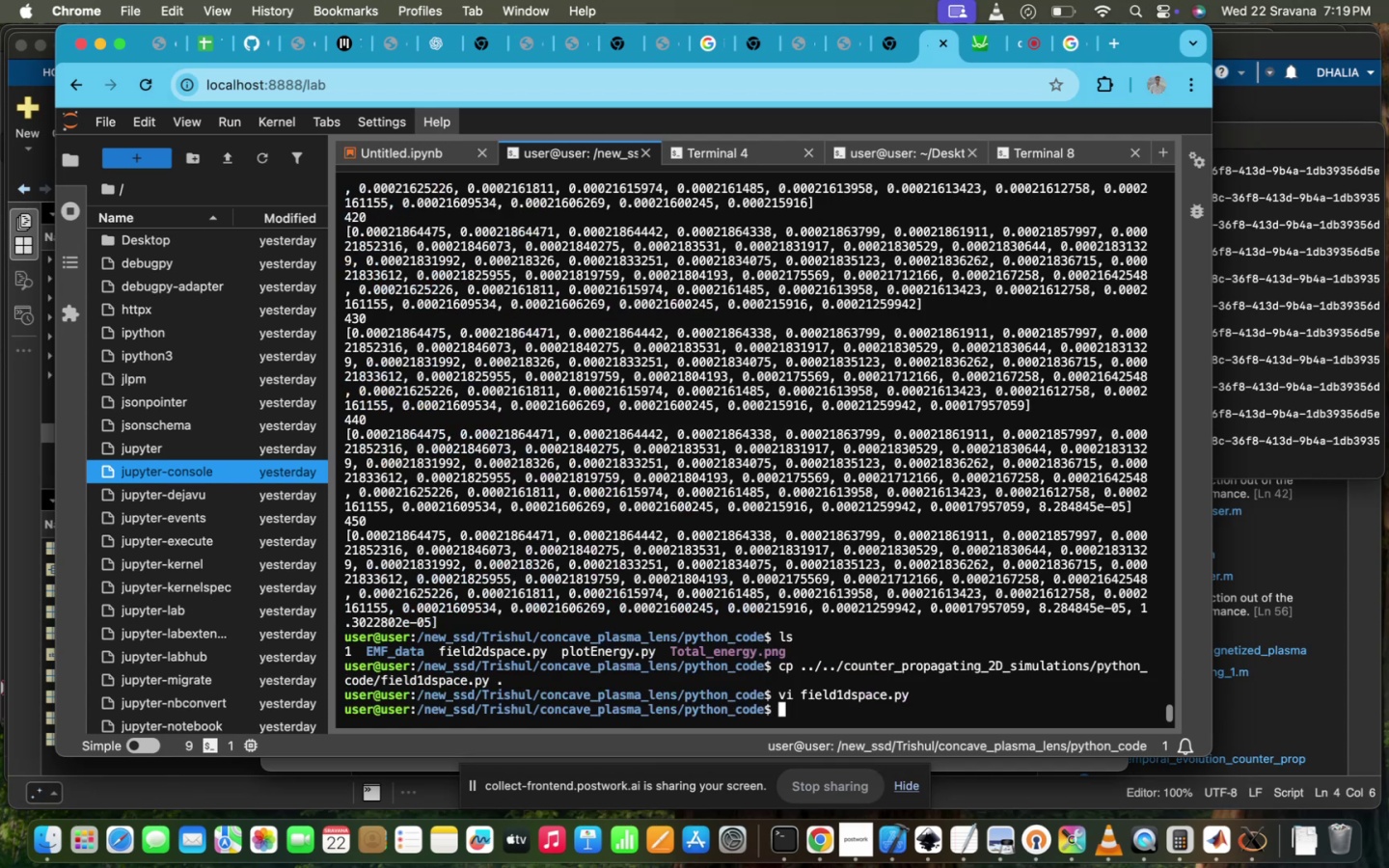 
type(mkdi)
key(Tab)
type(is)
key(Backspace)
key(Backspace)
type(EM)
key(Tab)
key(Backspace)
key(Backspace)
key(Tab)
key(Backspace)
type(_1D)
key(Tab)
 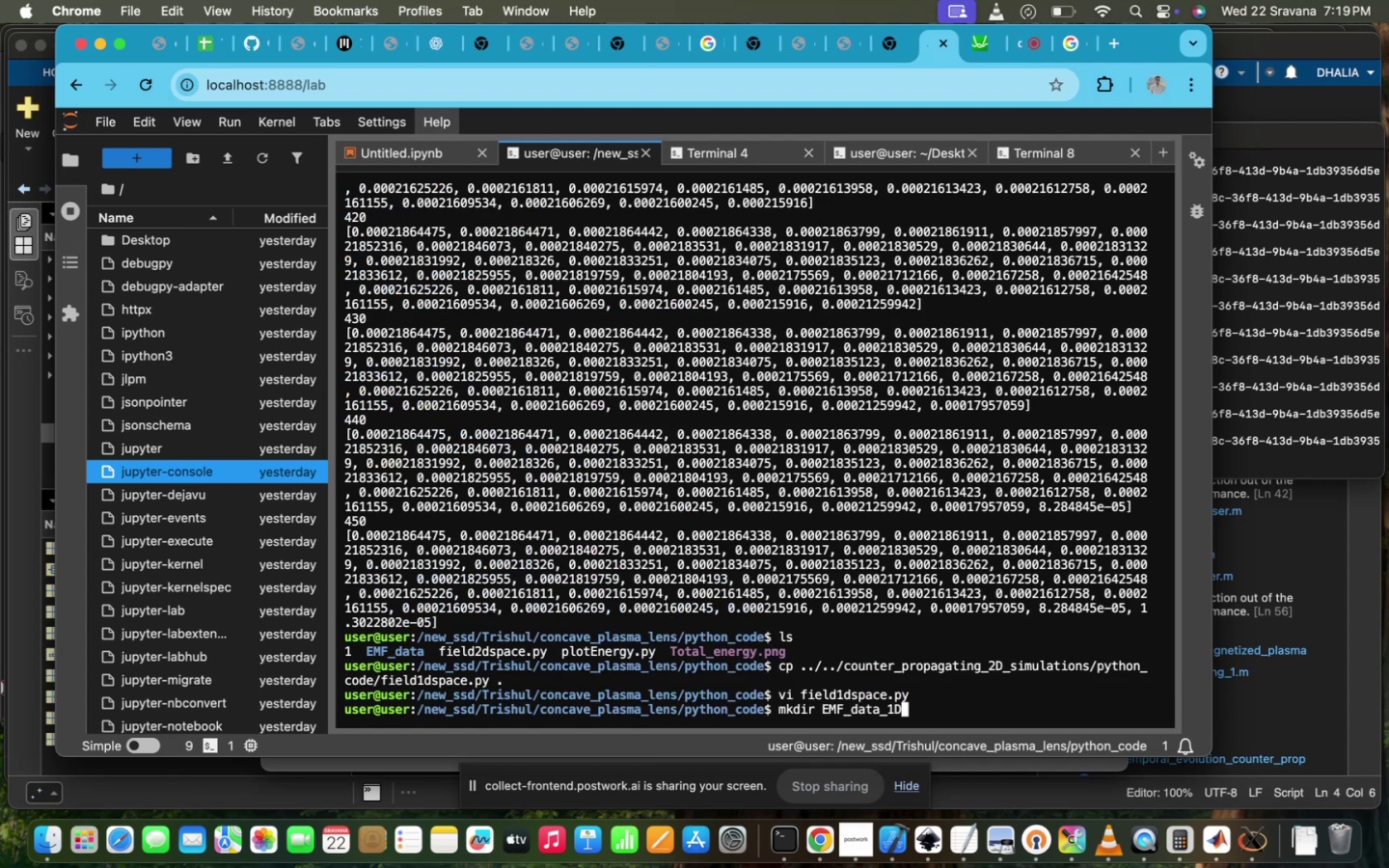 
key(Enter)
 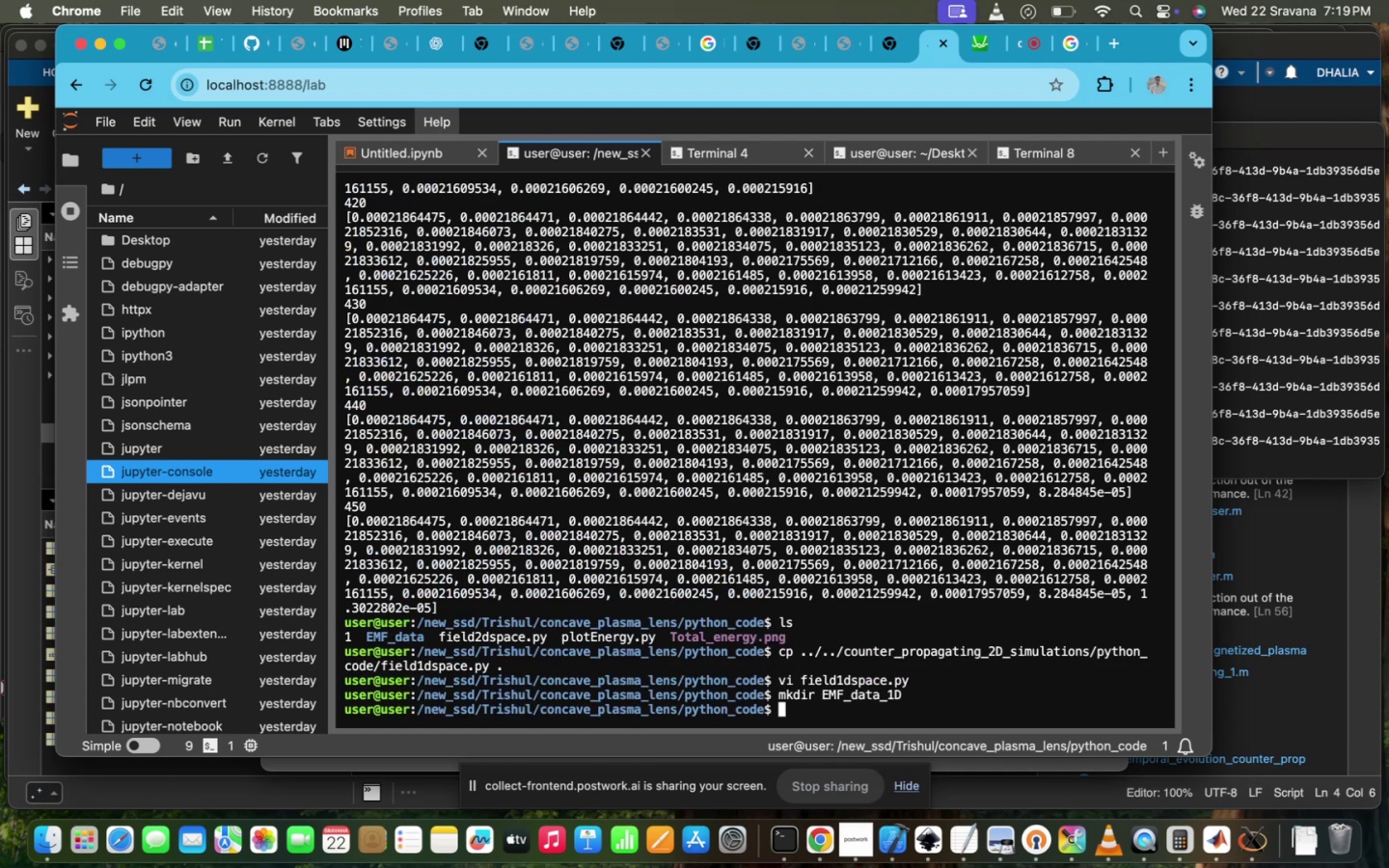 
key(ArrowUp)
 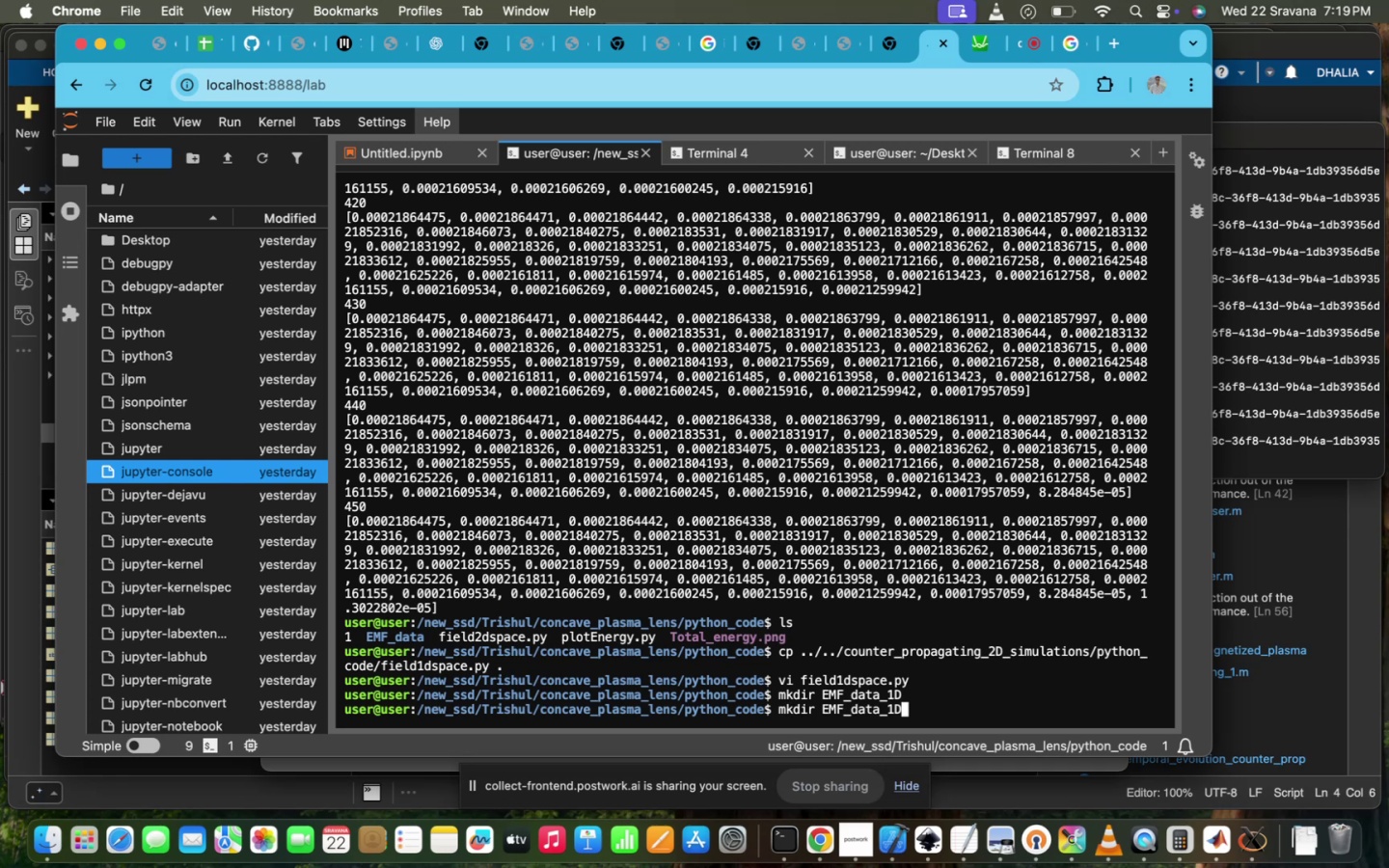 
hold_key(key=ArrowUp, duration=0.32)
 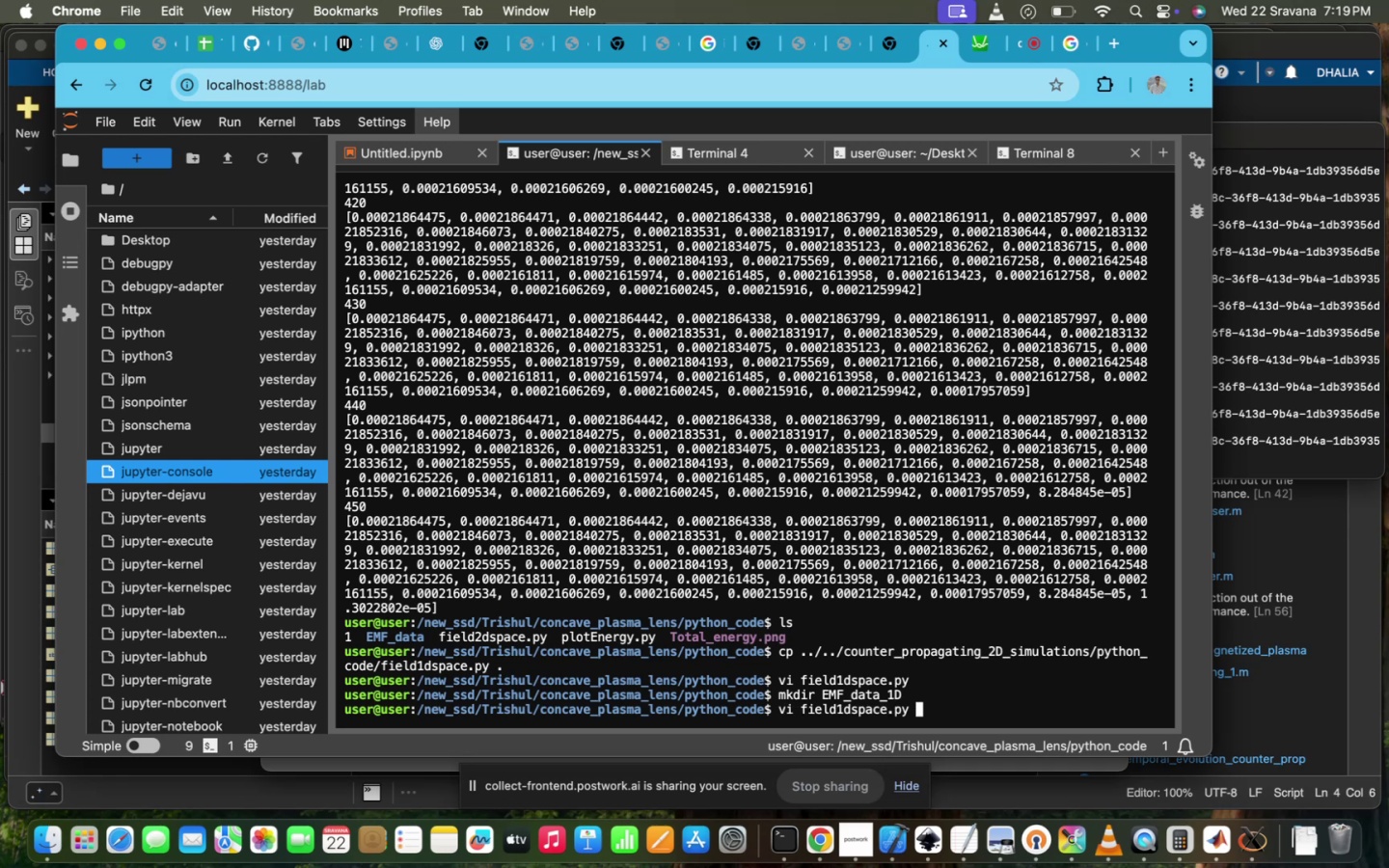 
hold_key(key=ArrowDown, duration=0.86)
 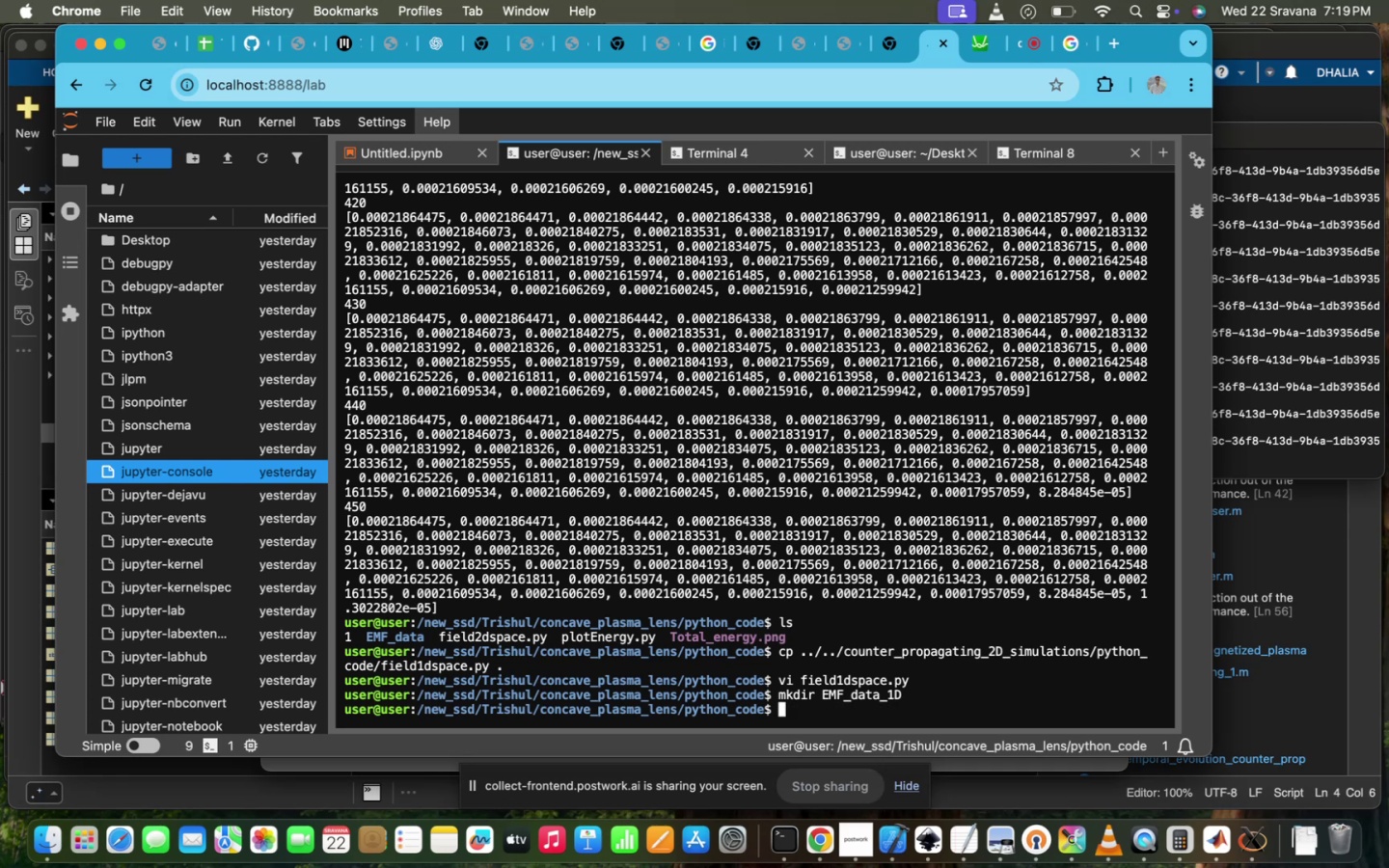 
type(PYTH)
key(Tab)
key(Backspace)
key(Backspace)
key(Backspace)
key(Backspace)
type(p)
key(Tab)
type(yth)
key(Tab)
type(3 fi)
key(Tab)
type(1)
 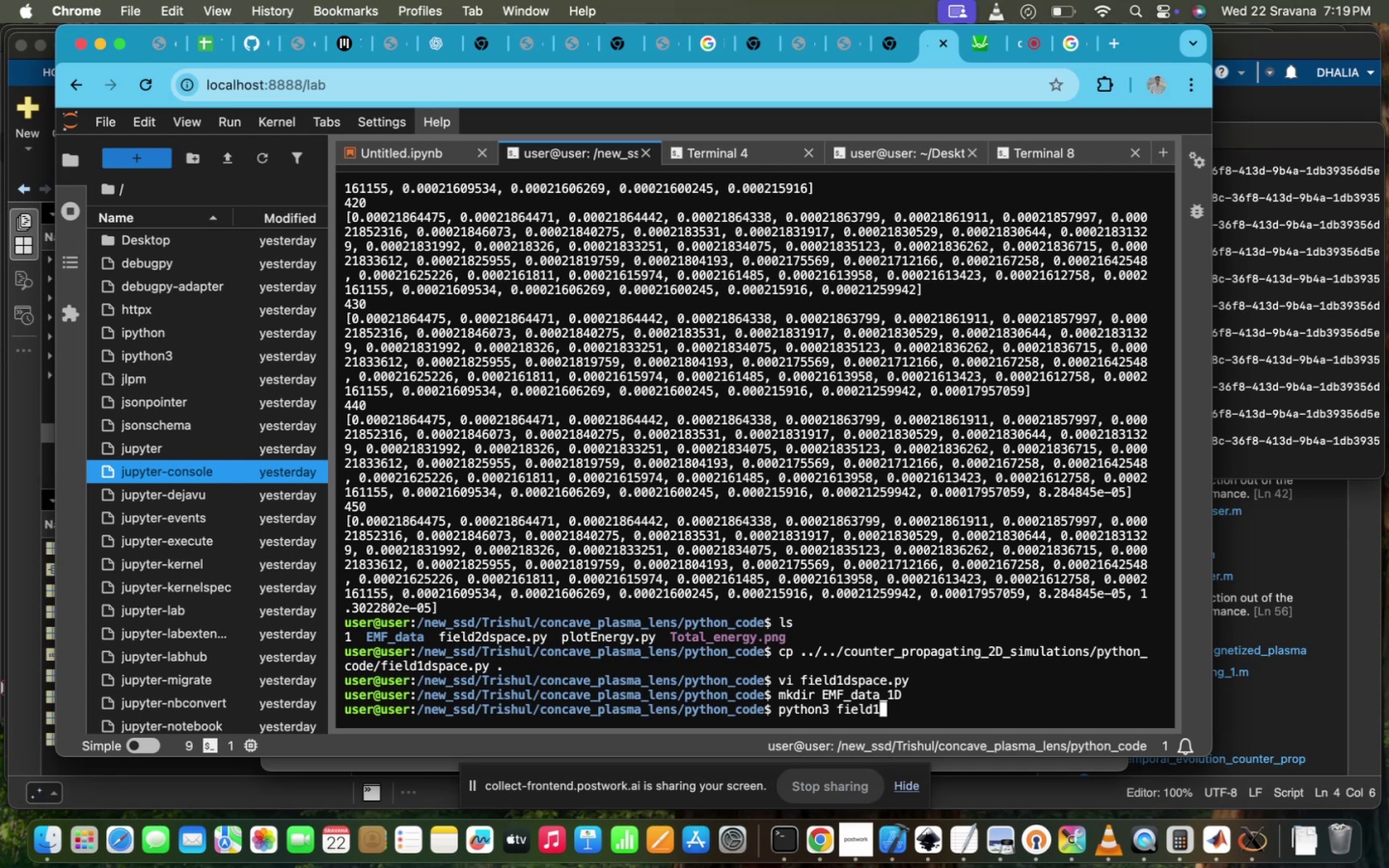 
hold_key(key=Tab, duration=0.32)
 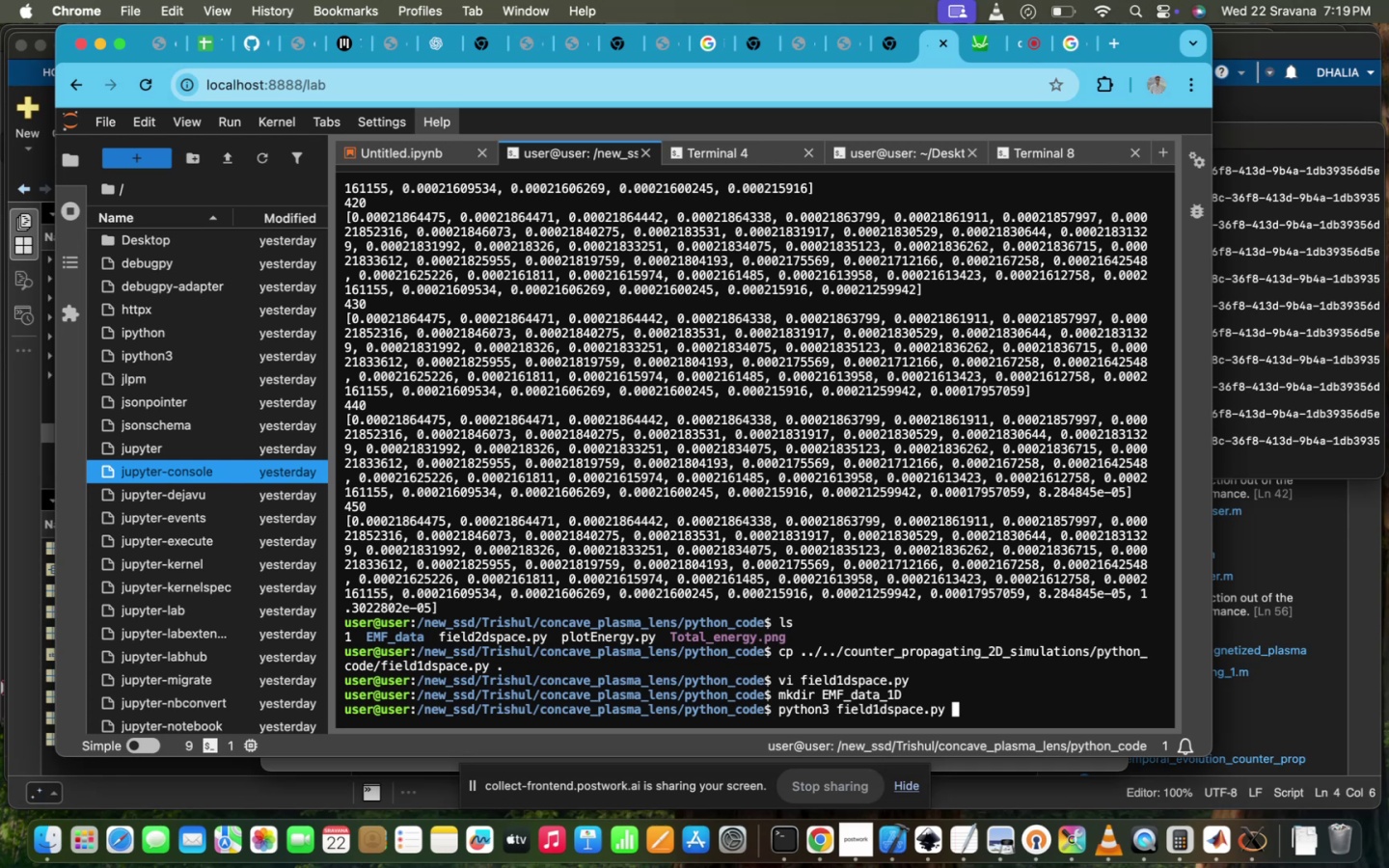 
key(Enter)
 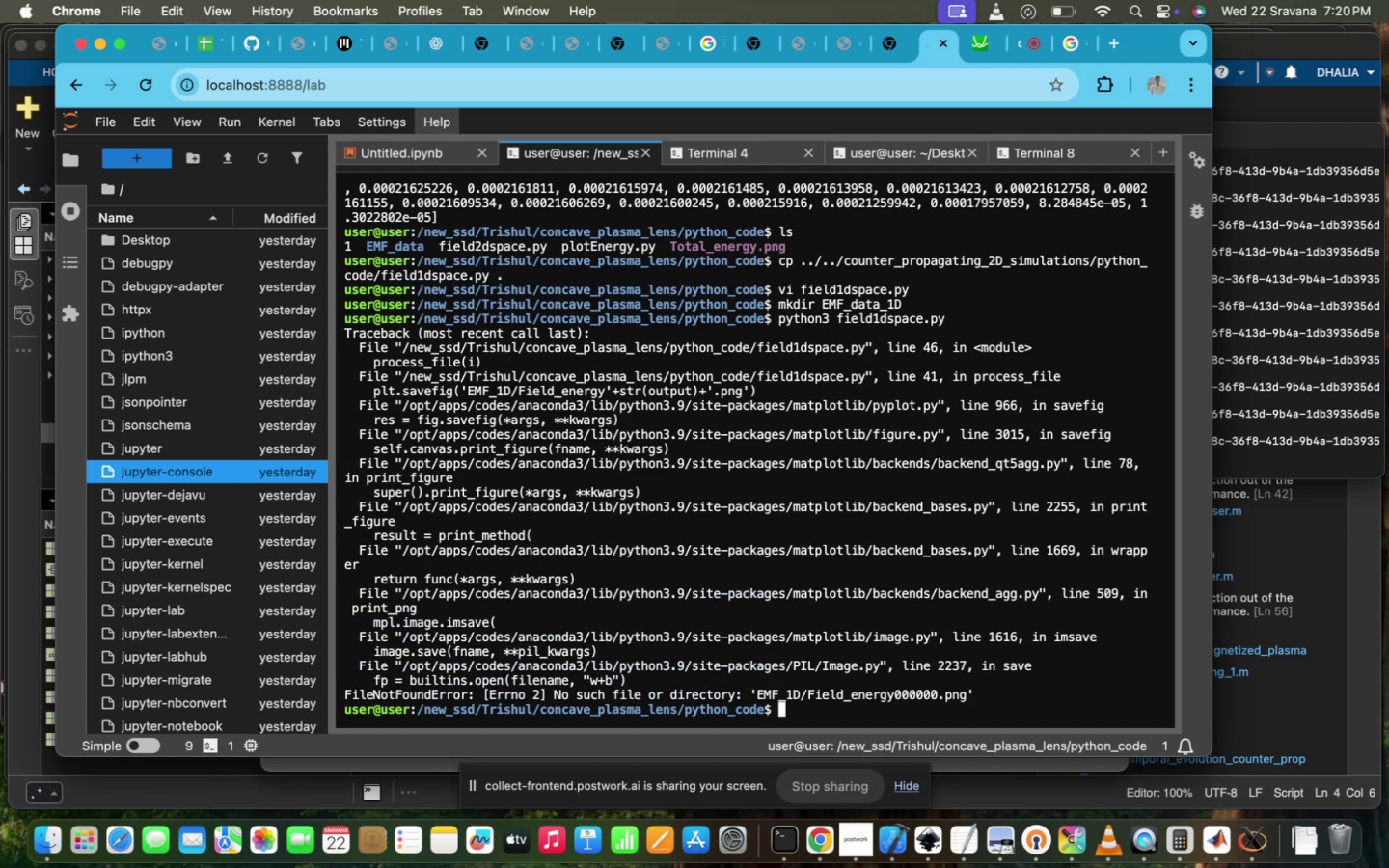 
wait(7.58)
 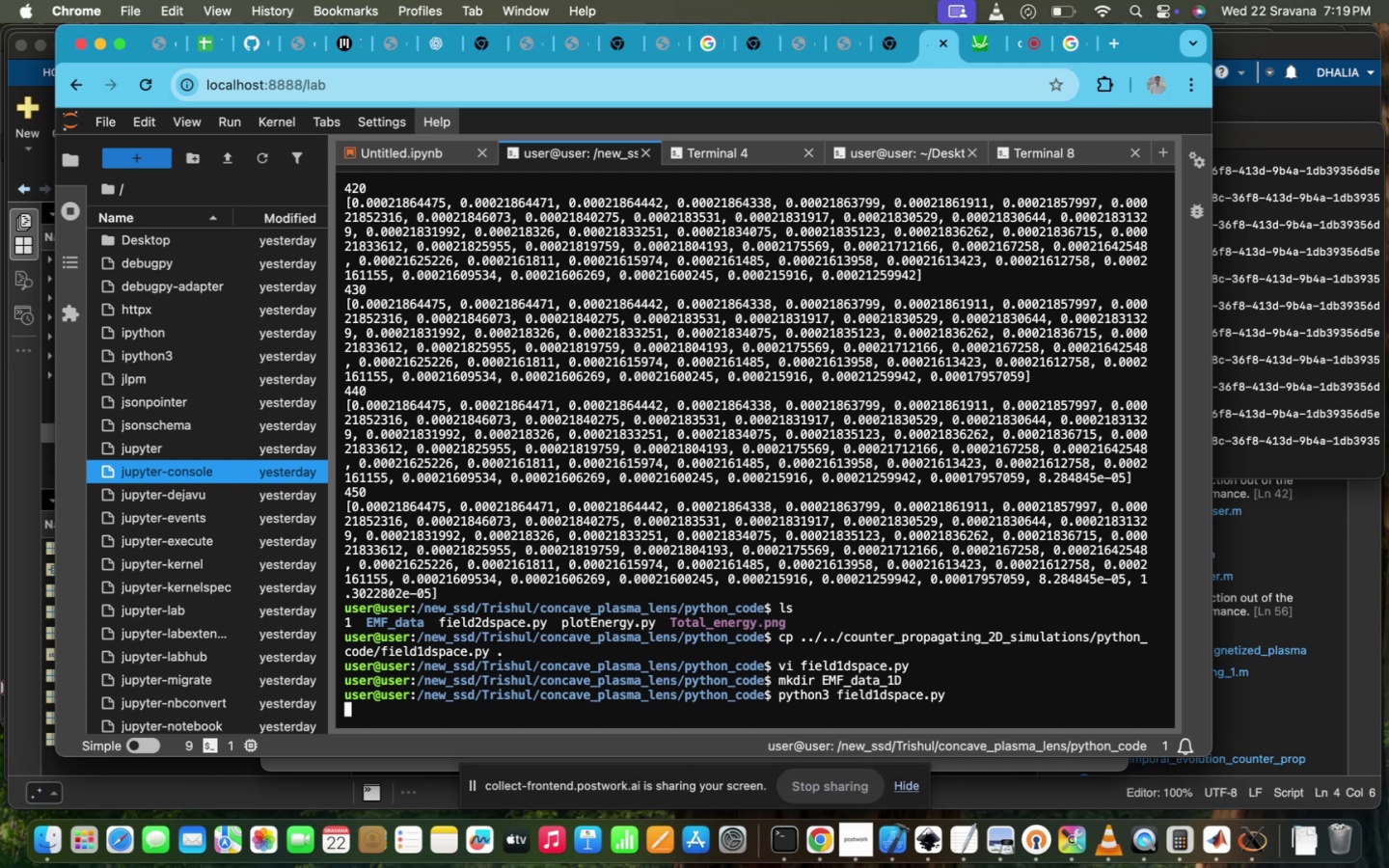 
key(ArrowUp)
 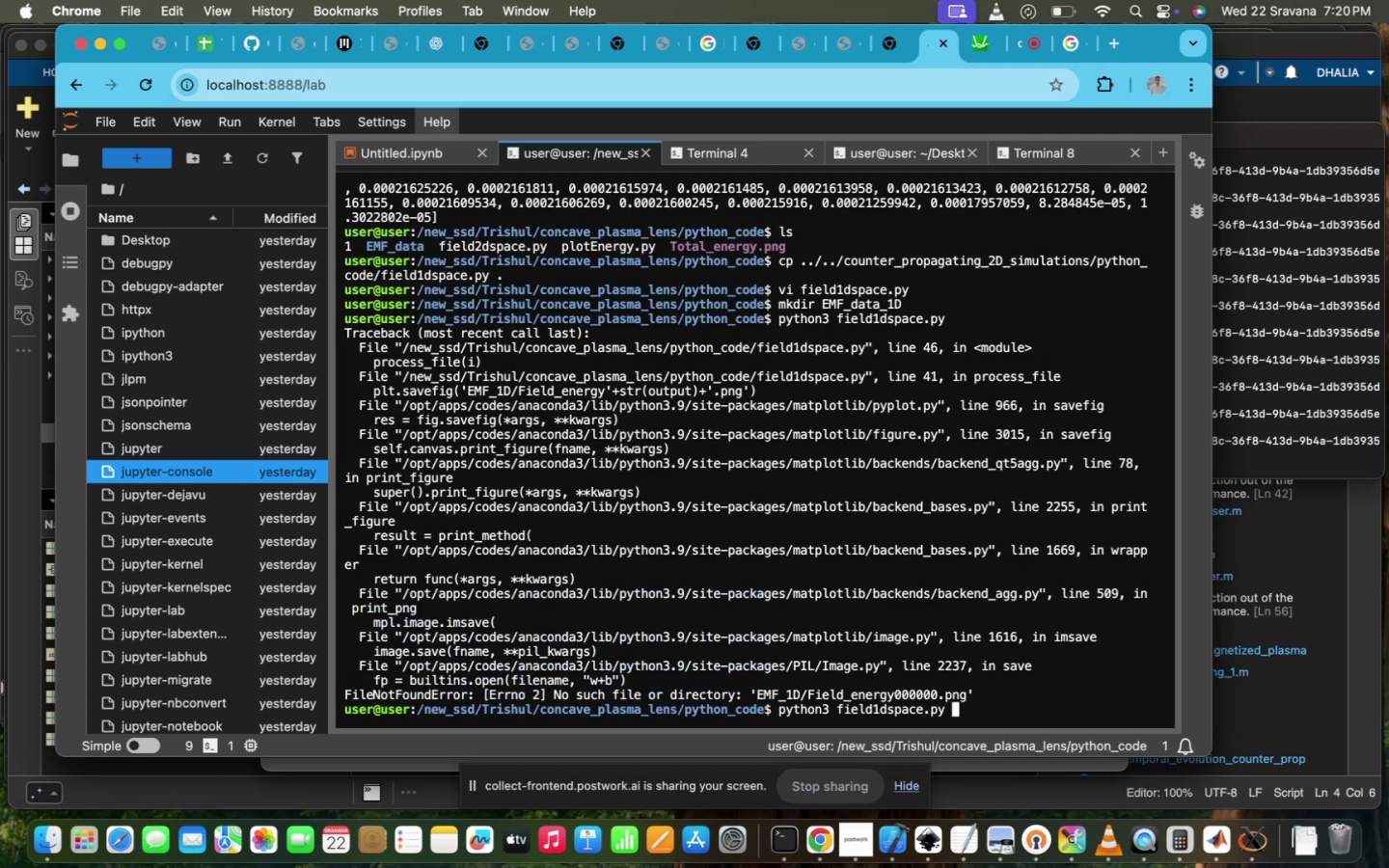 
key(ArrowUp)
 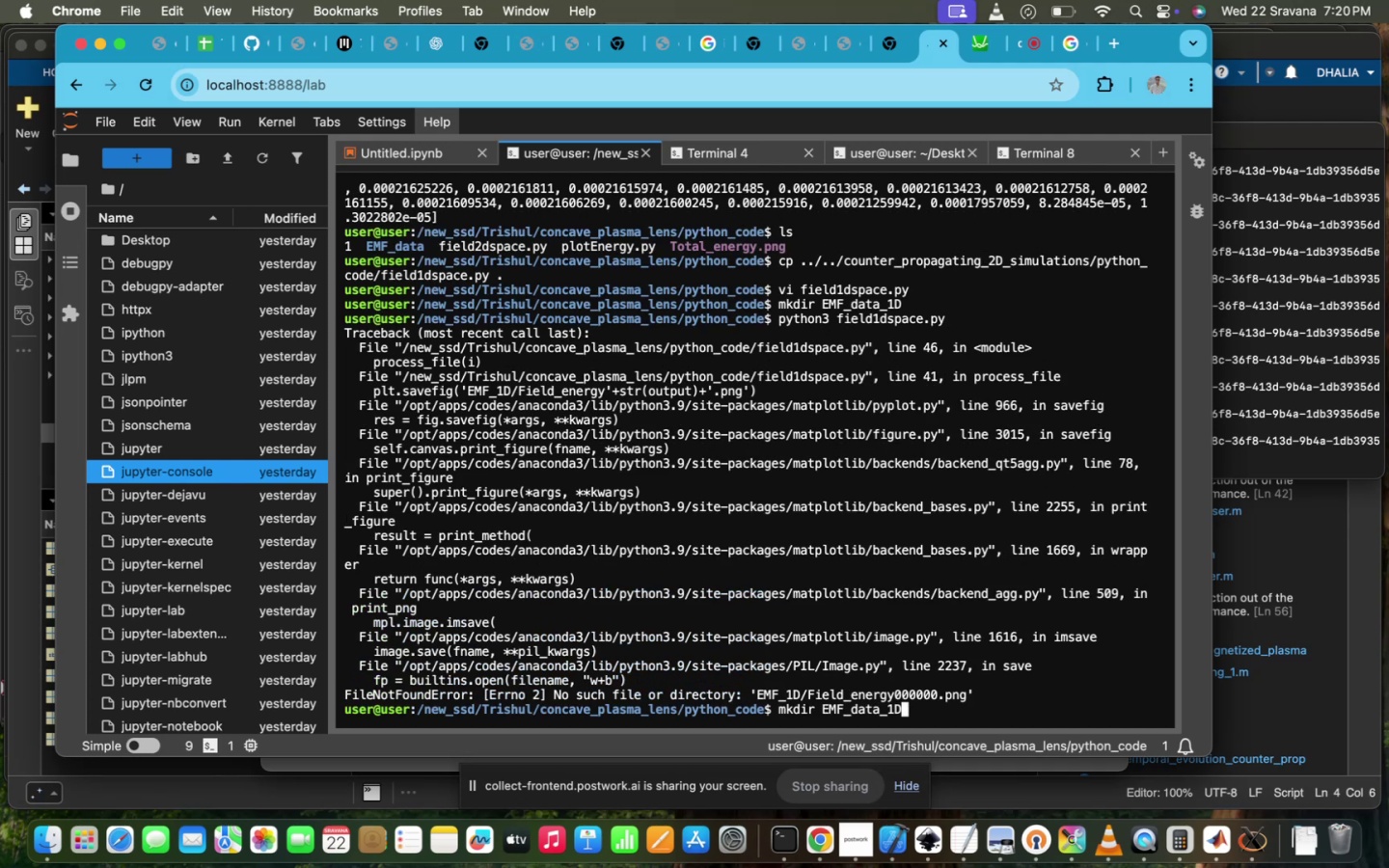 
key(ArrowLeft)
 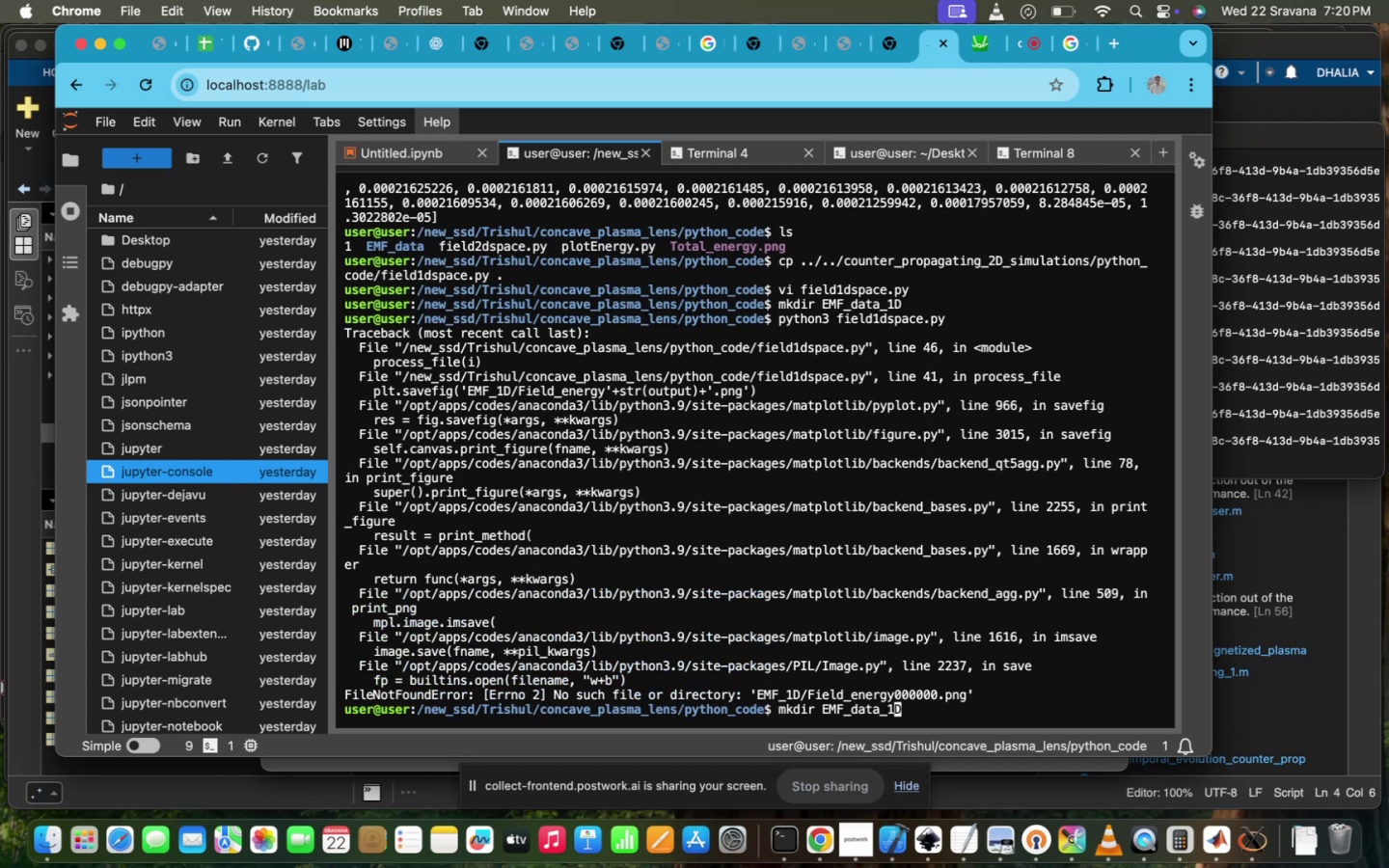 
key(ArrowLeft)
 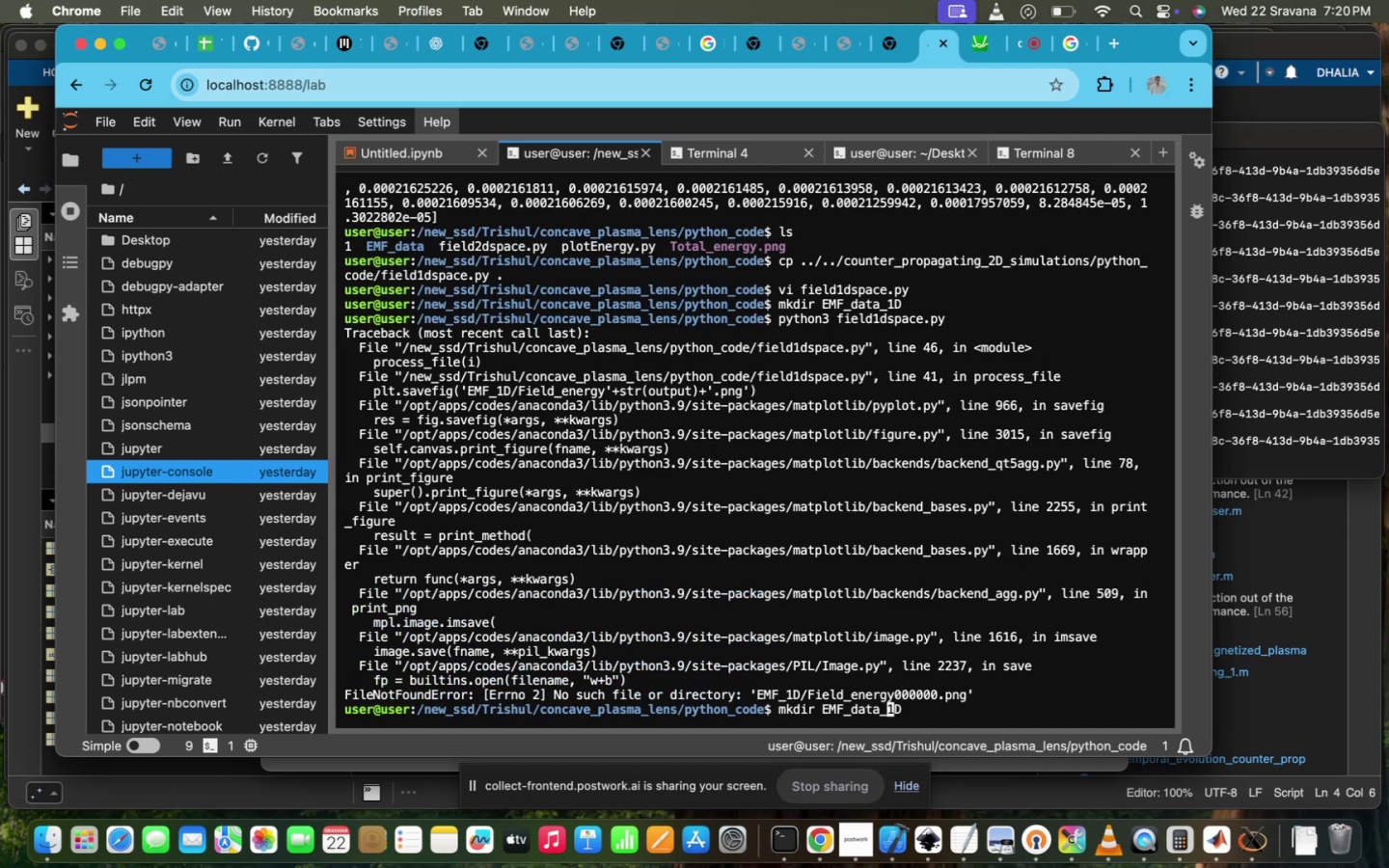 
key(ArrowLeft)
 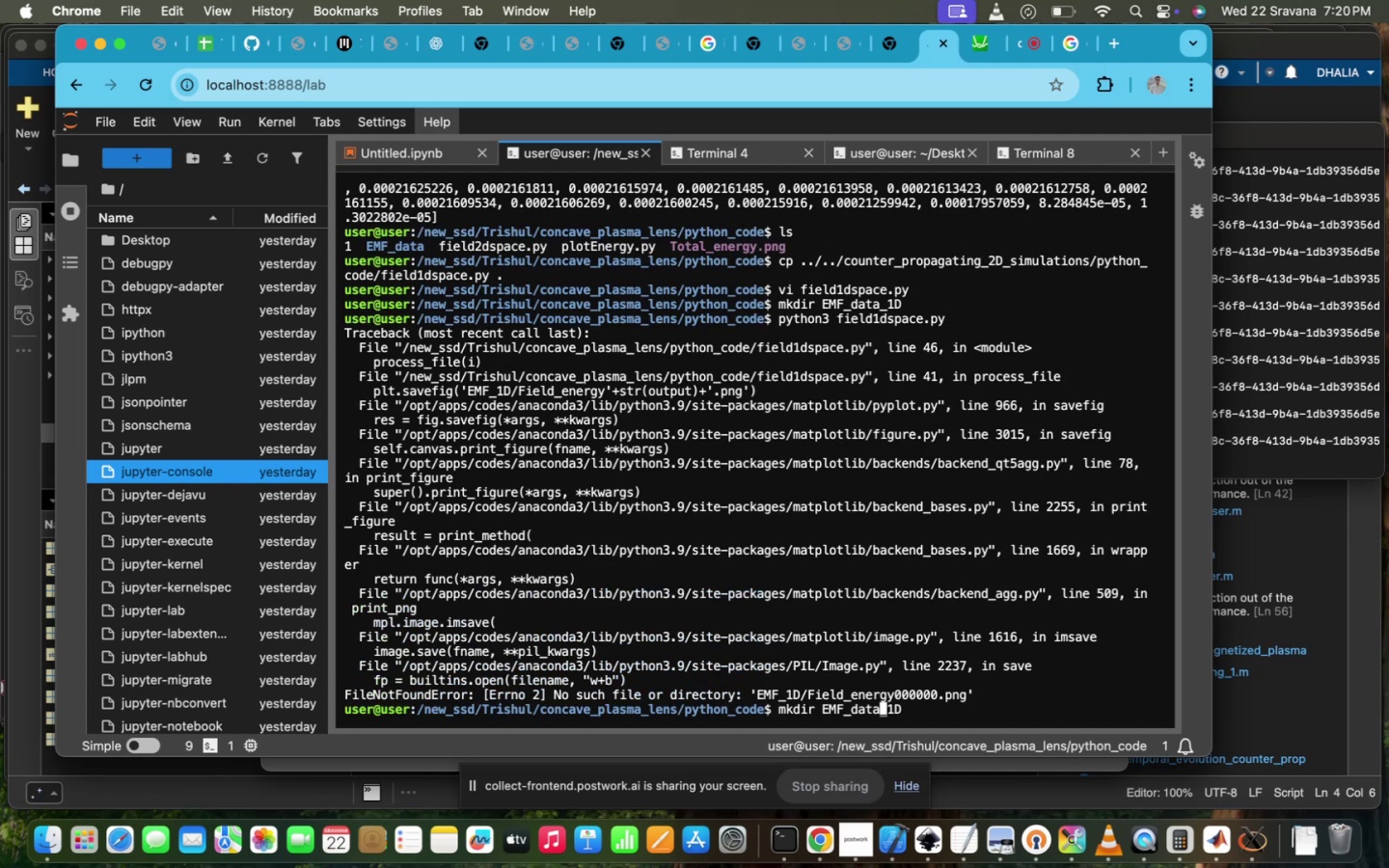 
key(Backspace)
 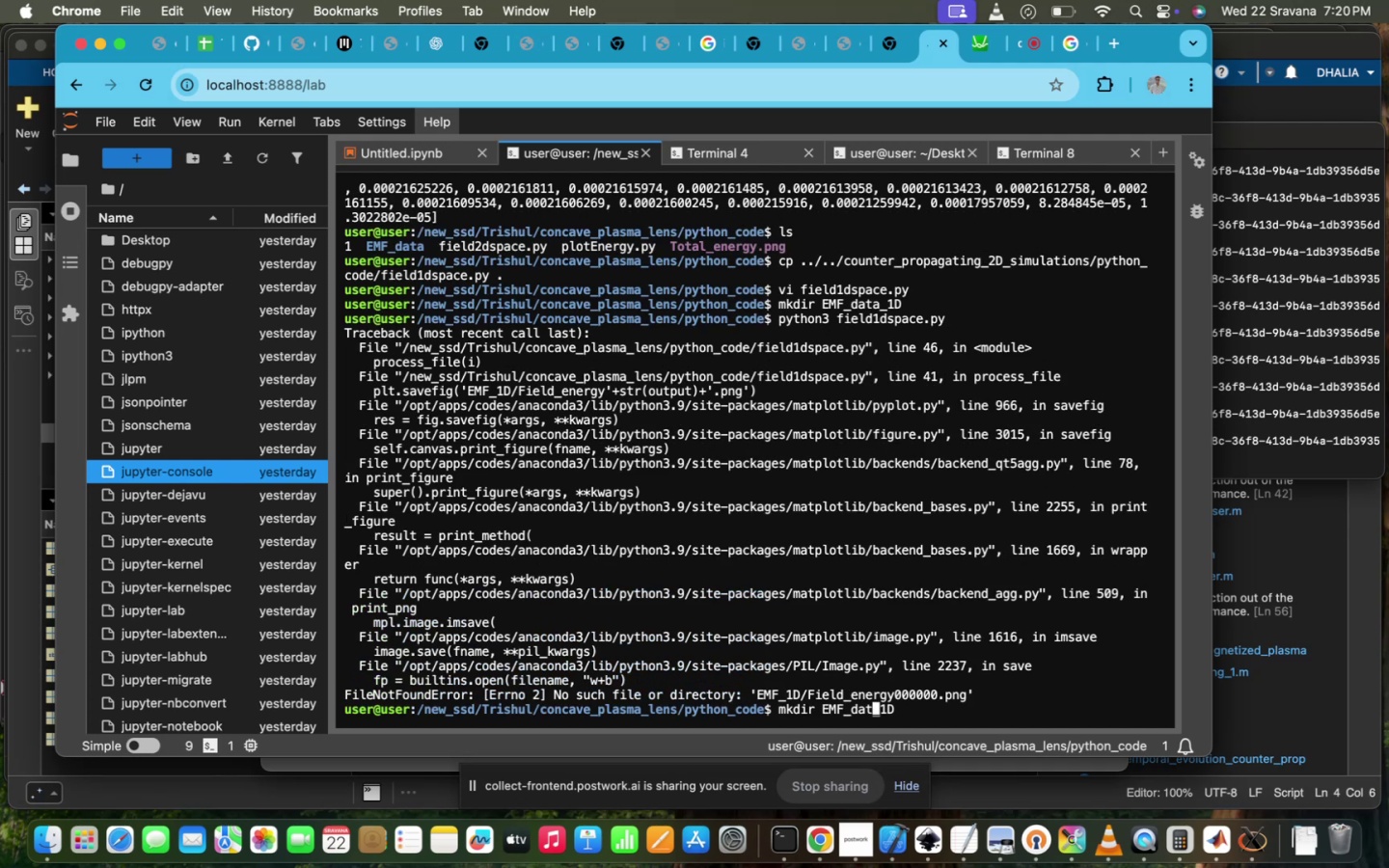 
key(Backspace)
 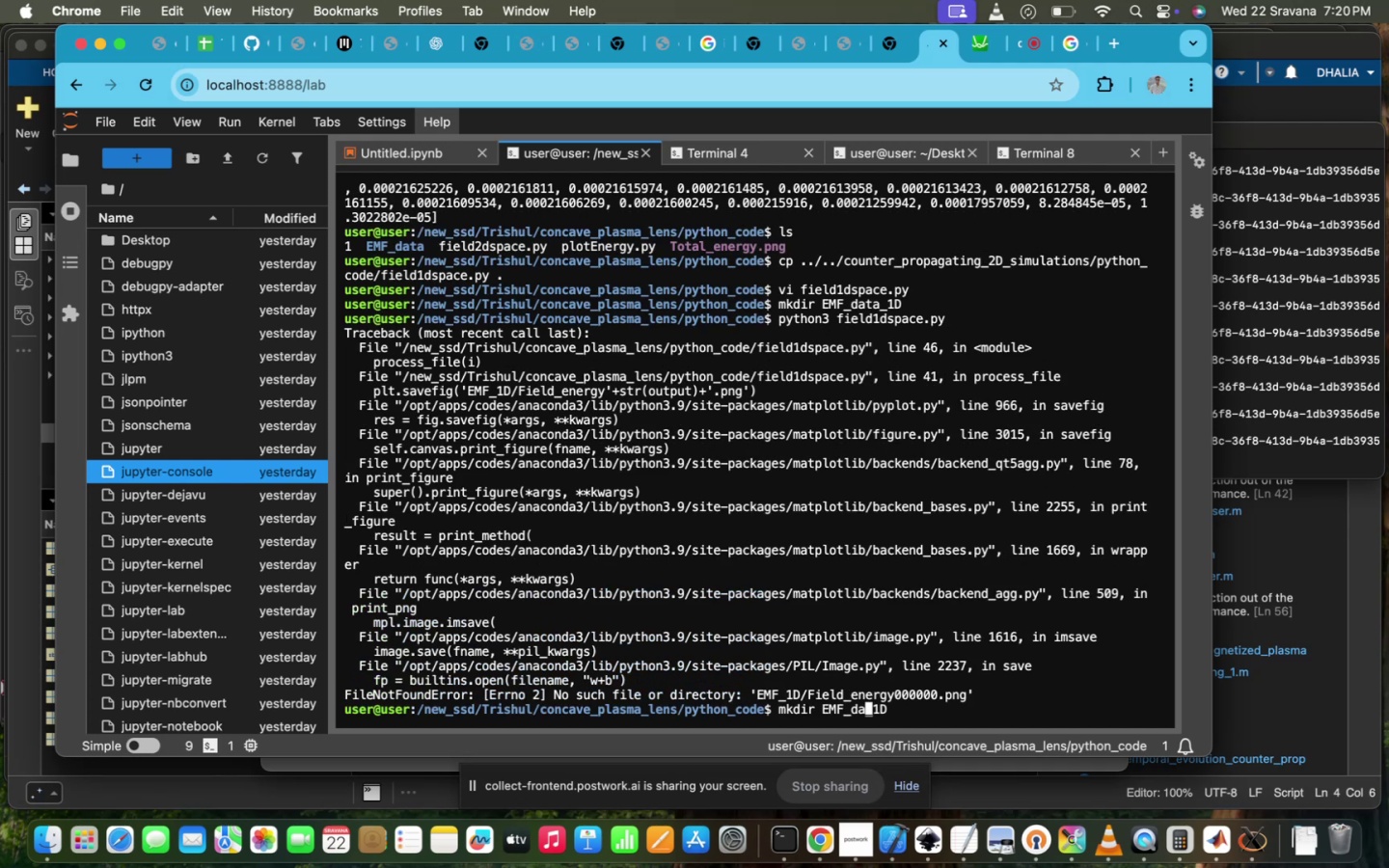 
key(Backspace)
 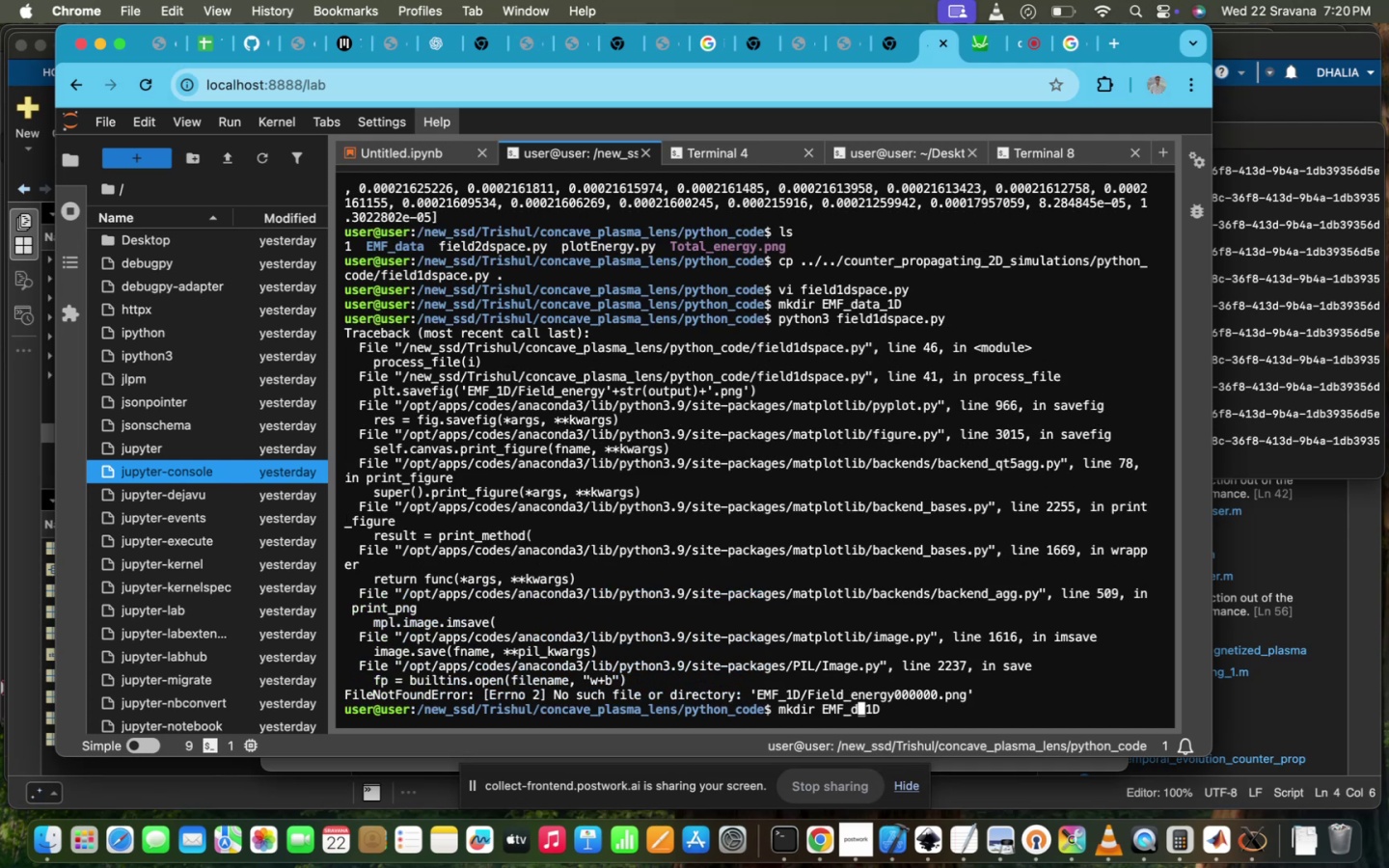 
key(Backspace)
 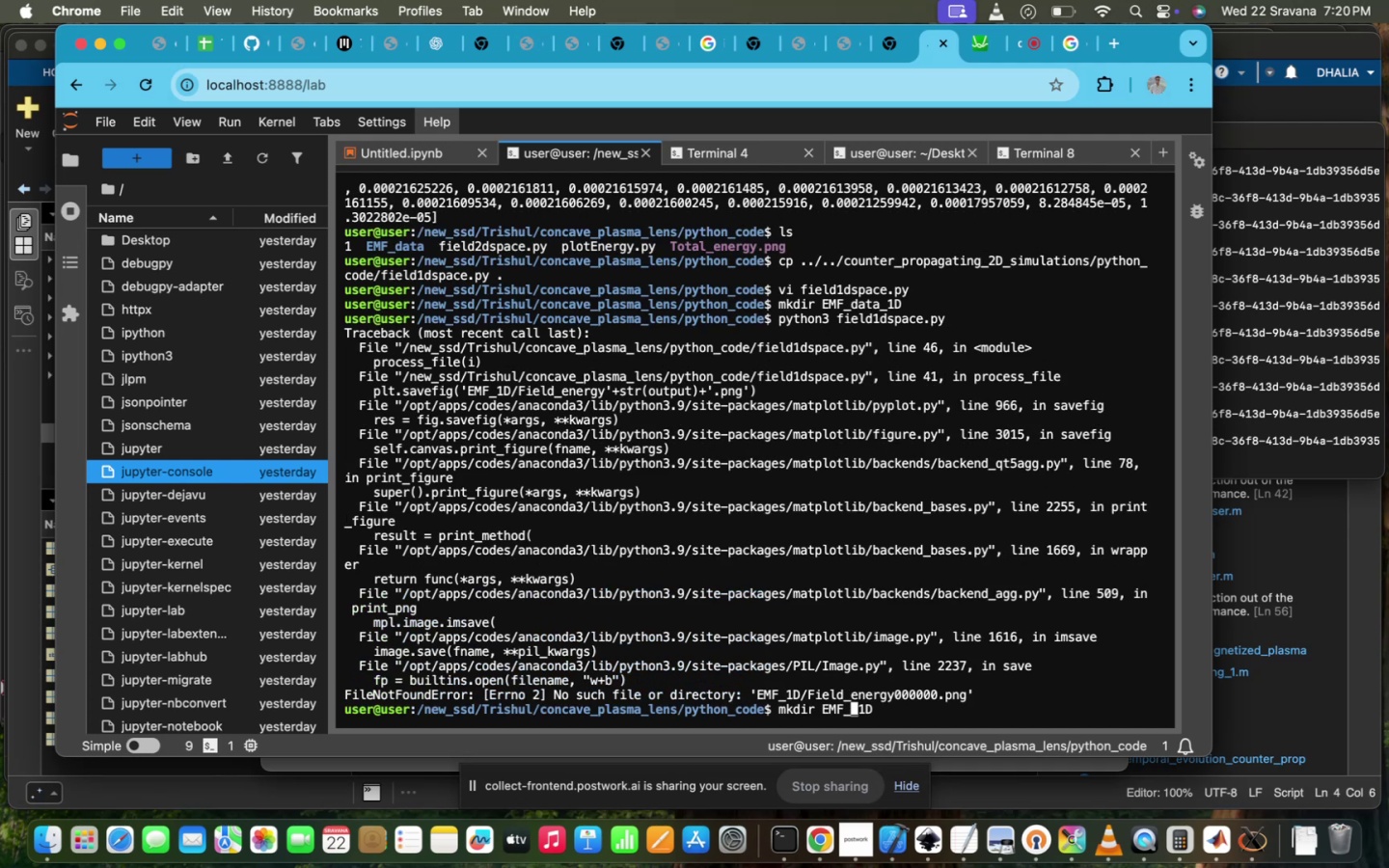 
key(Backspace)
 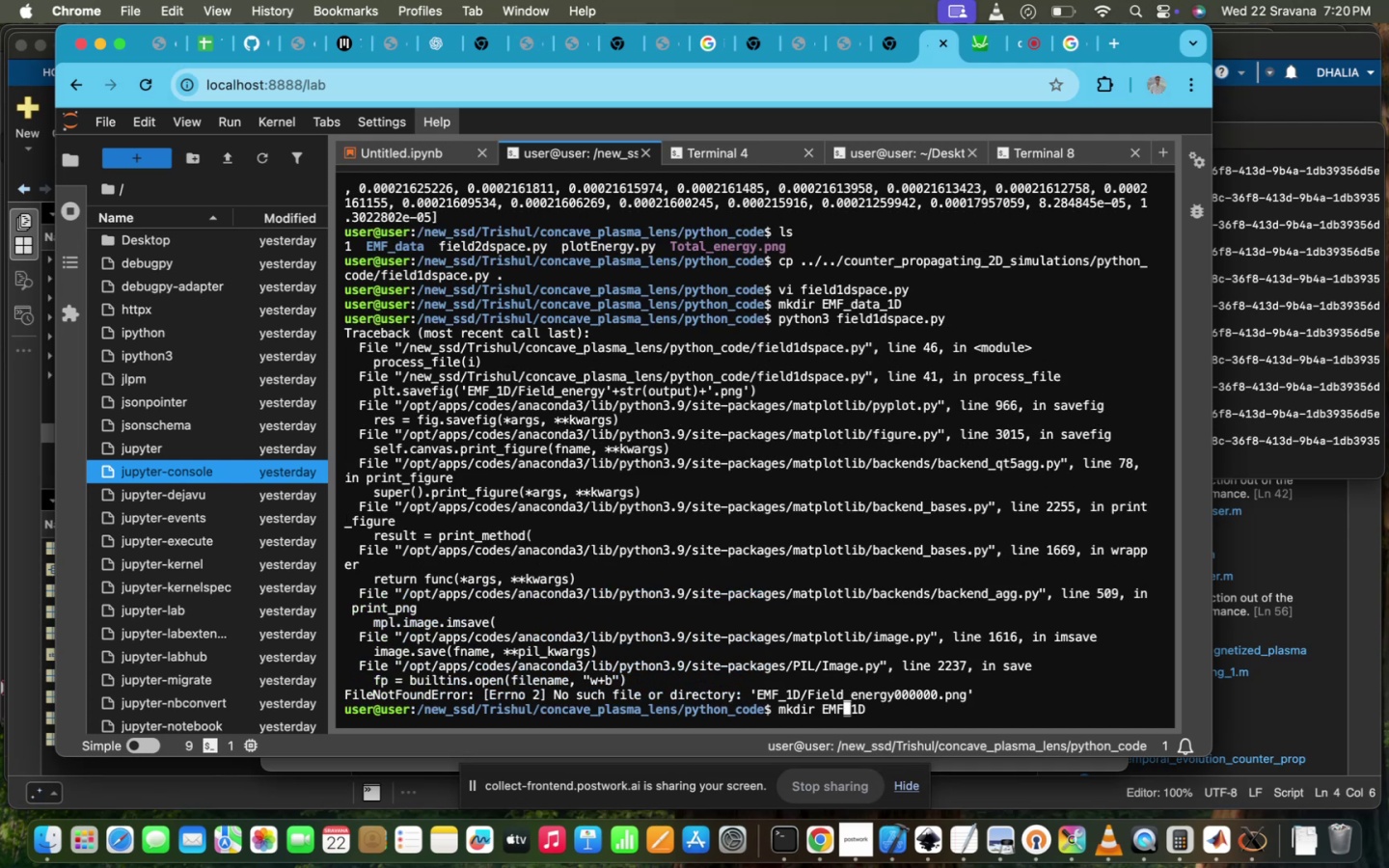 
key(Enter)
 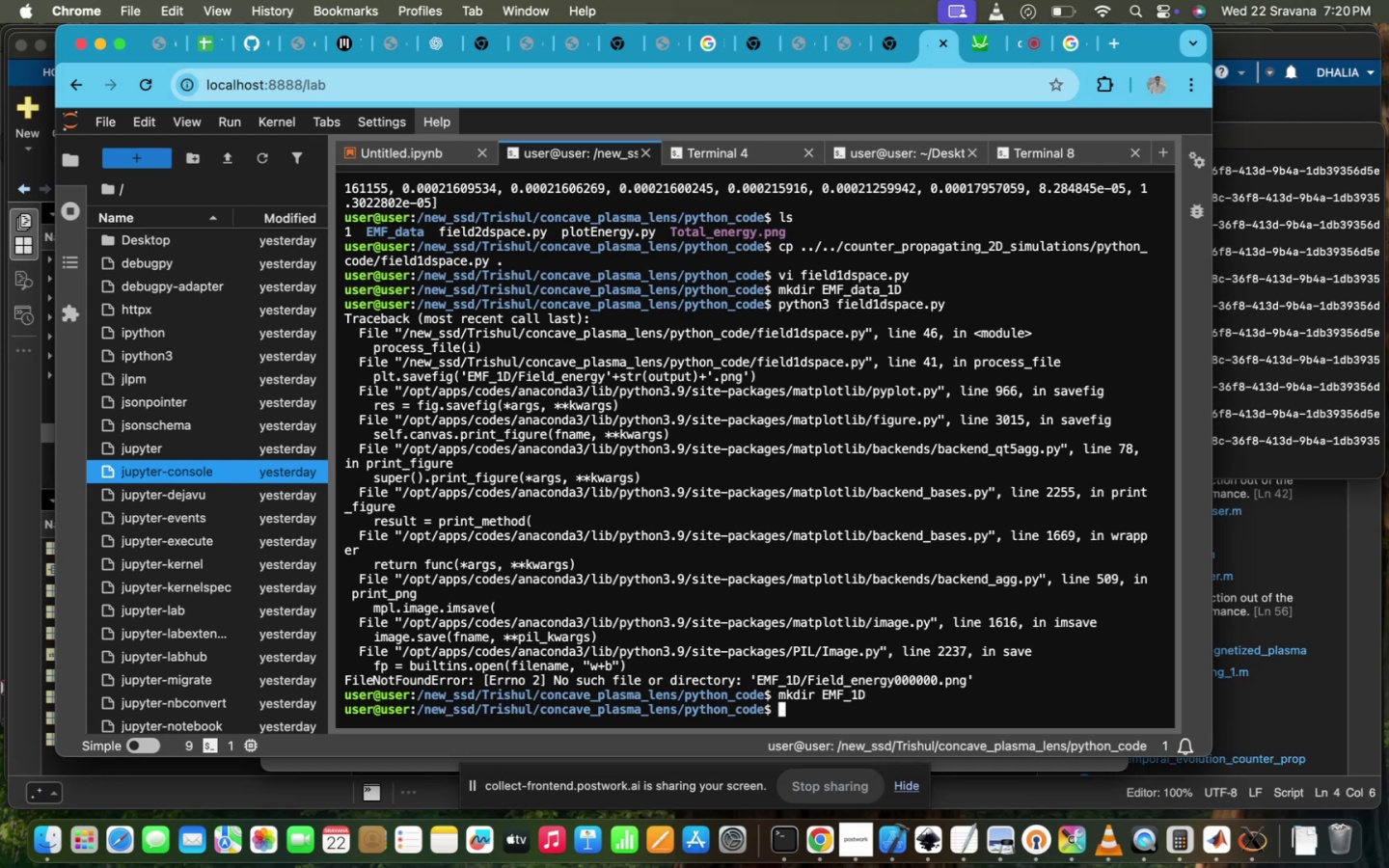 
key(ArrowUp)
 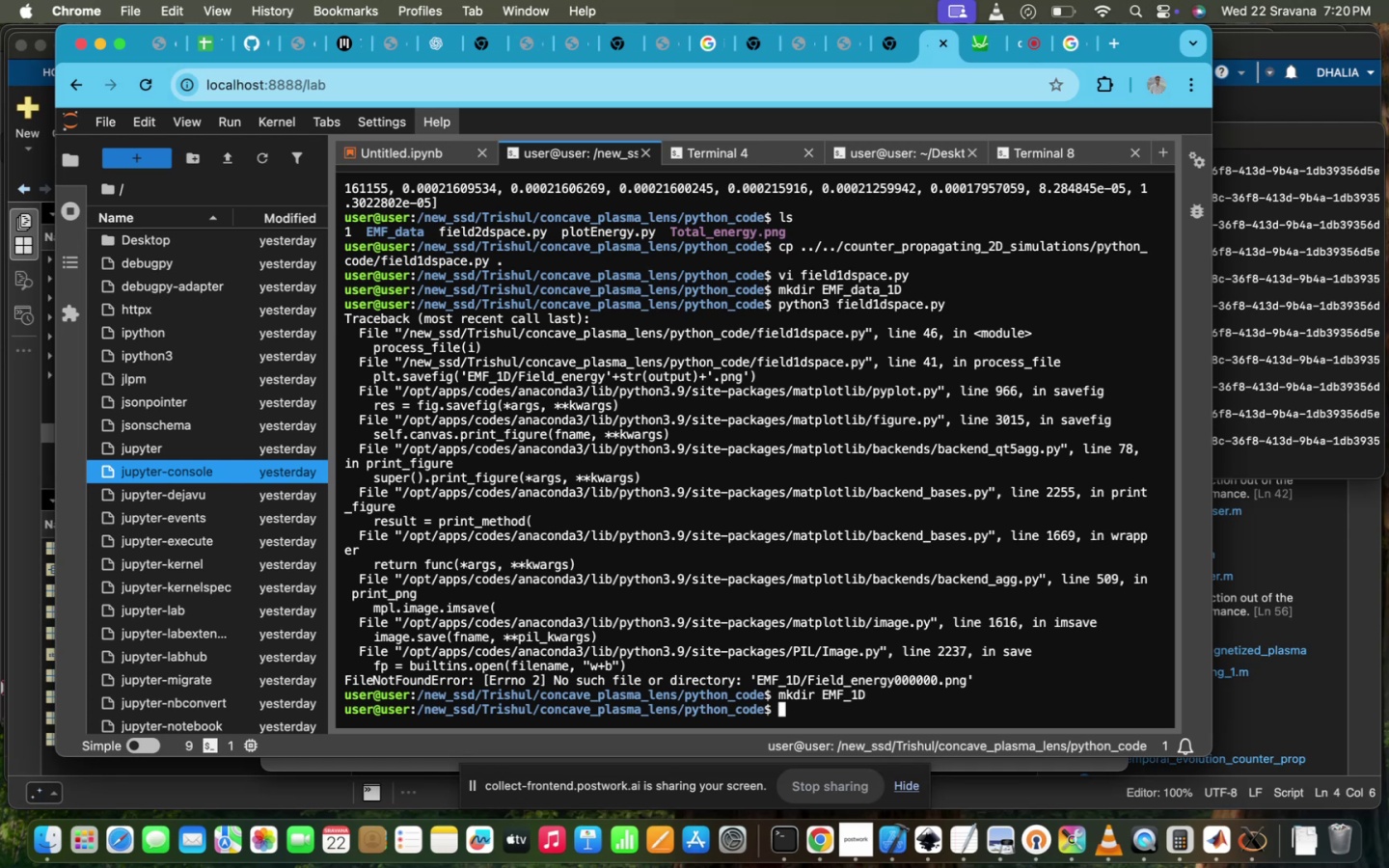 
key(ArrowDown)
 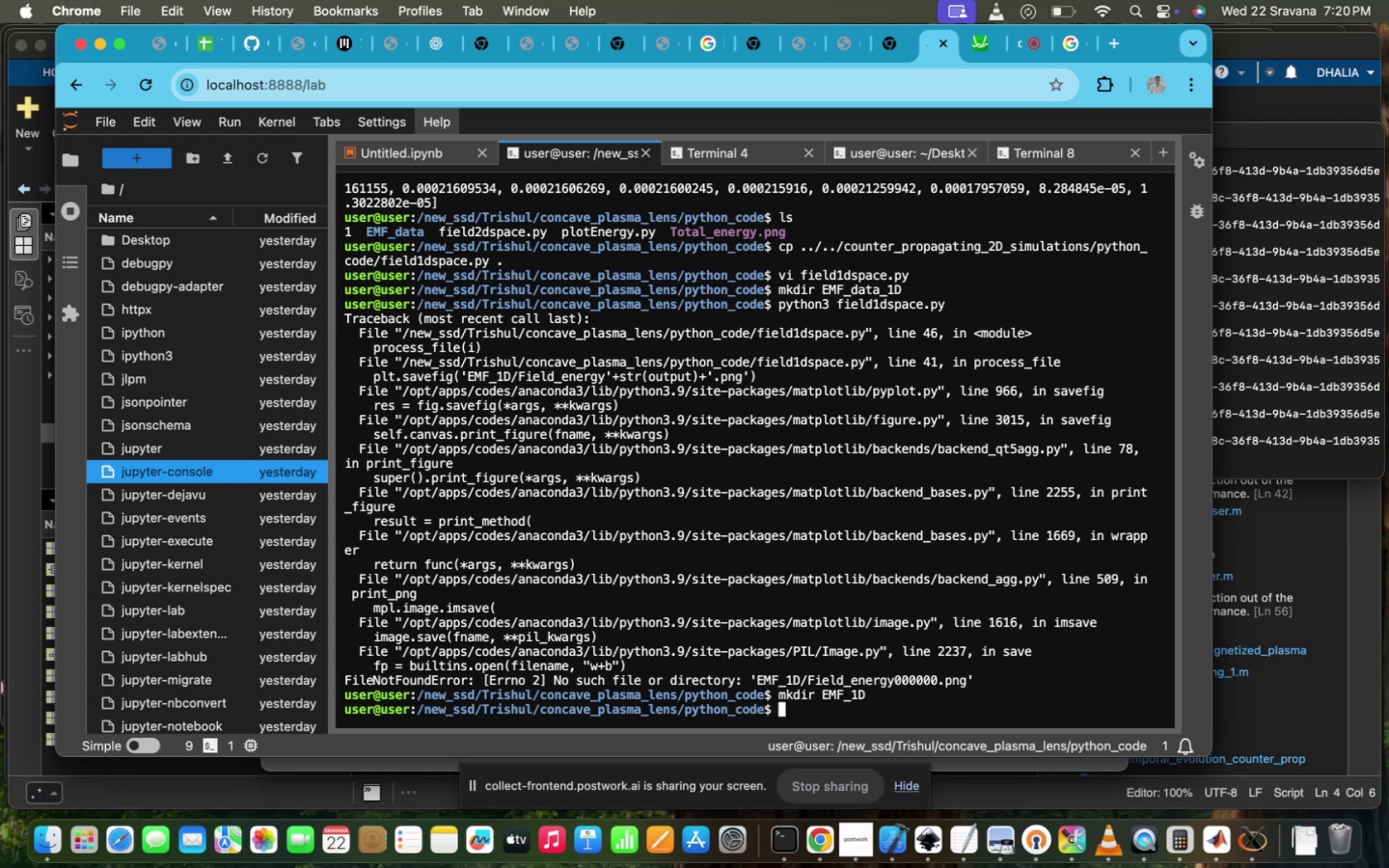 
key(ArrowDown)
 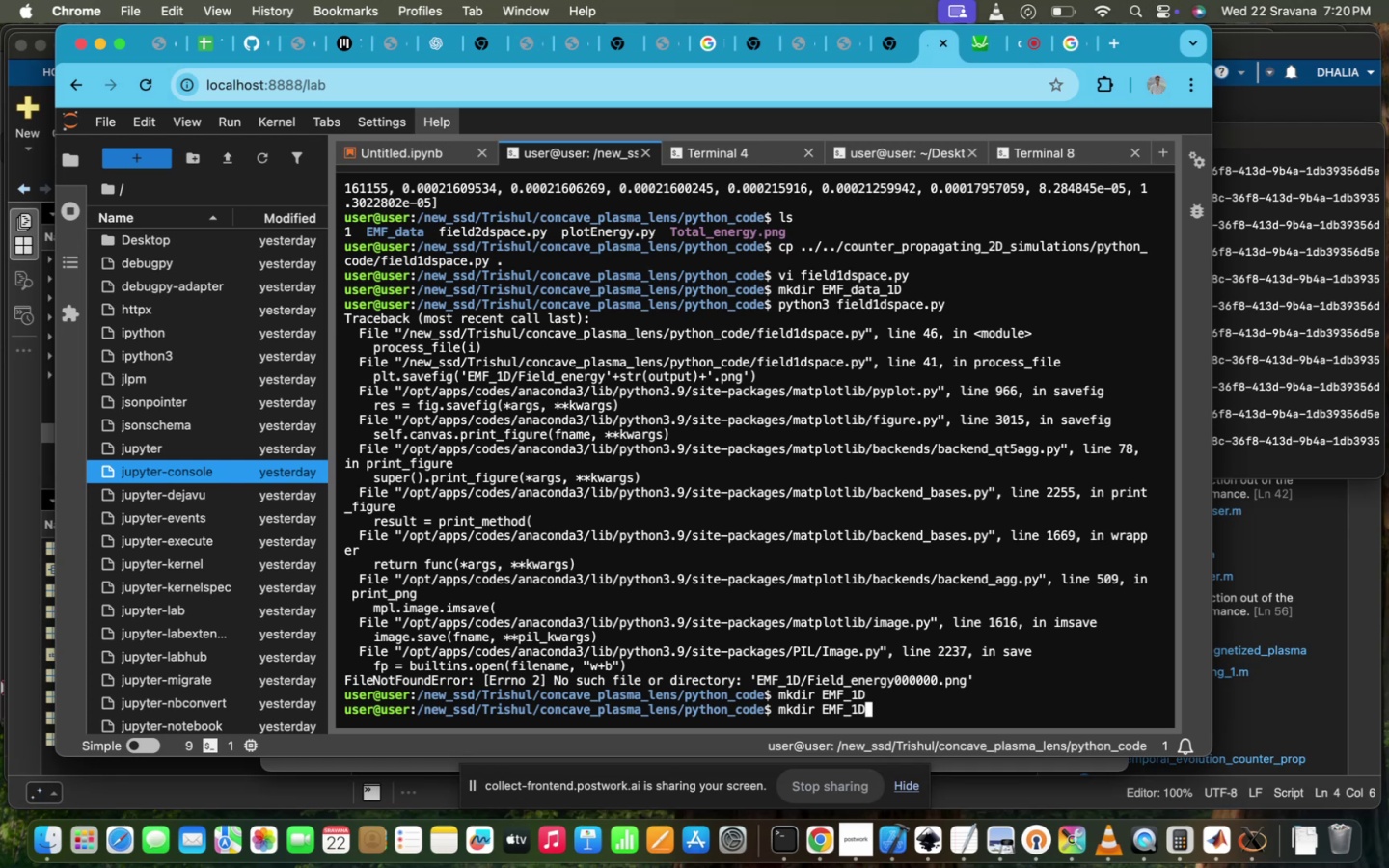 
key(ArrowUp)
 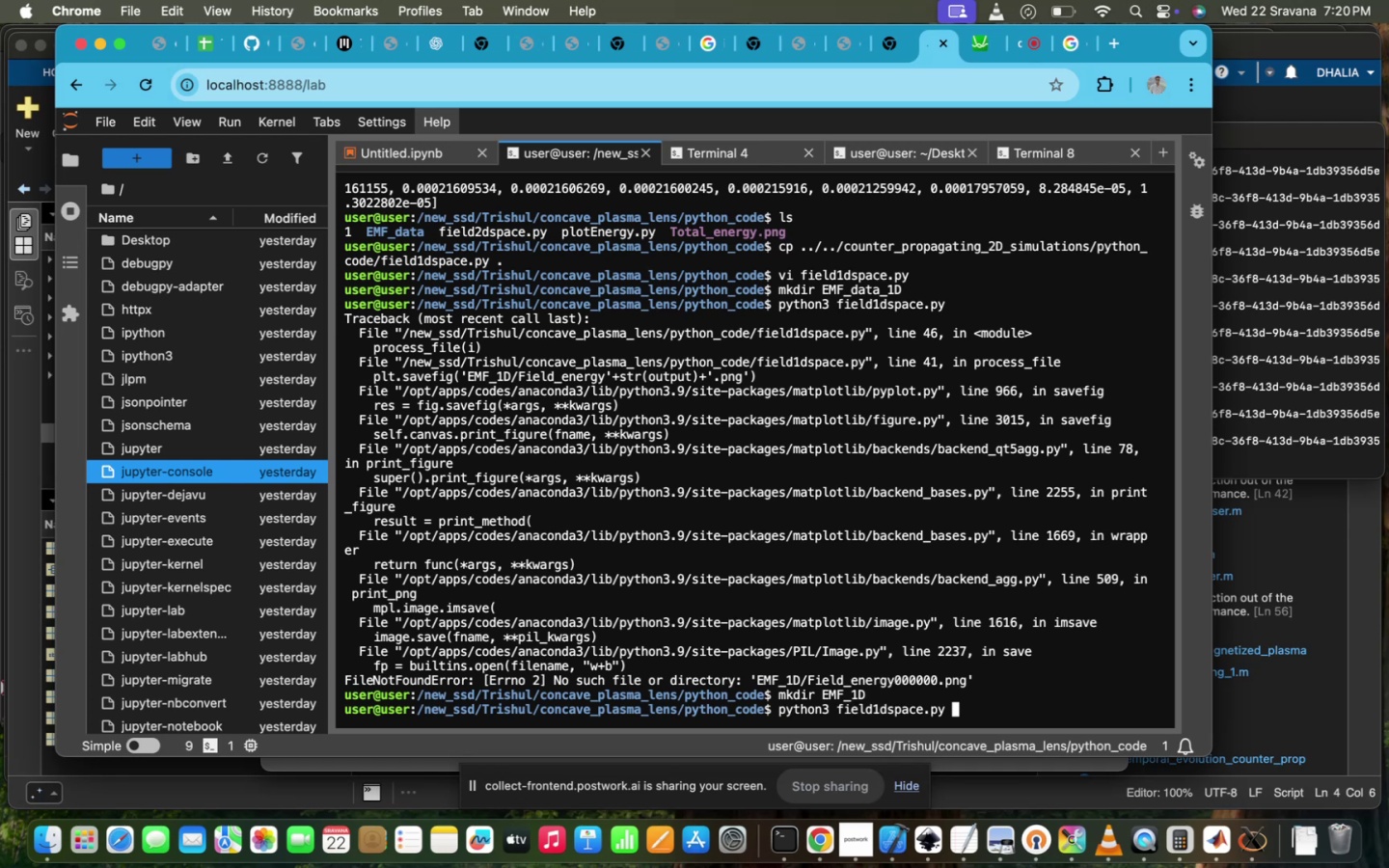 
key(ArrowUp)
 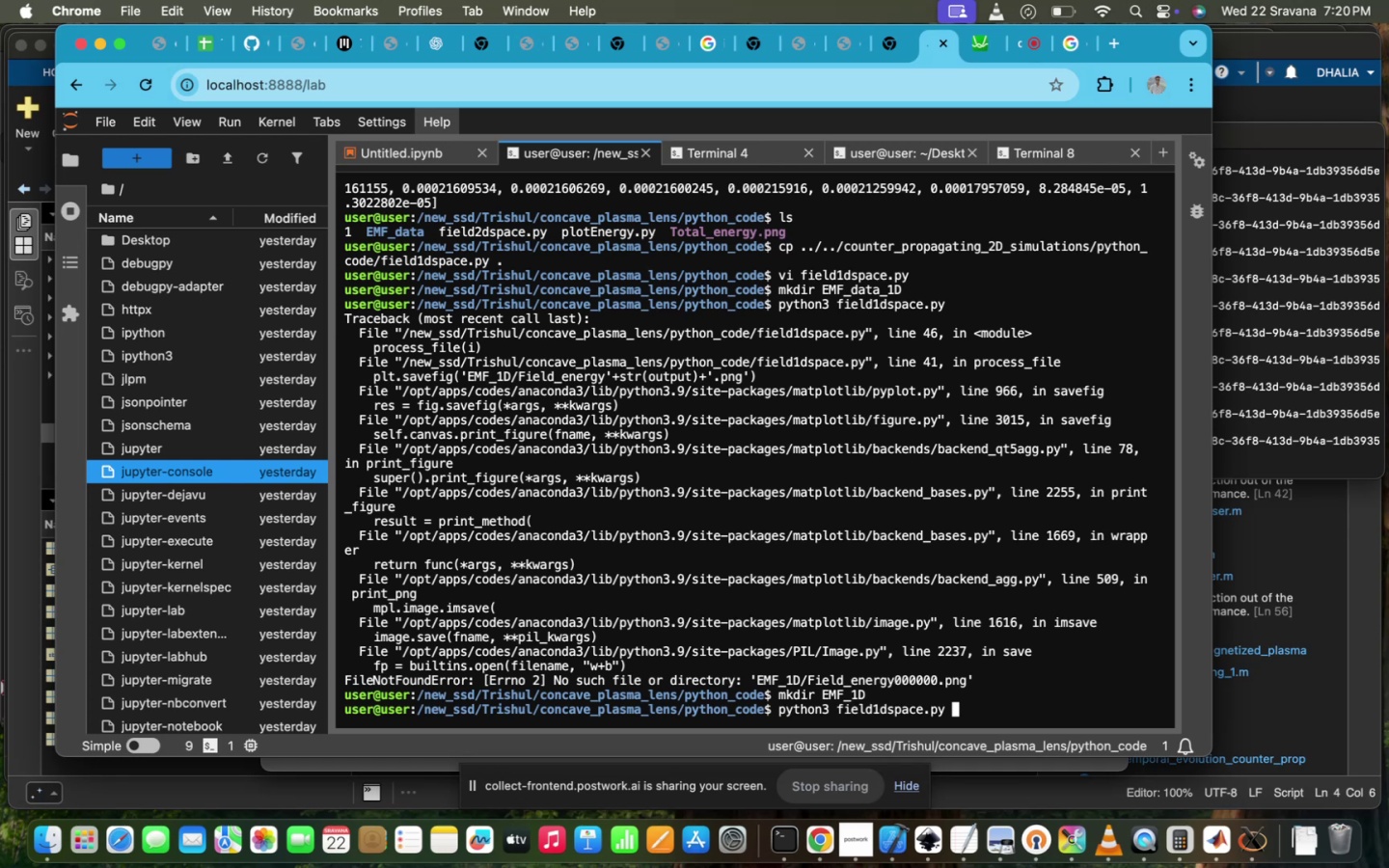 
key(ArrowUp)
 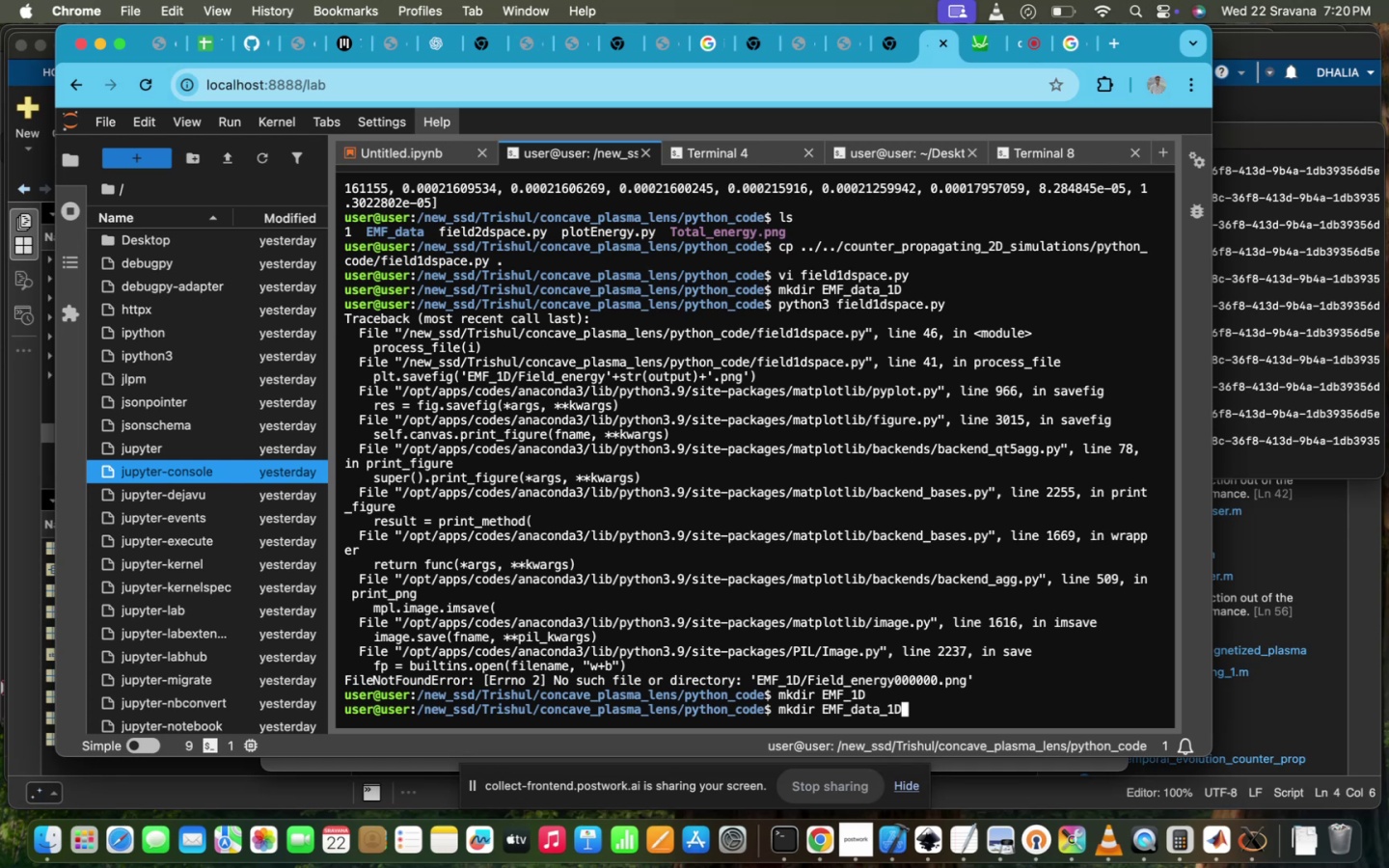 
key(ArrowUp)
 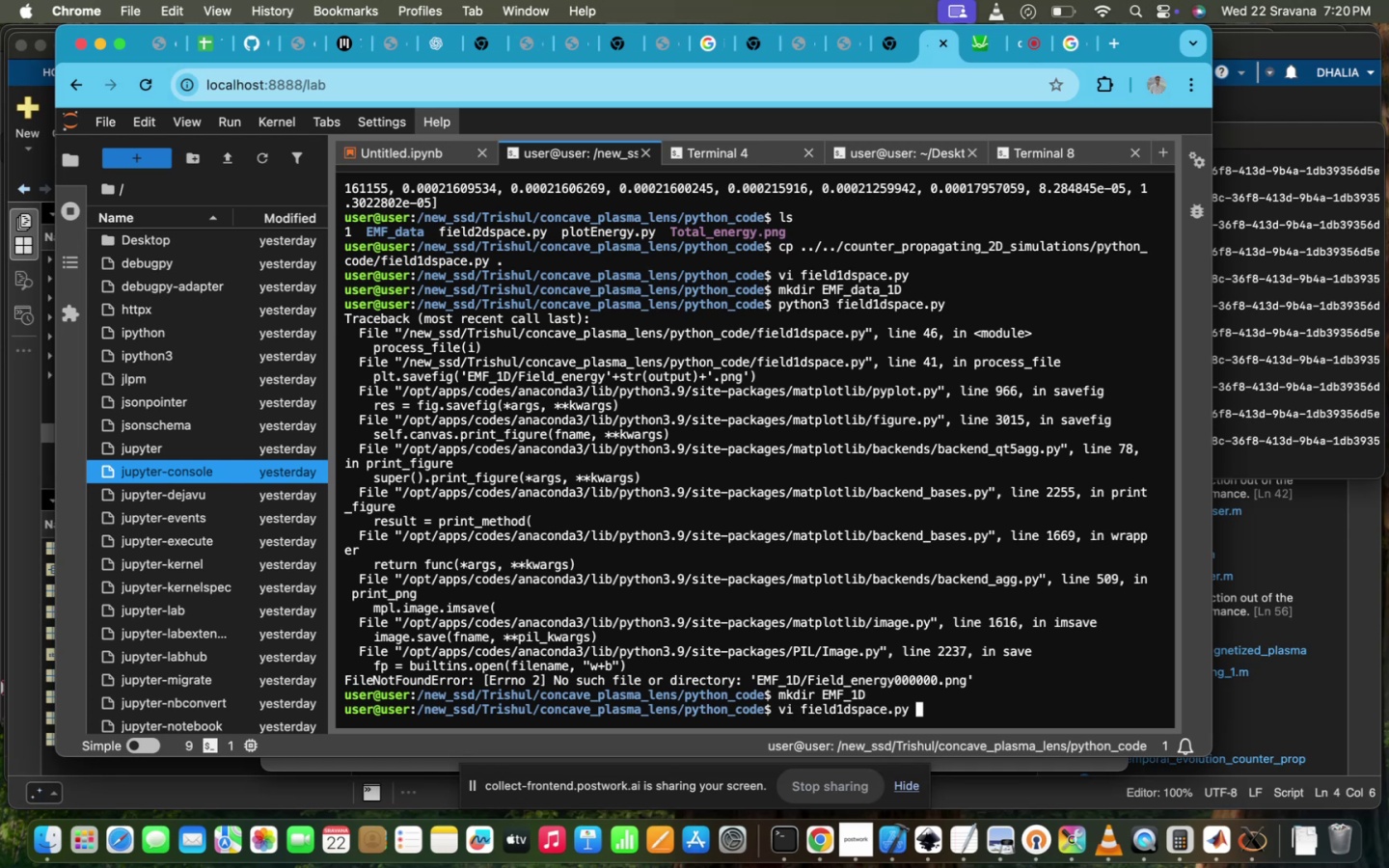 
key(ArrowUp)
 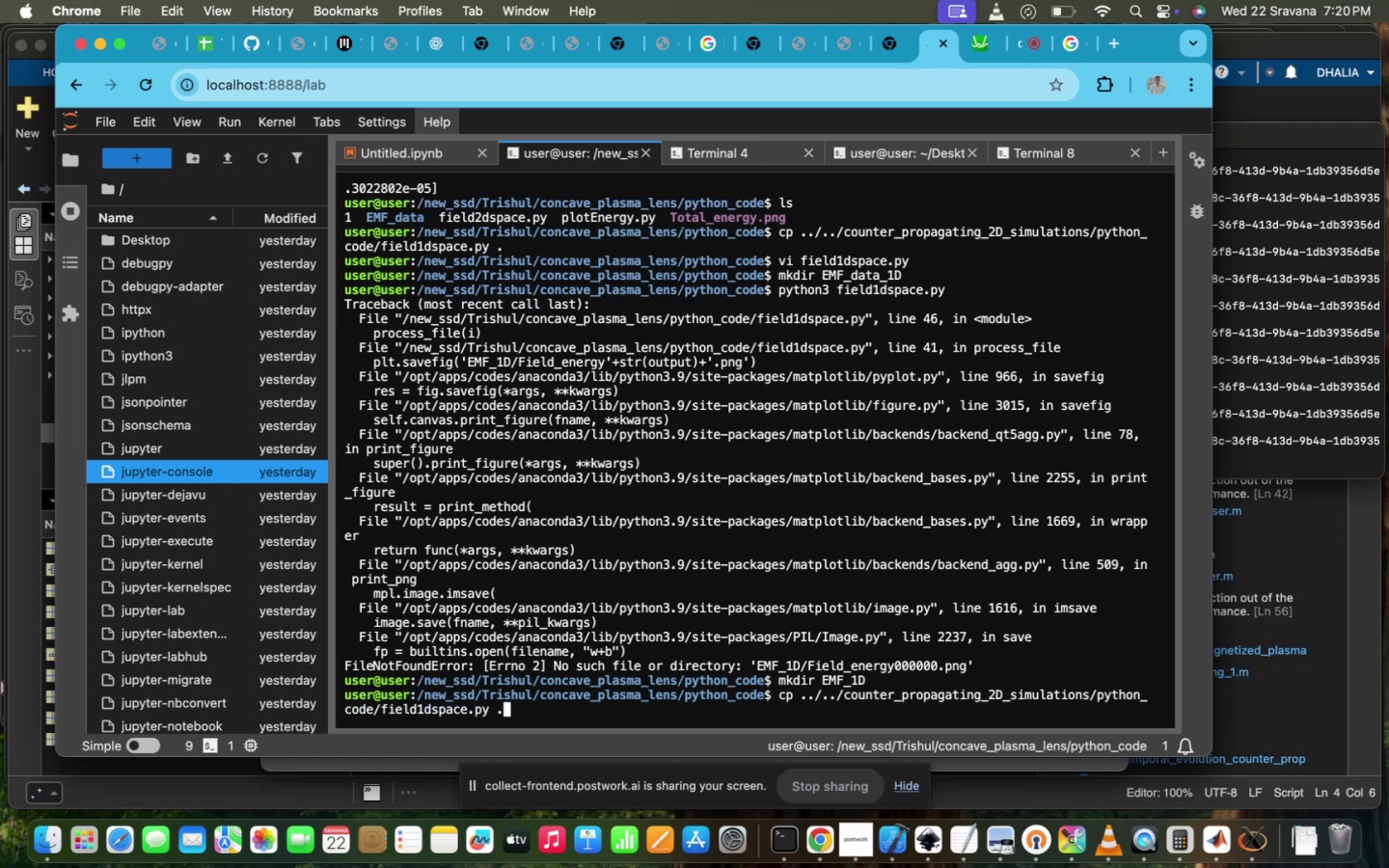 
key(ArrowDown)
 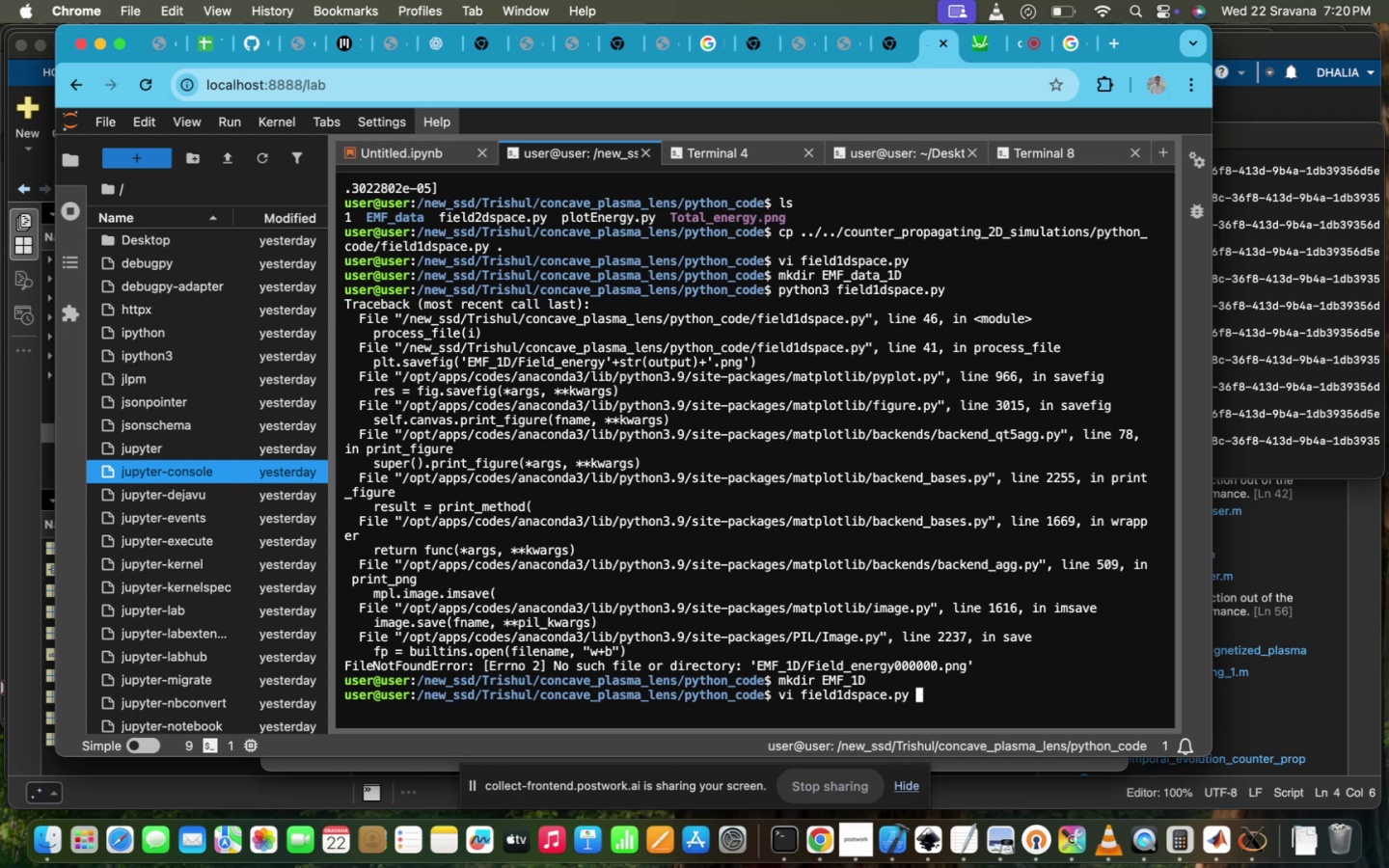 
key(ArrowDown)
 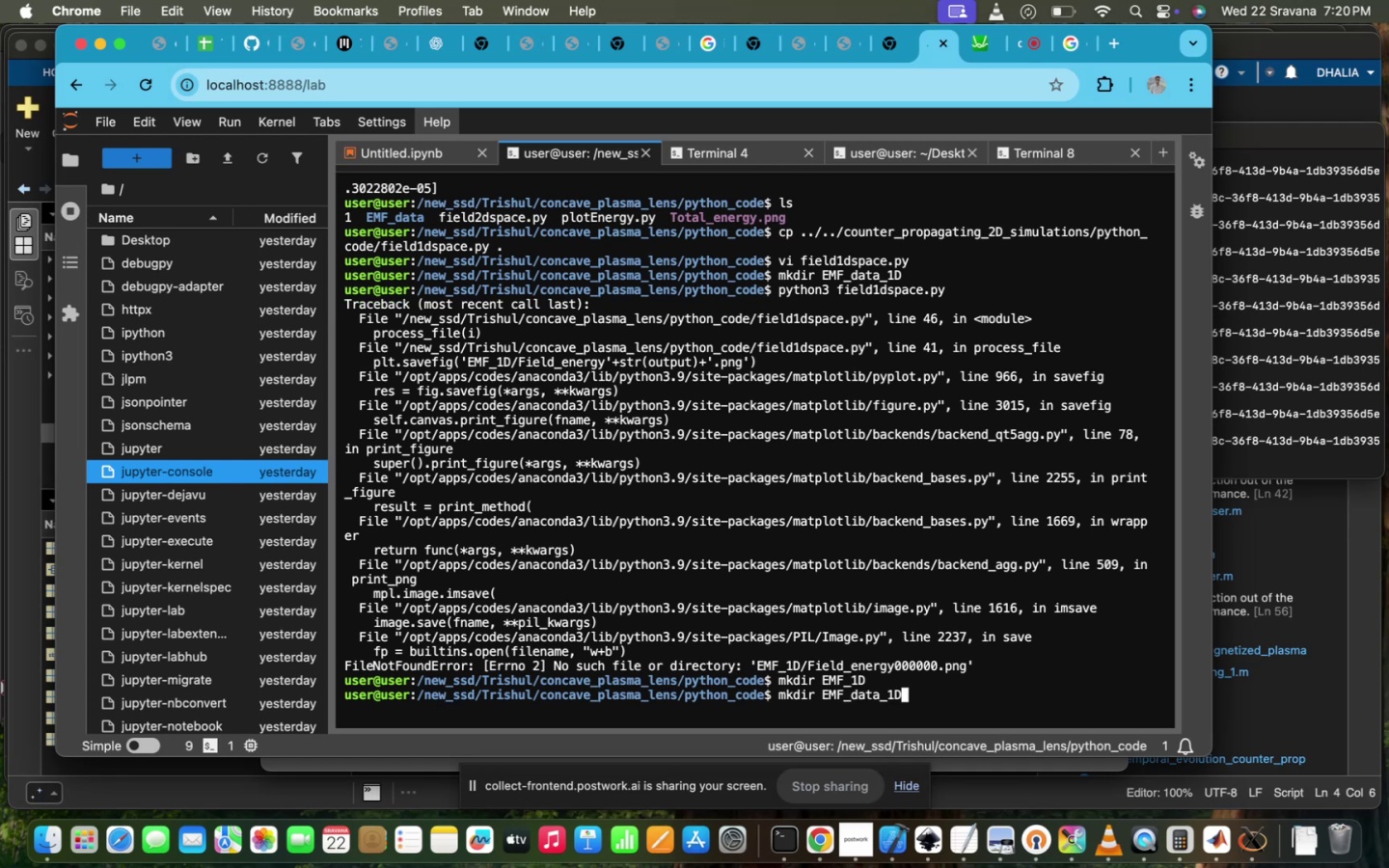 
key(ArrowDown)
 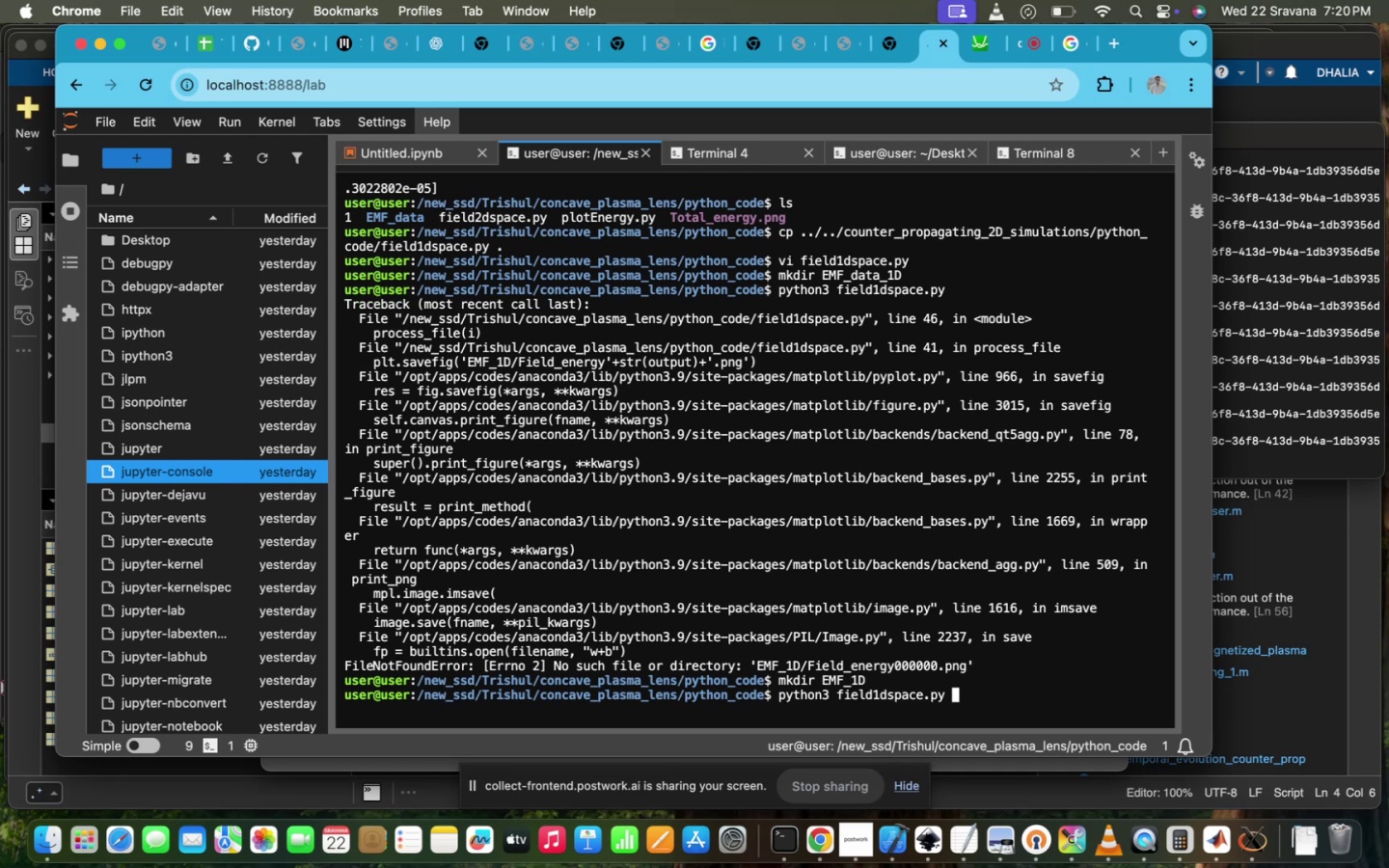 
hold_key(key=ArrowDown, duration=0.36)
 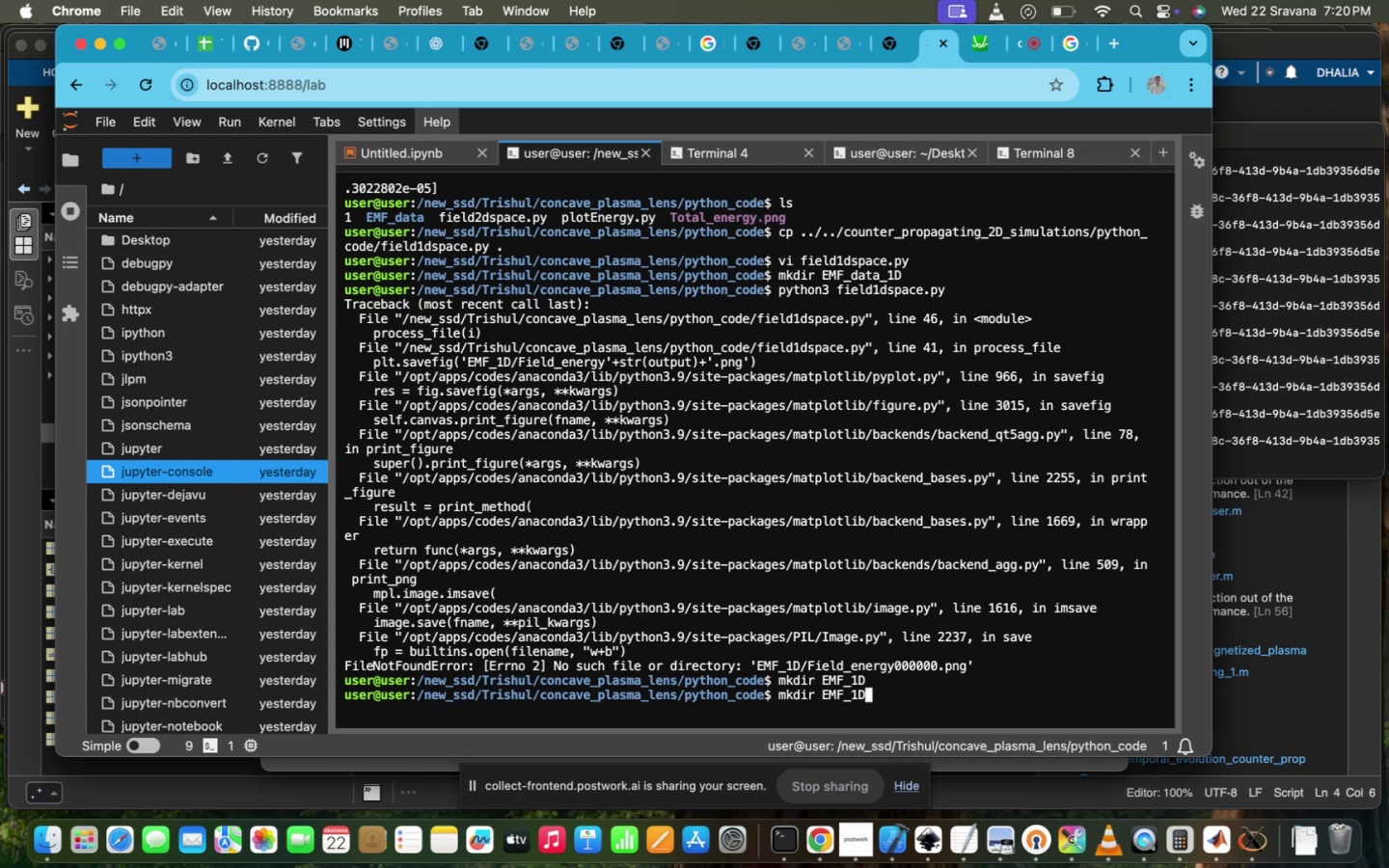 
key(ArrowUp)
 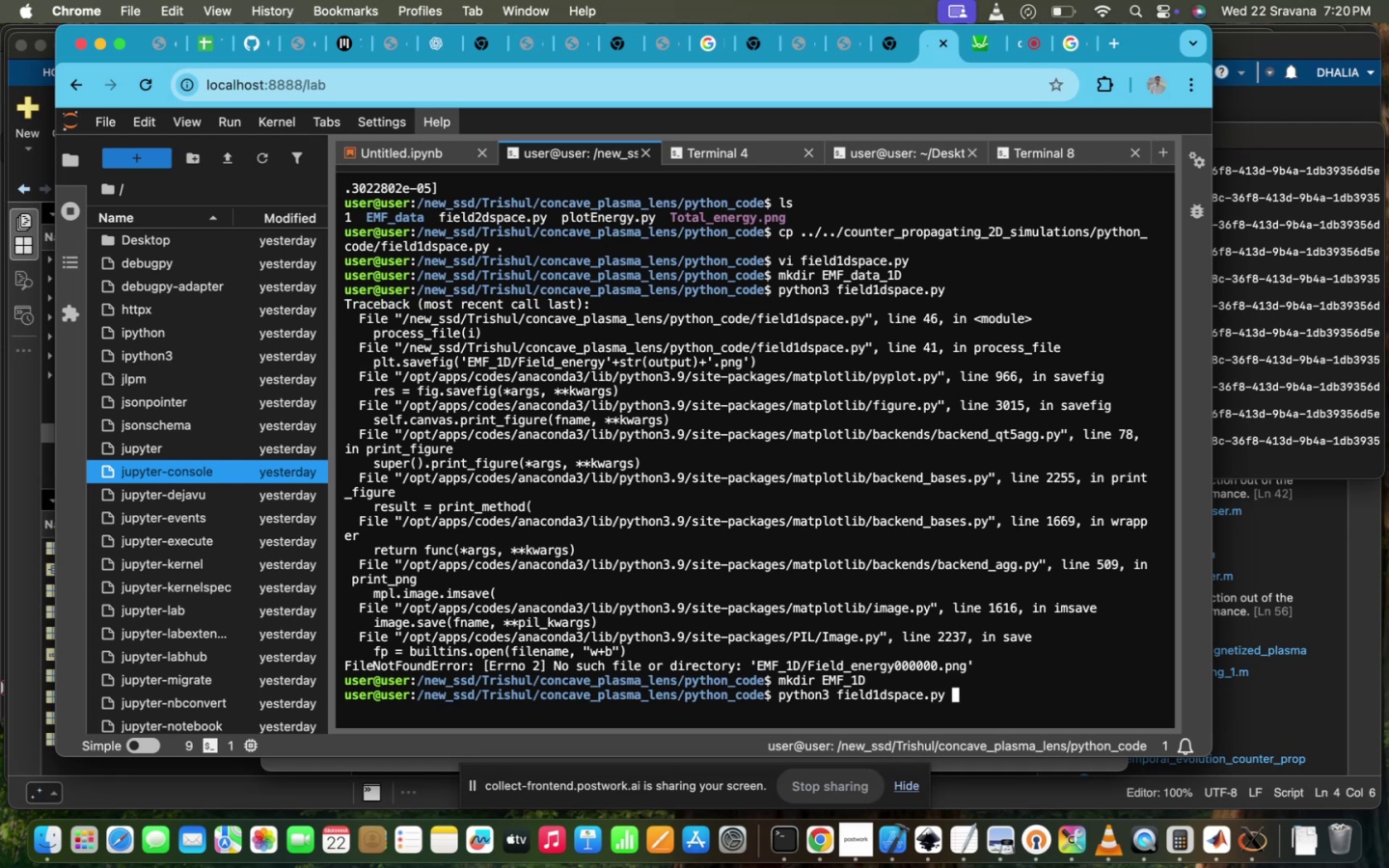 
key(Enter)
 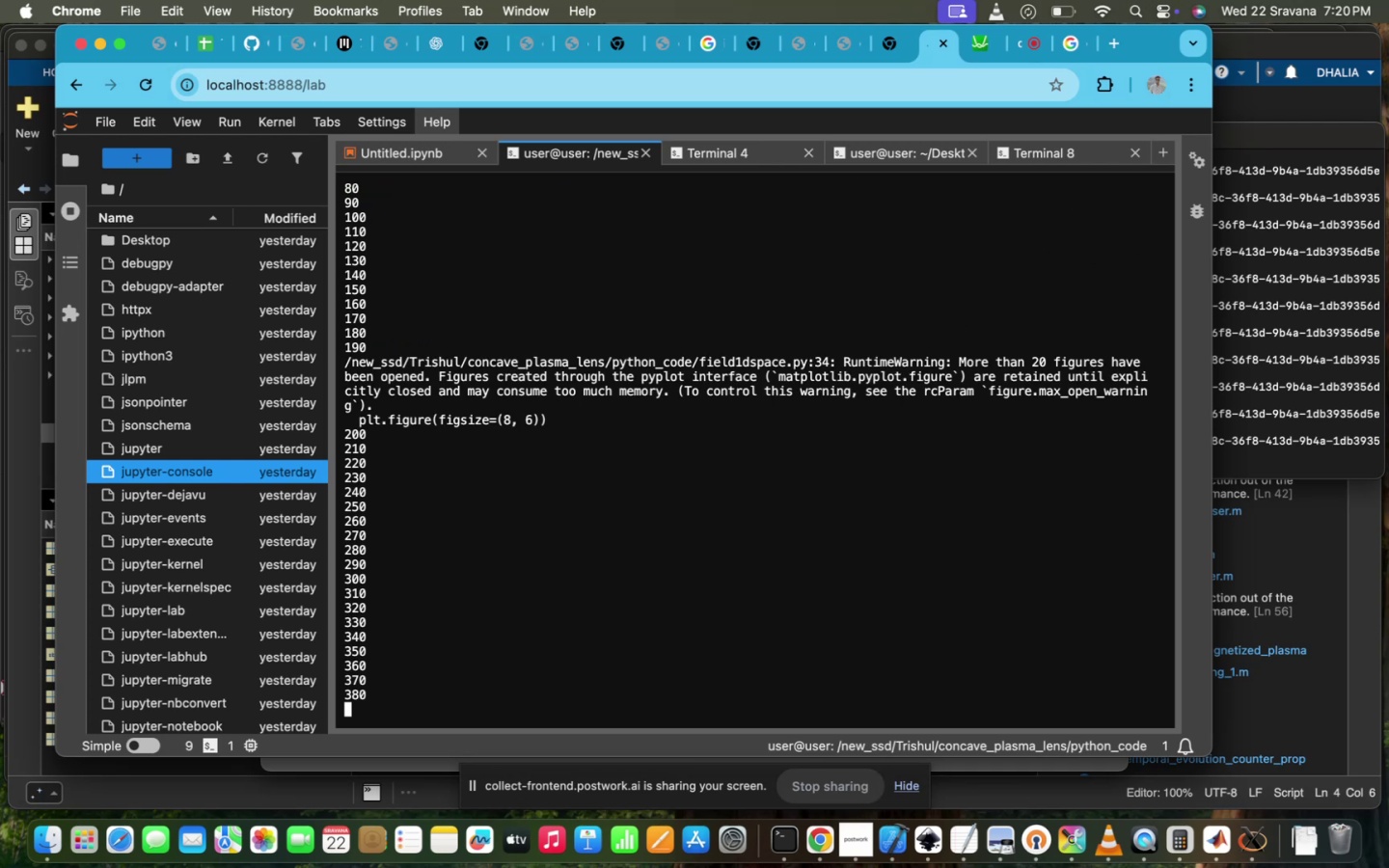 
wait(13.07)
 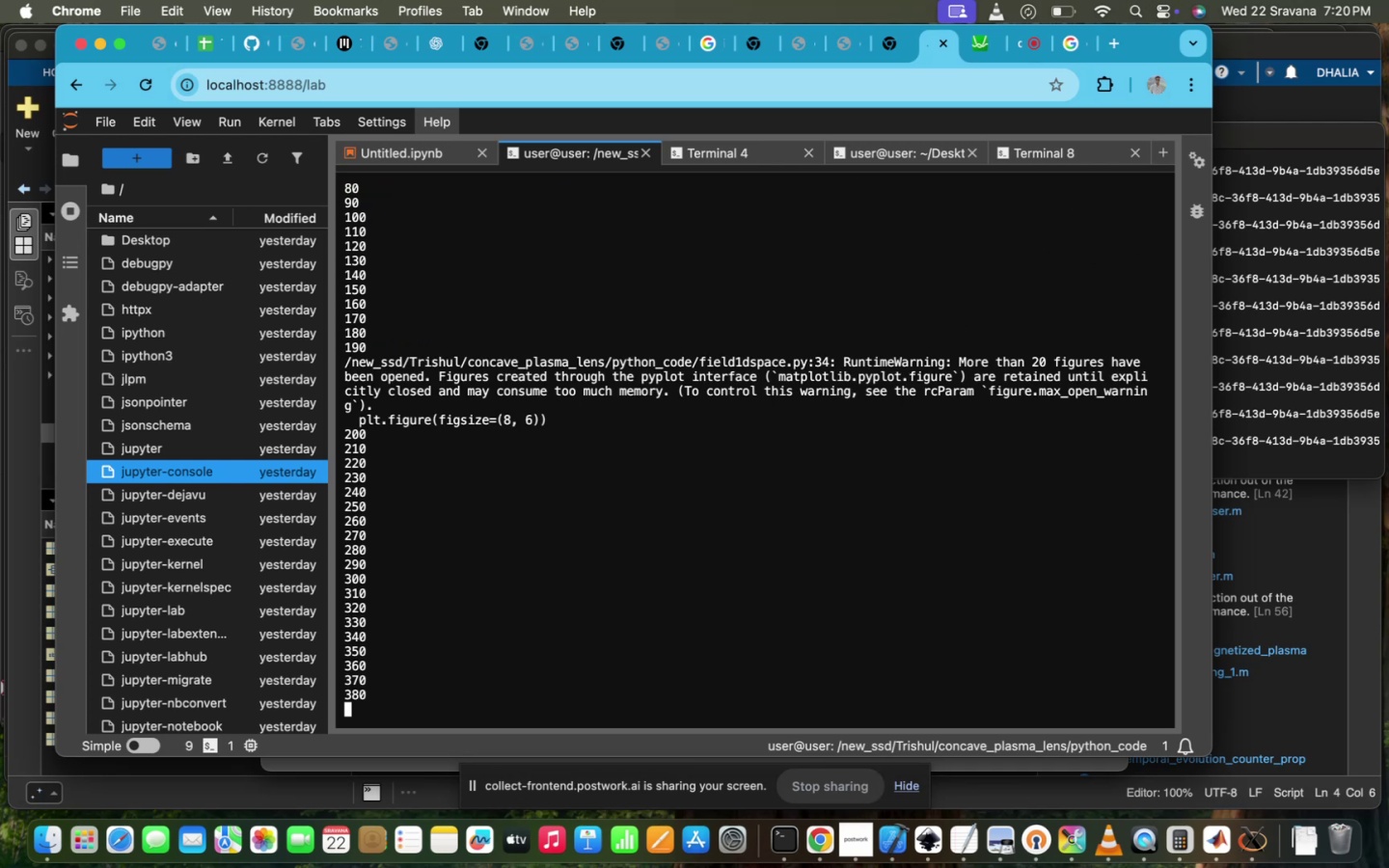 
key(ArrowUp)
 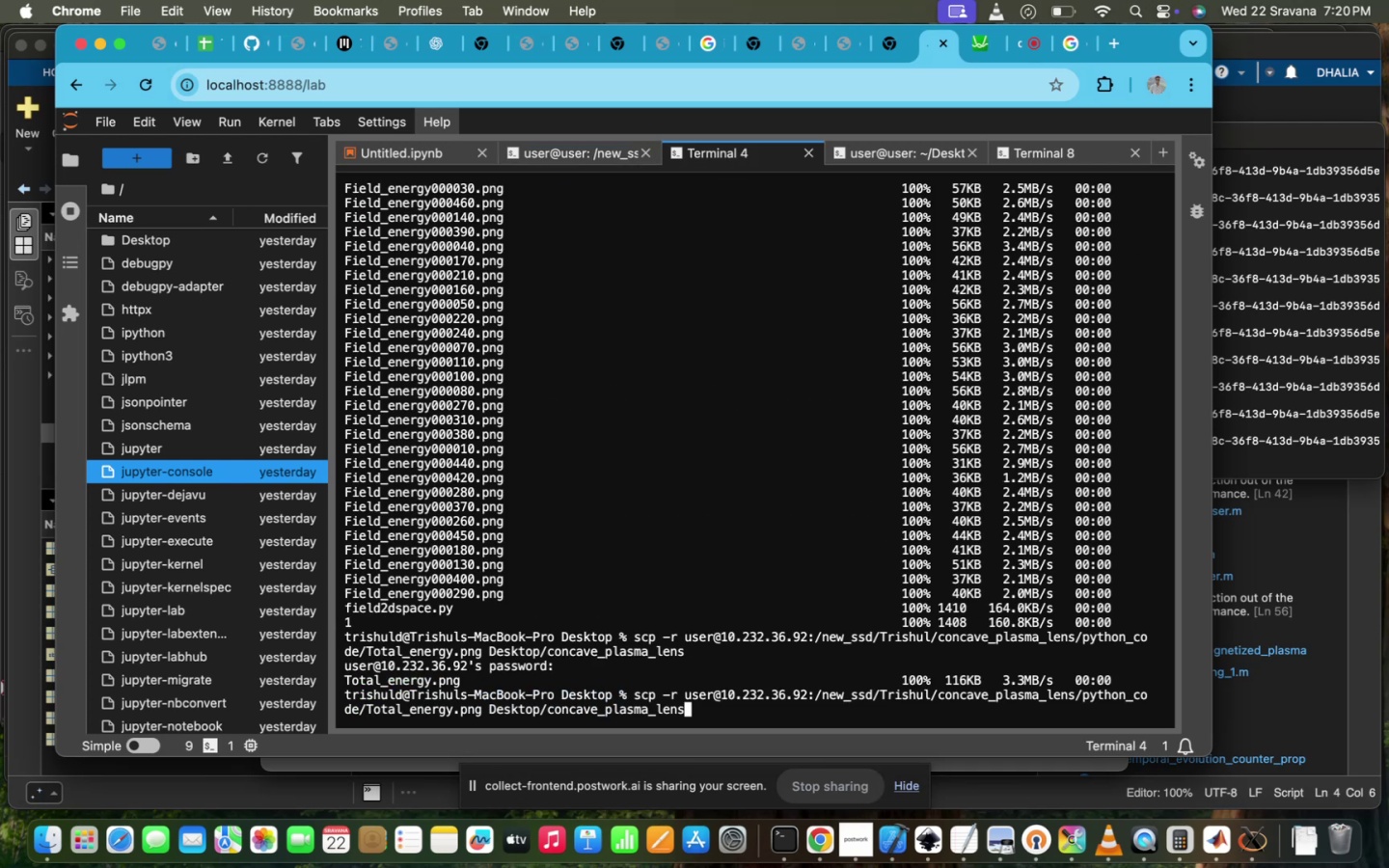 
hold_key(key=ArrowLeft, duration=1.5)
 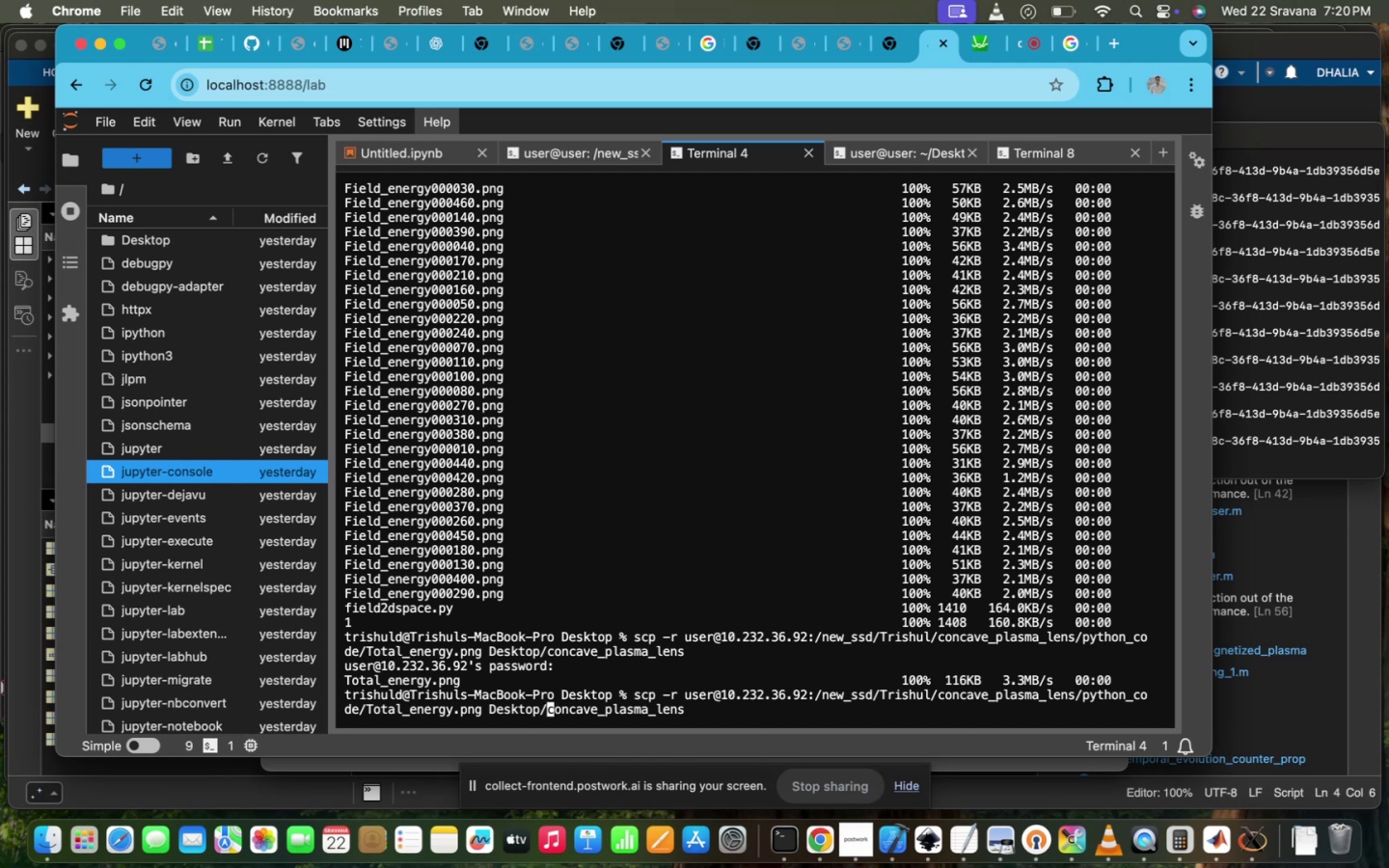 
hold_key(key=ArrowLeft, duration=1.21)
 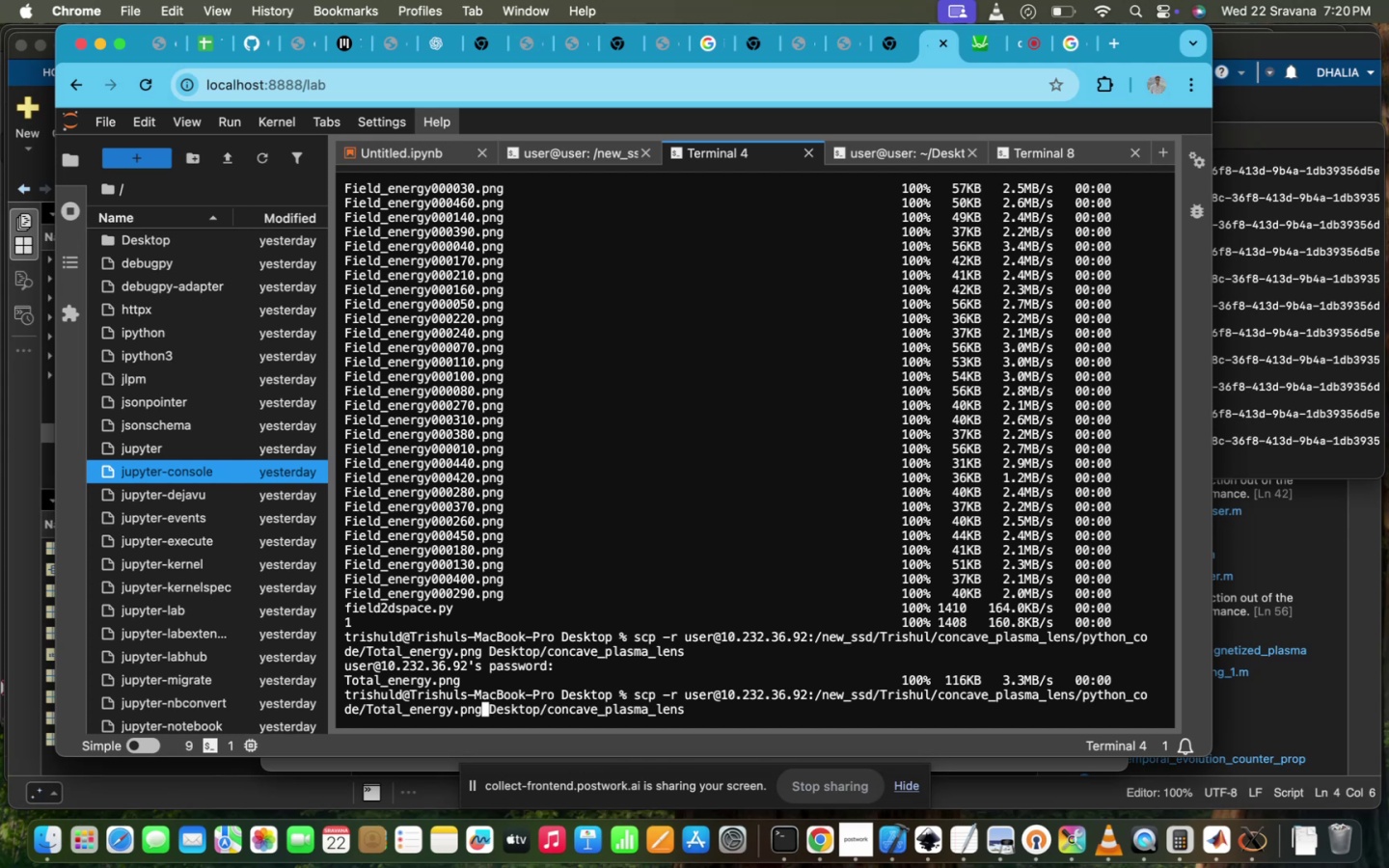 
hold_key(key=Backspace, duration=1.41)
 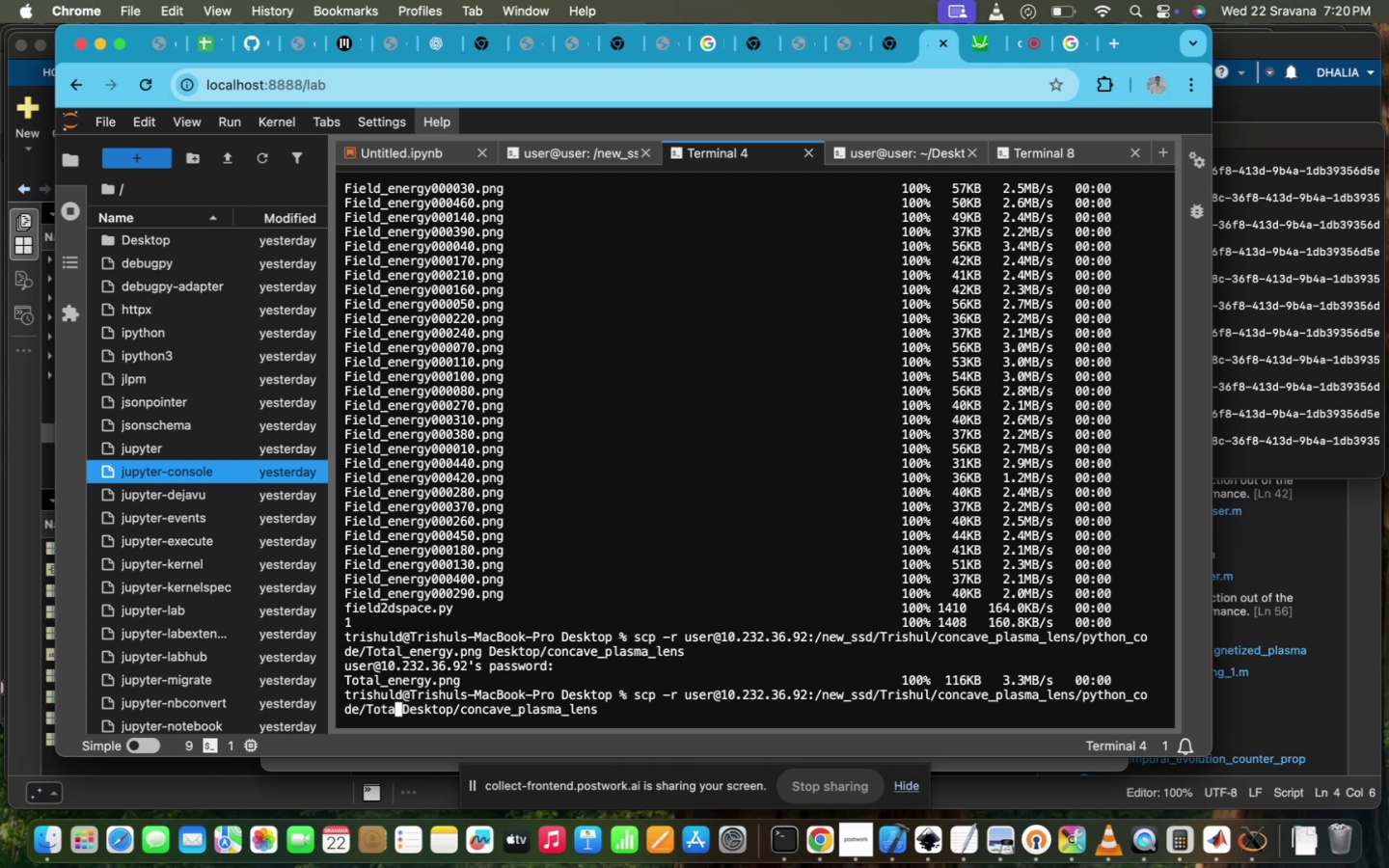 
key(Backspace)
key(Backspace)
key(Backspace)
key(Backspace)
type(EMF_1D)
 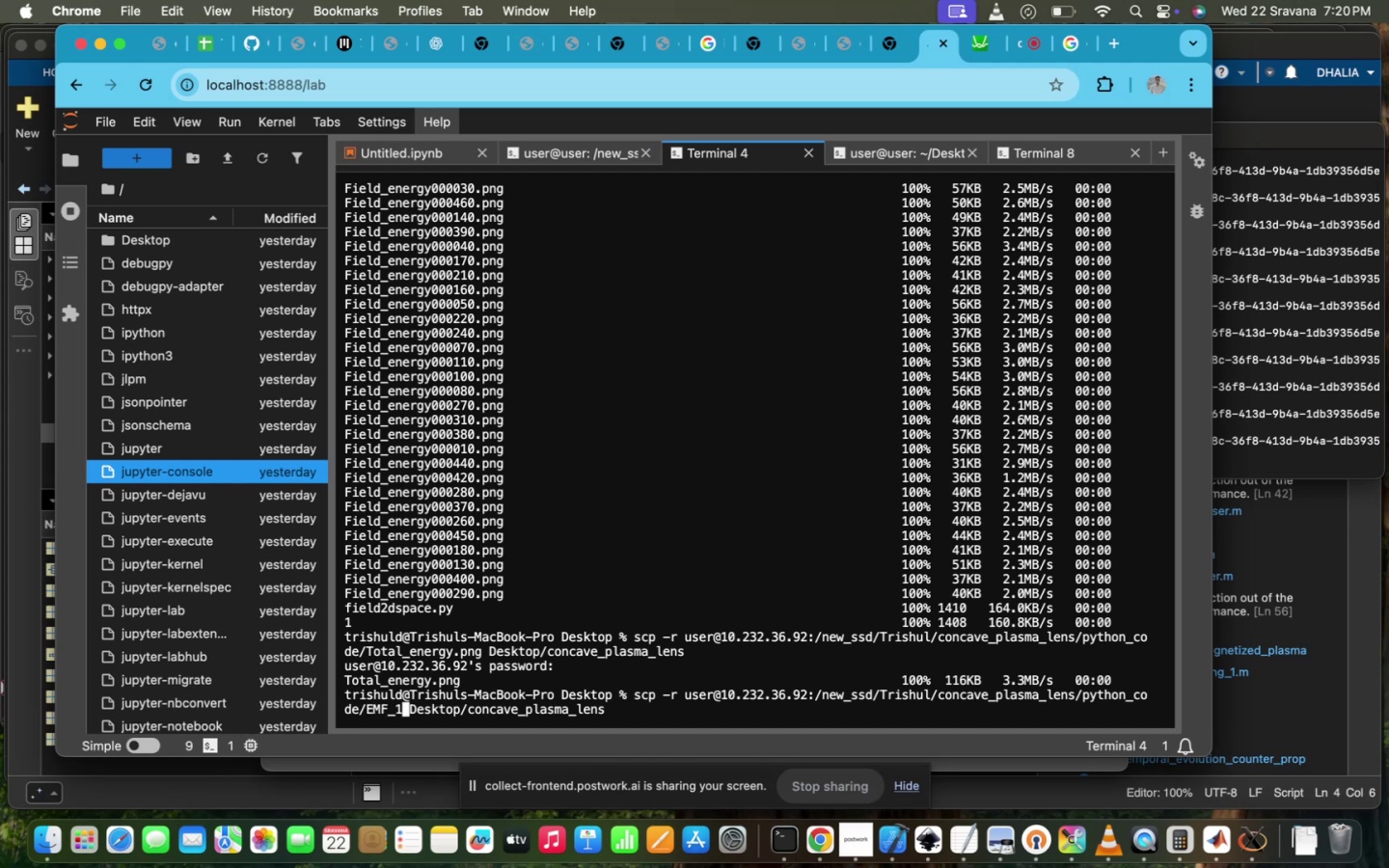 
key(Enter)
 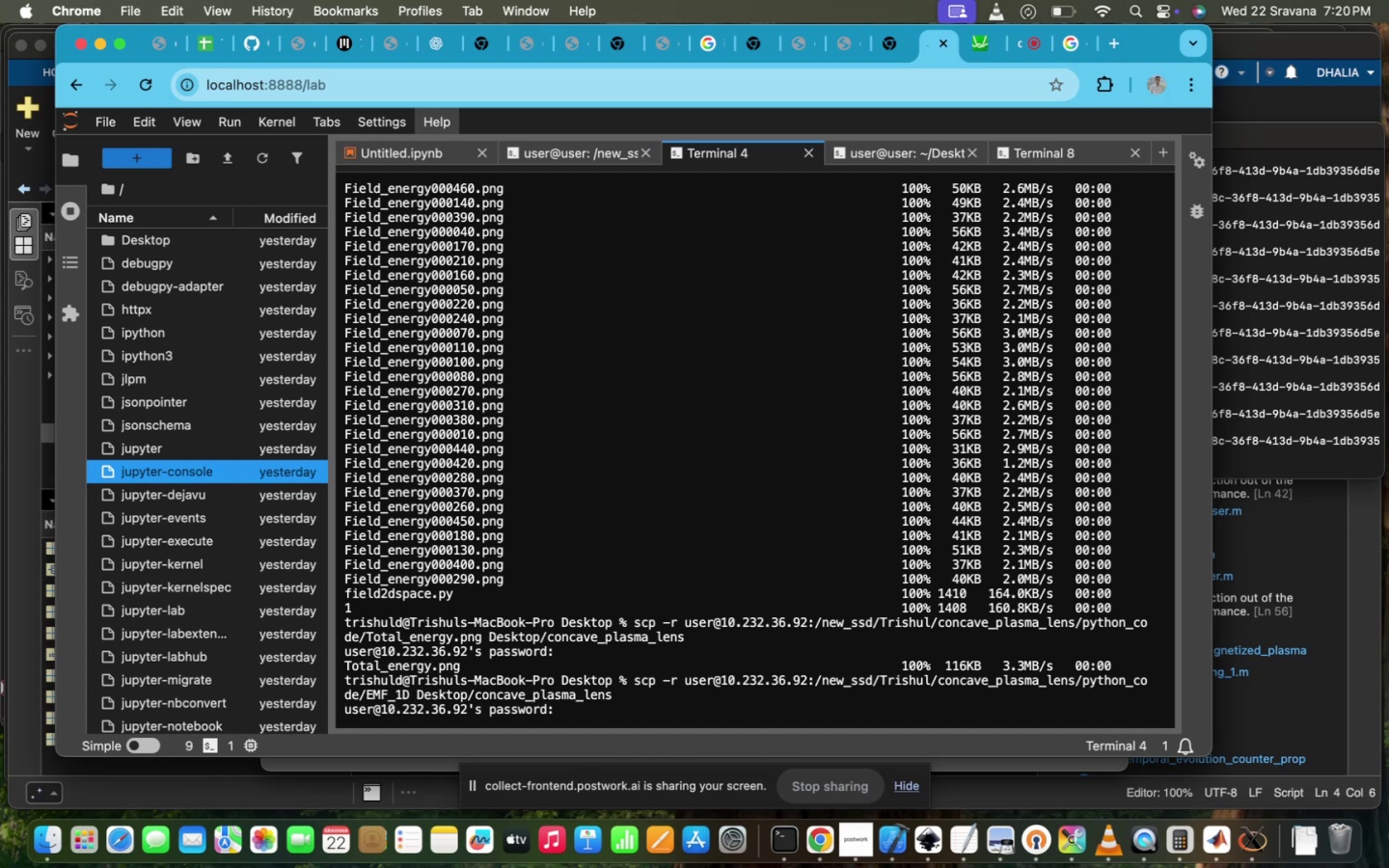 
type(ppl@iitd)
 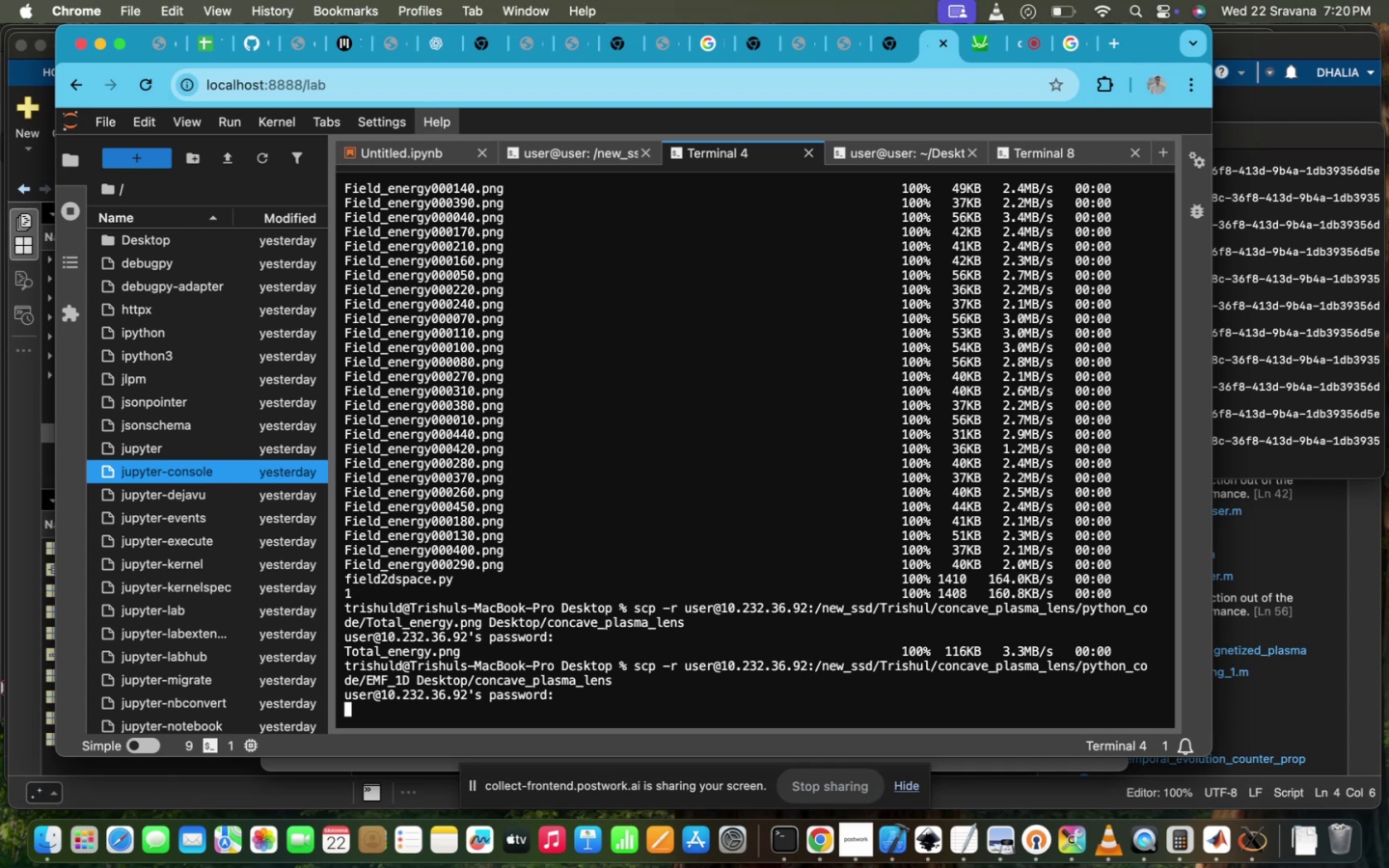 
 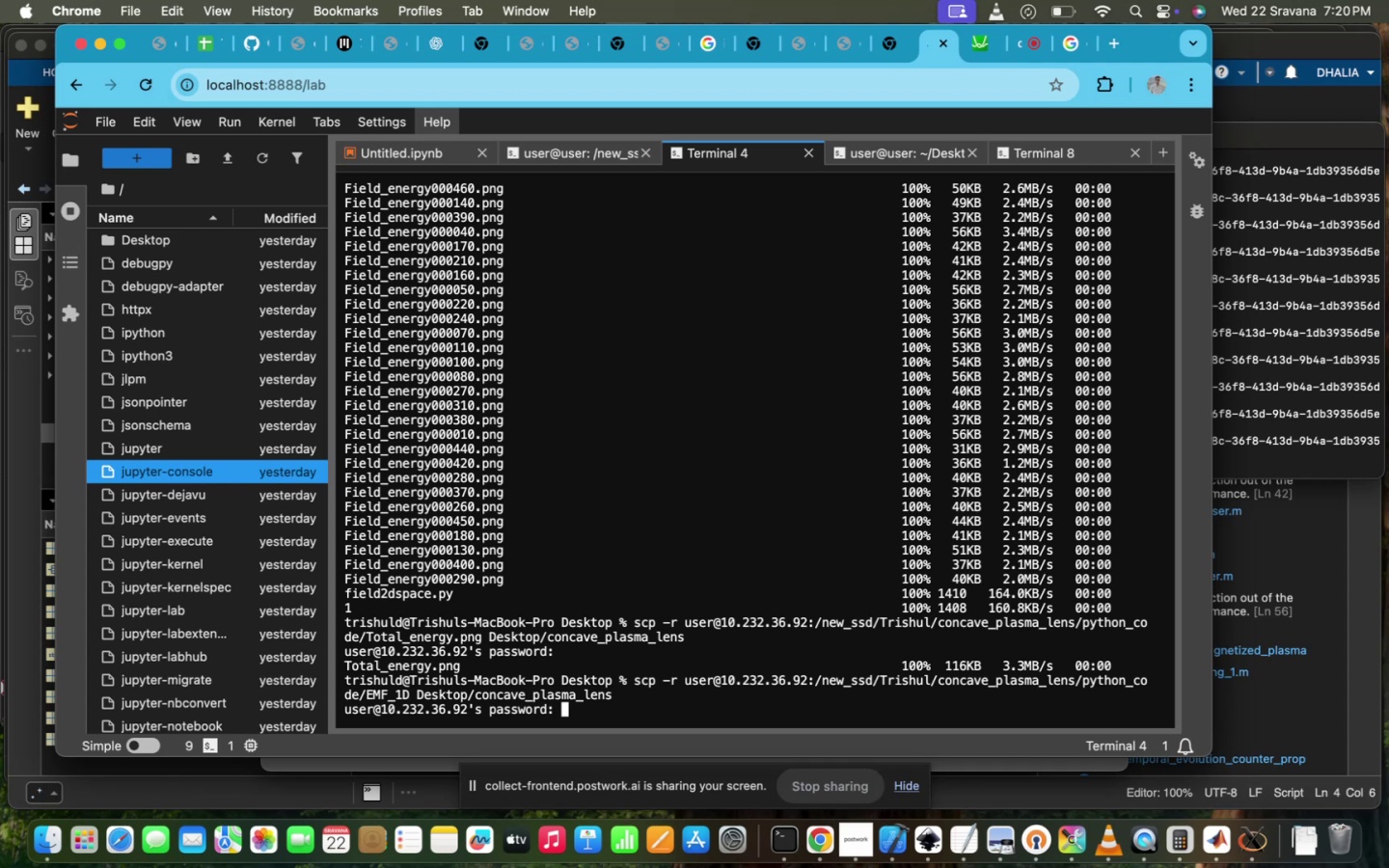 
key(Enter)
 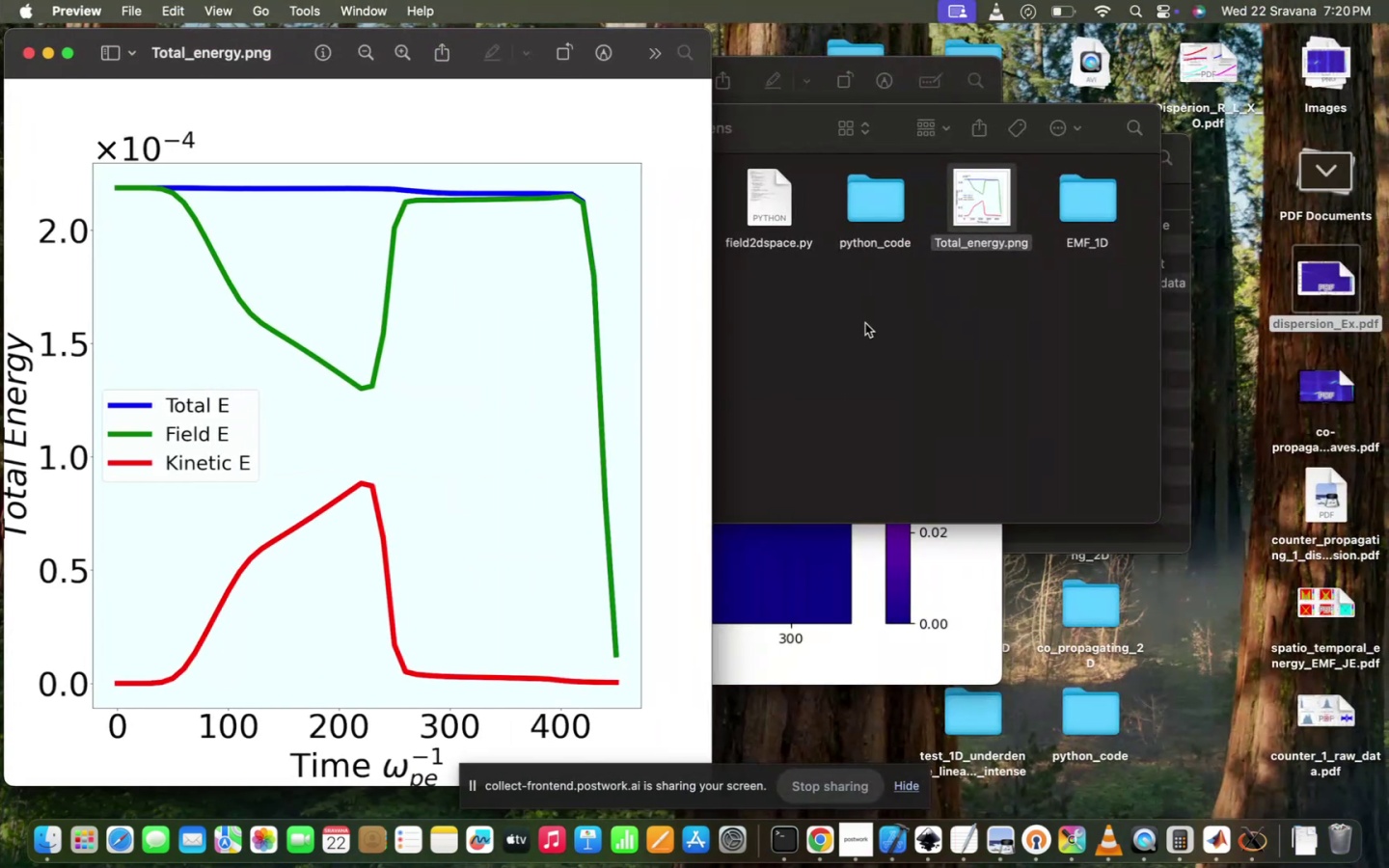 
double_click([1107, 196])
 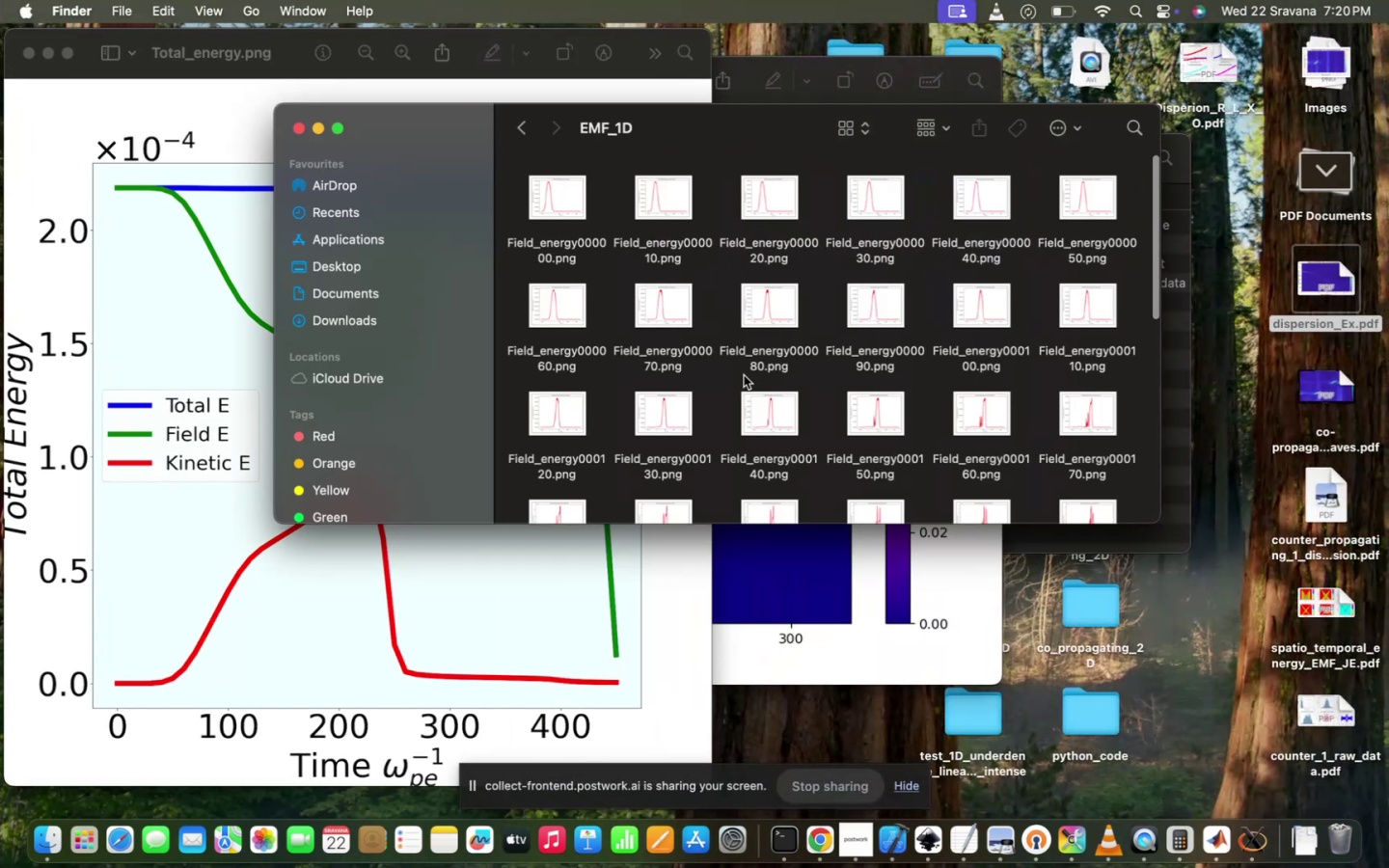 
key(Meta+A)
 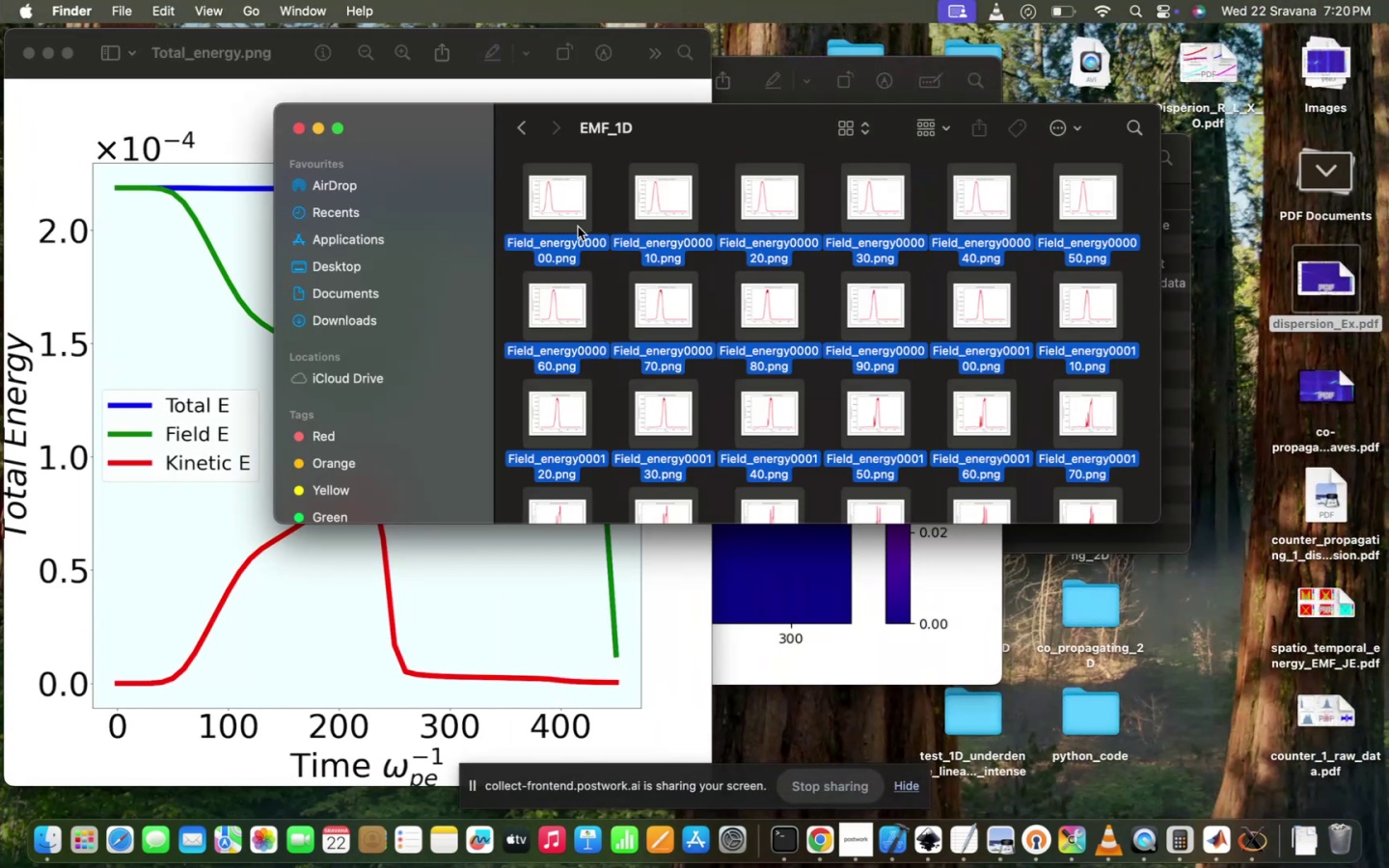 
double_click([566, 209])
 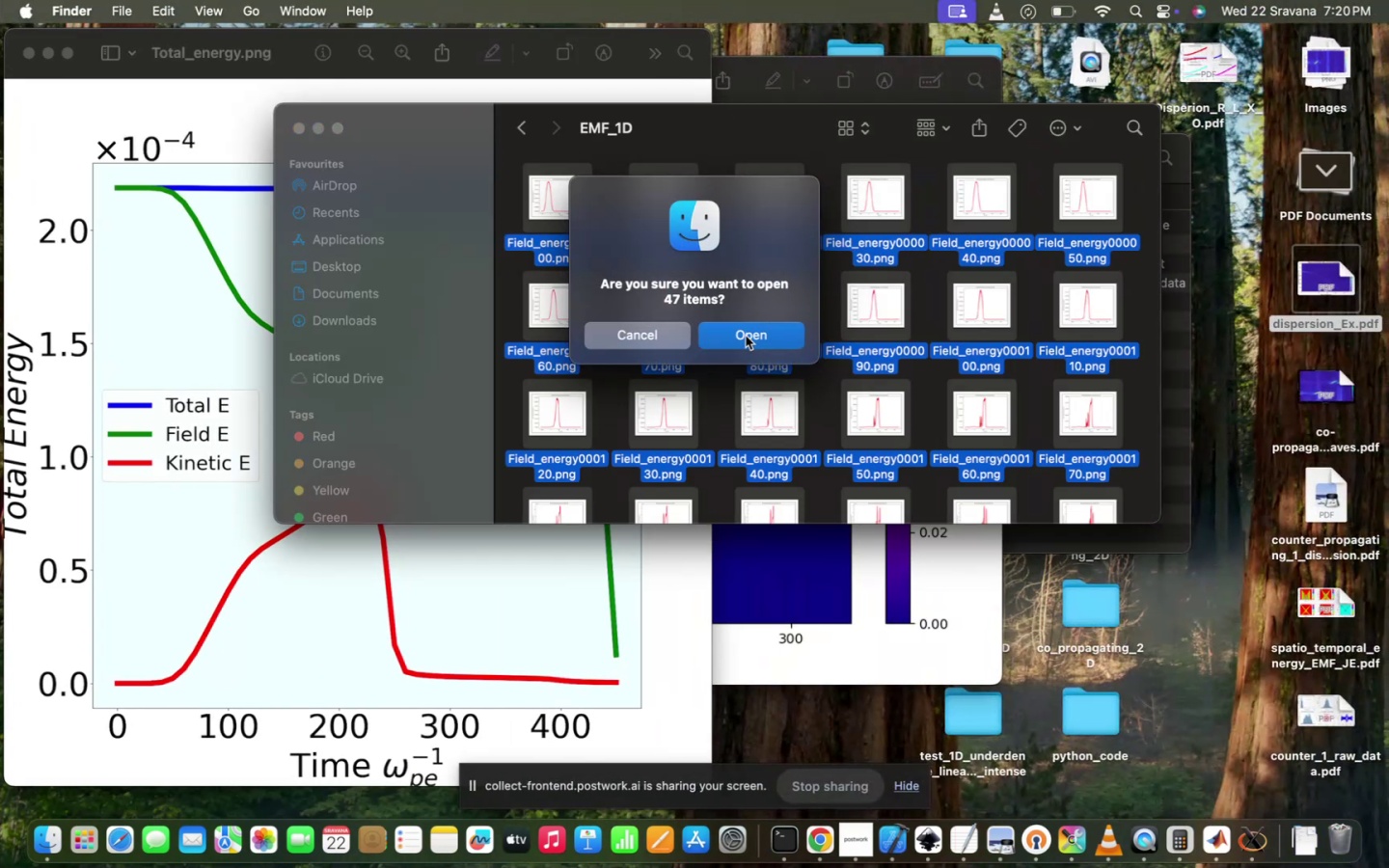 
left_click([746, 336])
 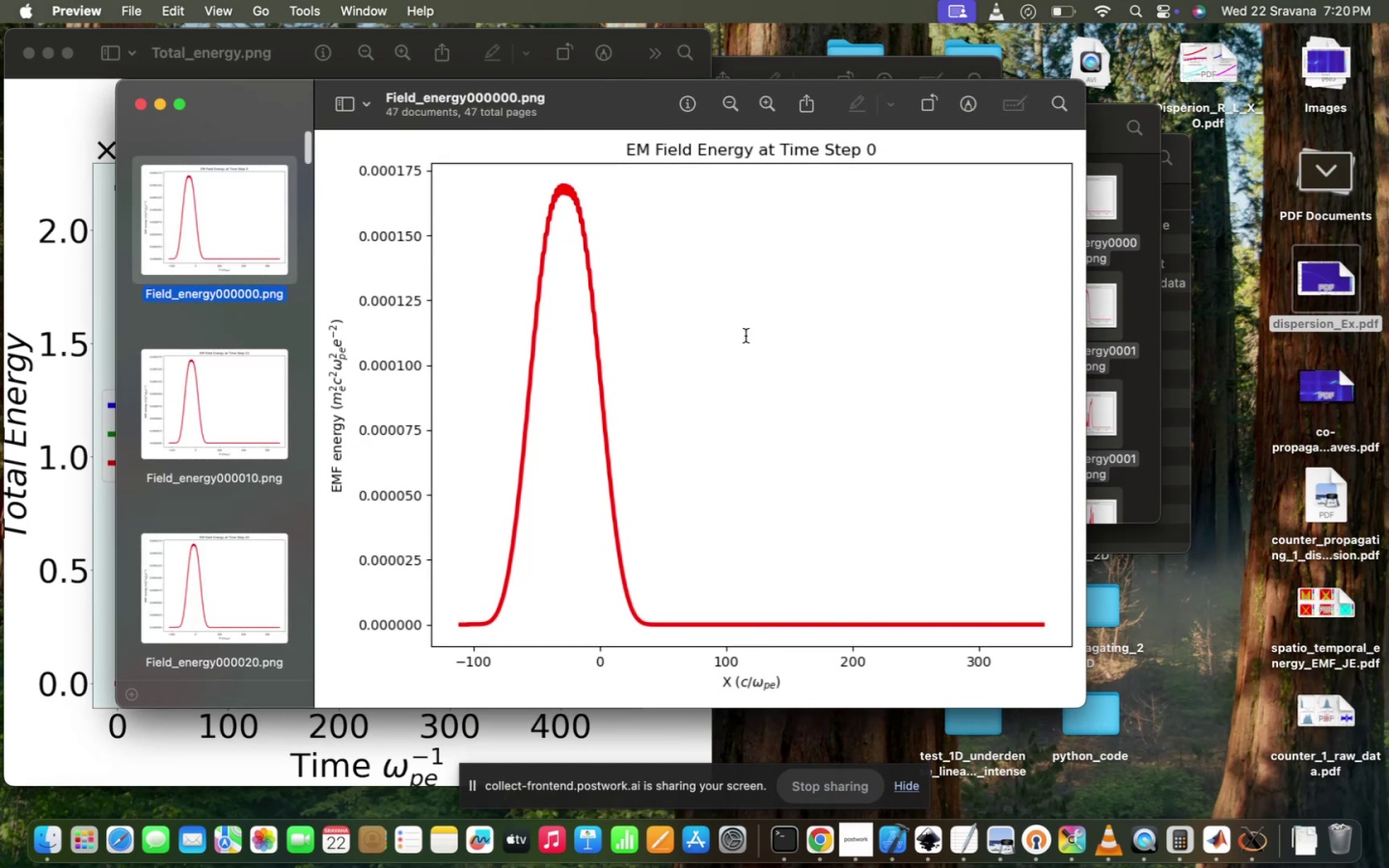 
hold_key(key=ArrowDown, duration=1.5)
 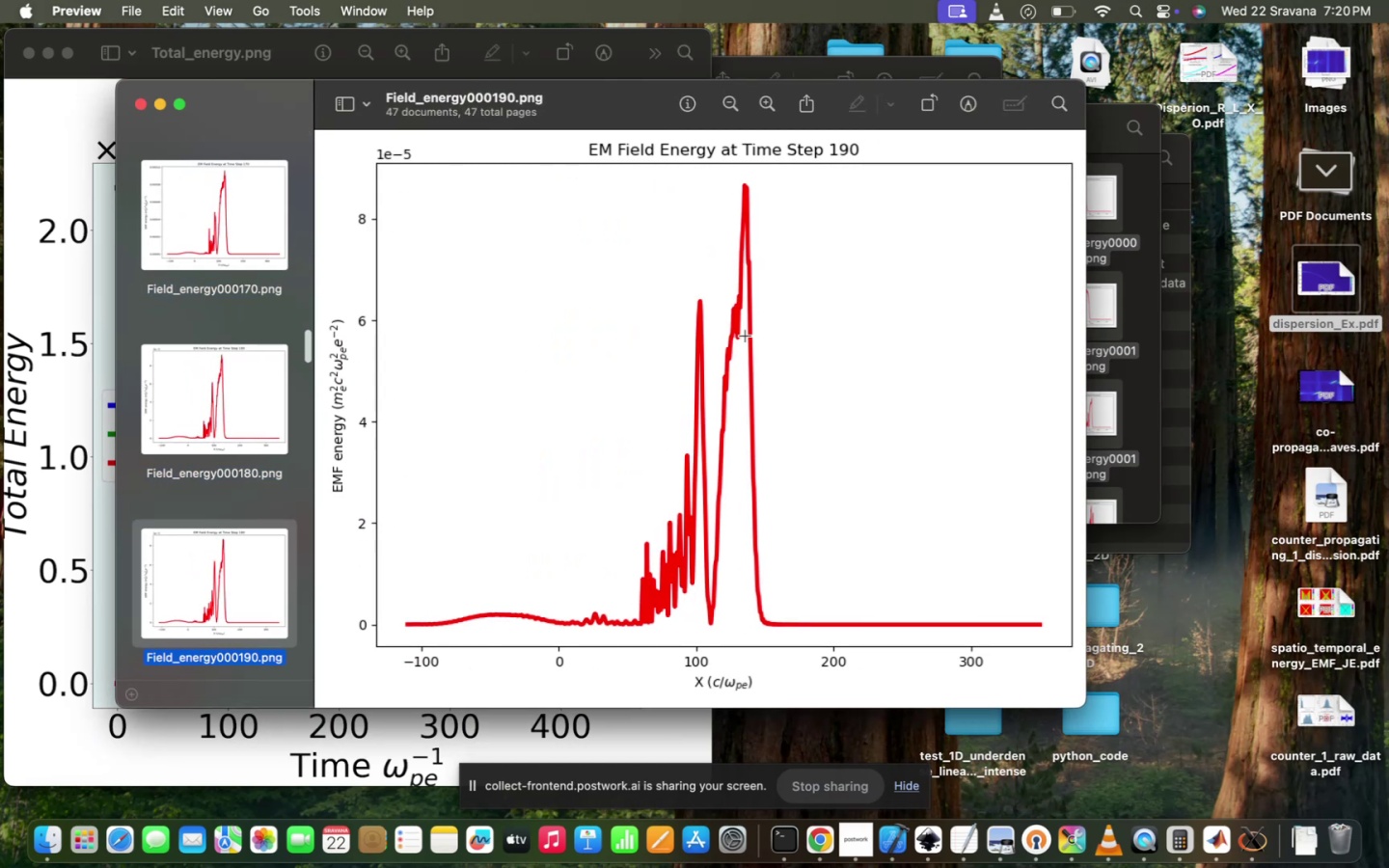 
hold_key(key=ArrowDown, duration=0.68)
 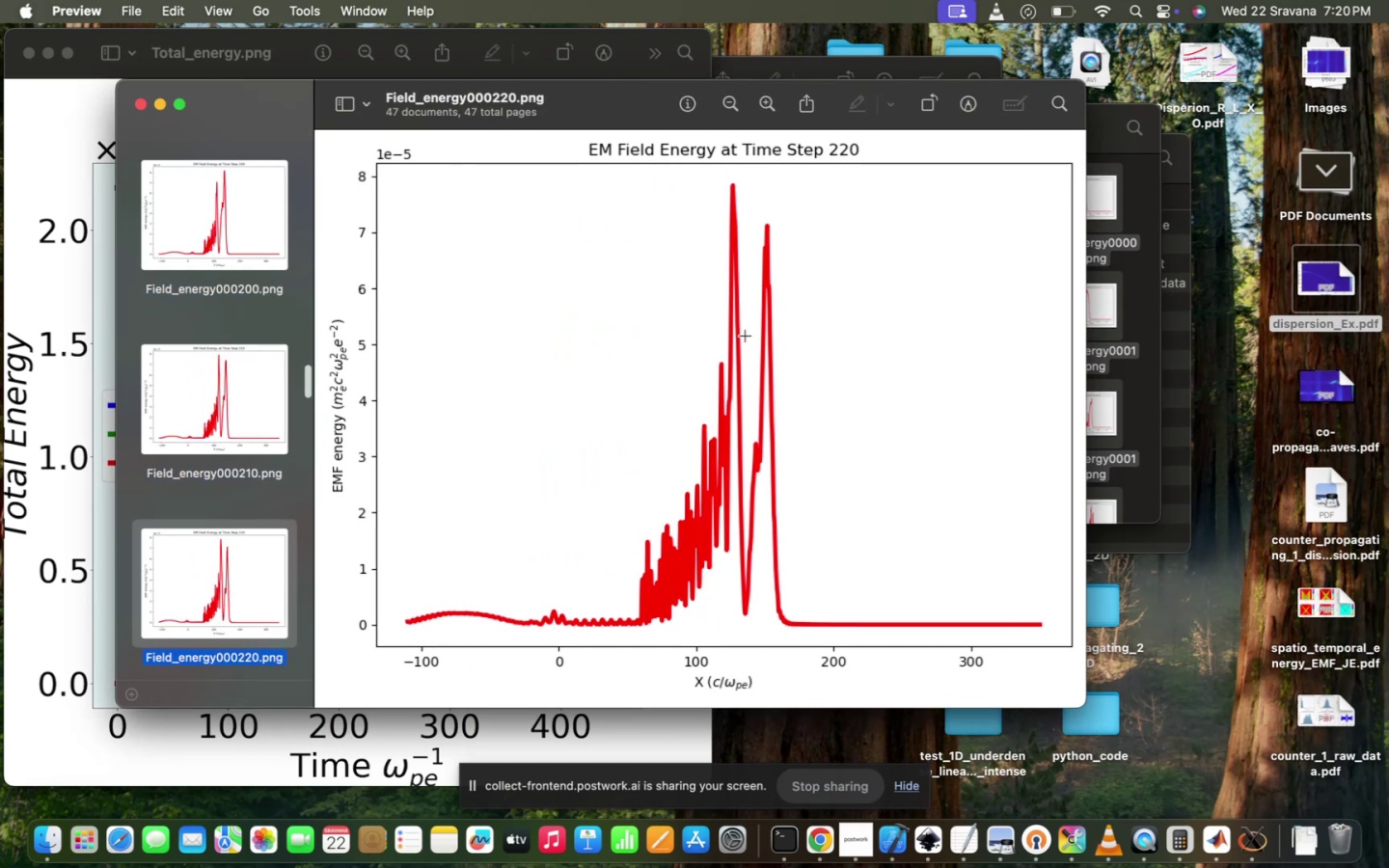 
hold_key(key=ArrowDown, duration=1.1)
 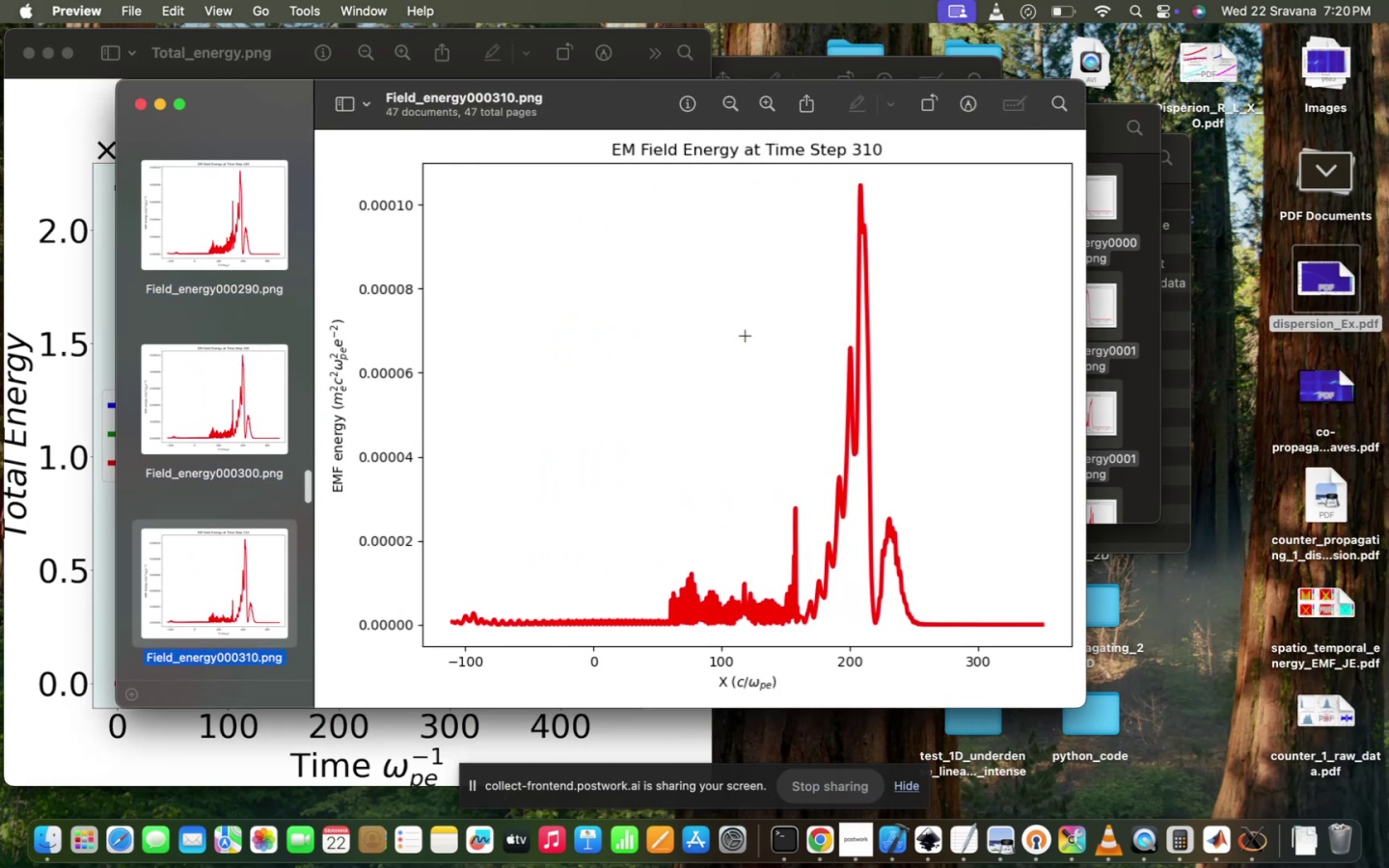 
key(ArrowDown)
 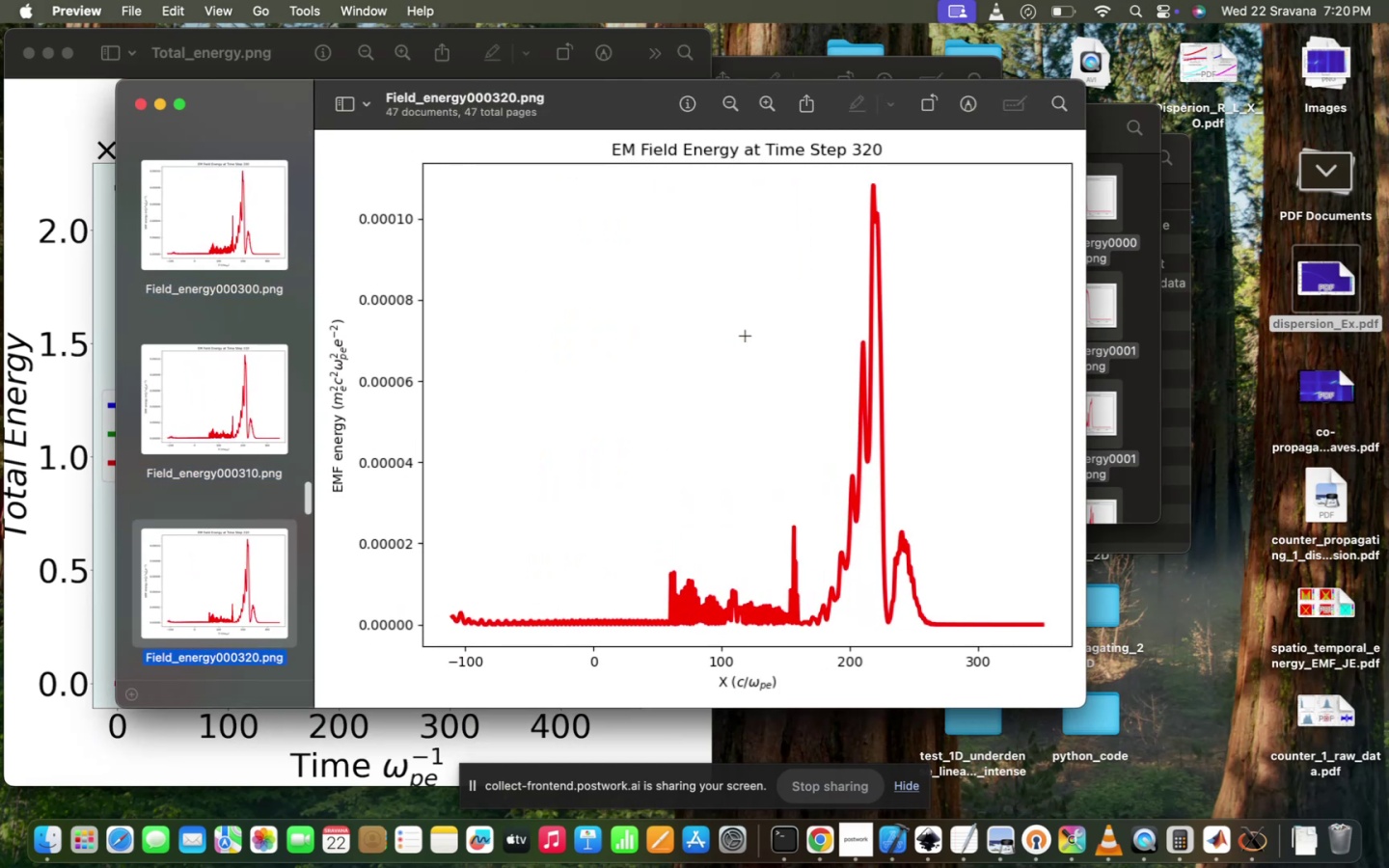 
key(ArrowDown)
 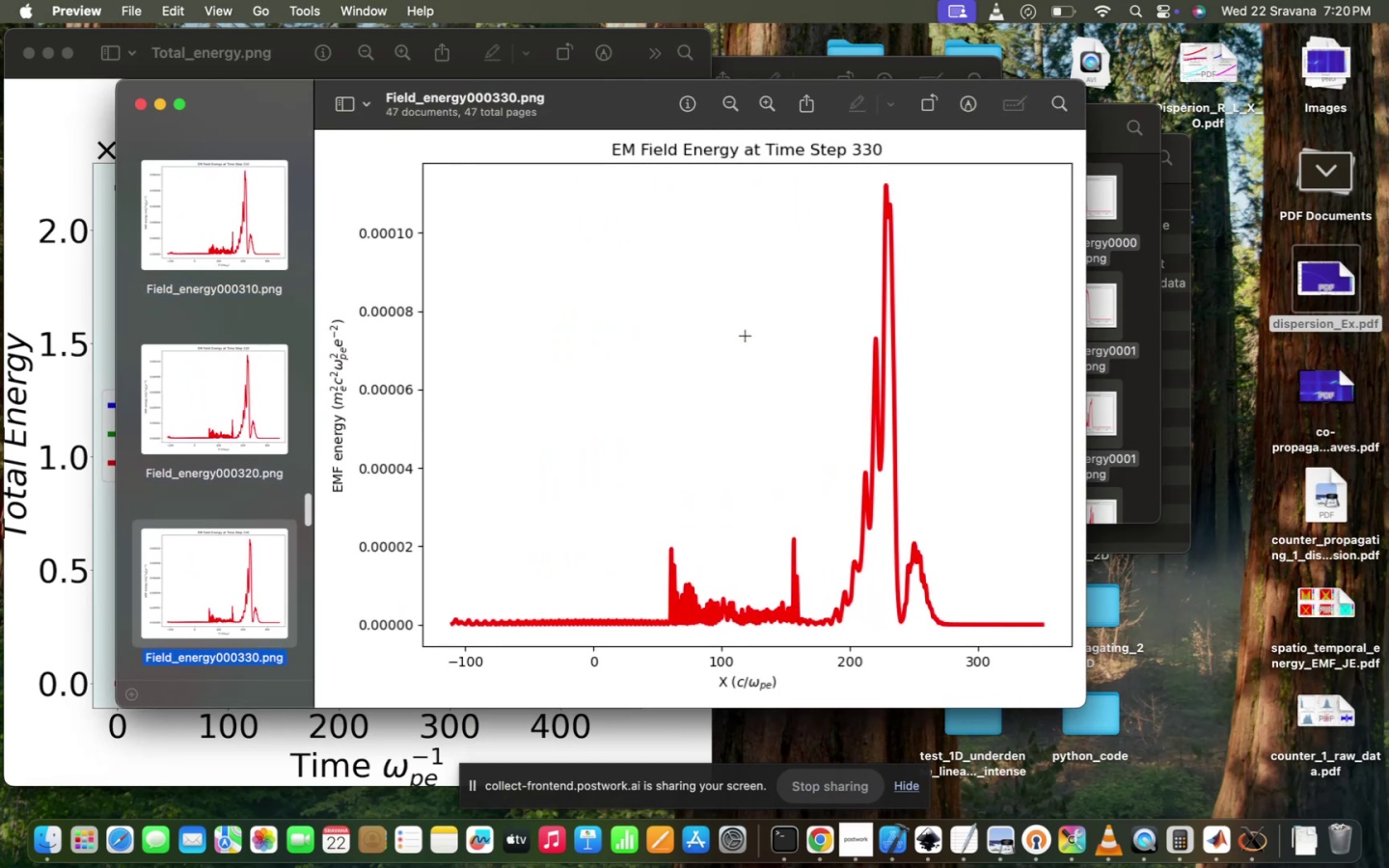 
key(ArrowDown)
 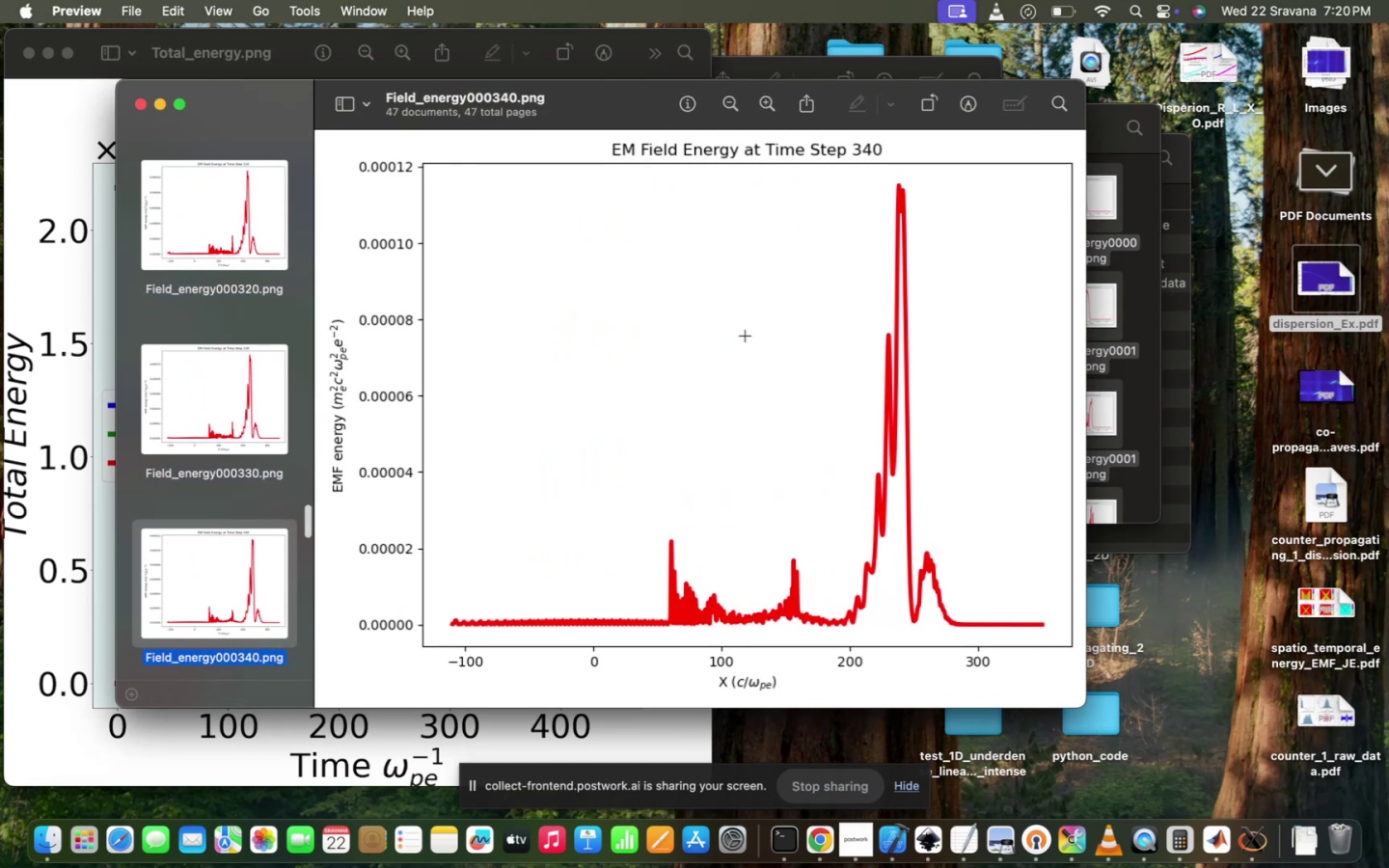 
key(ArrowDown)
 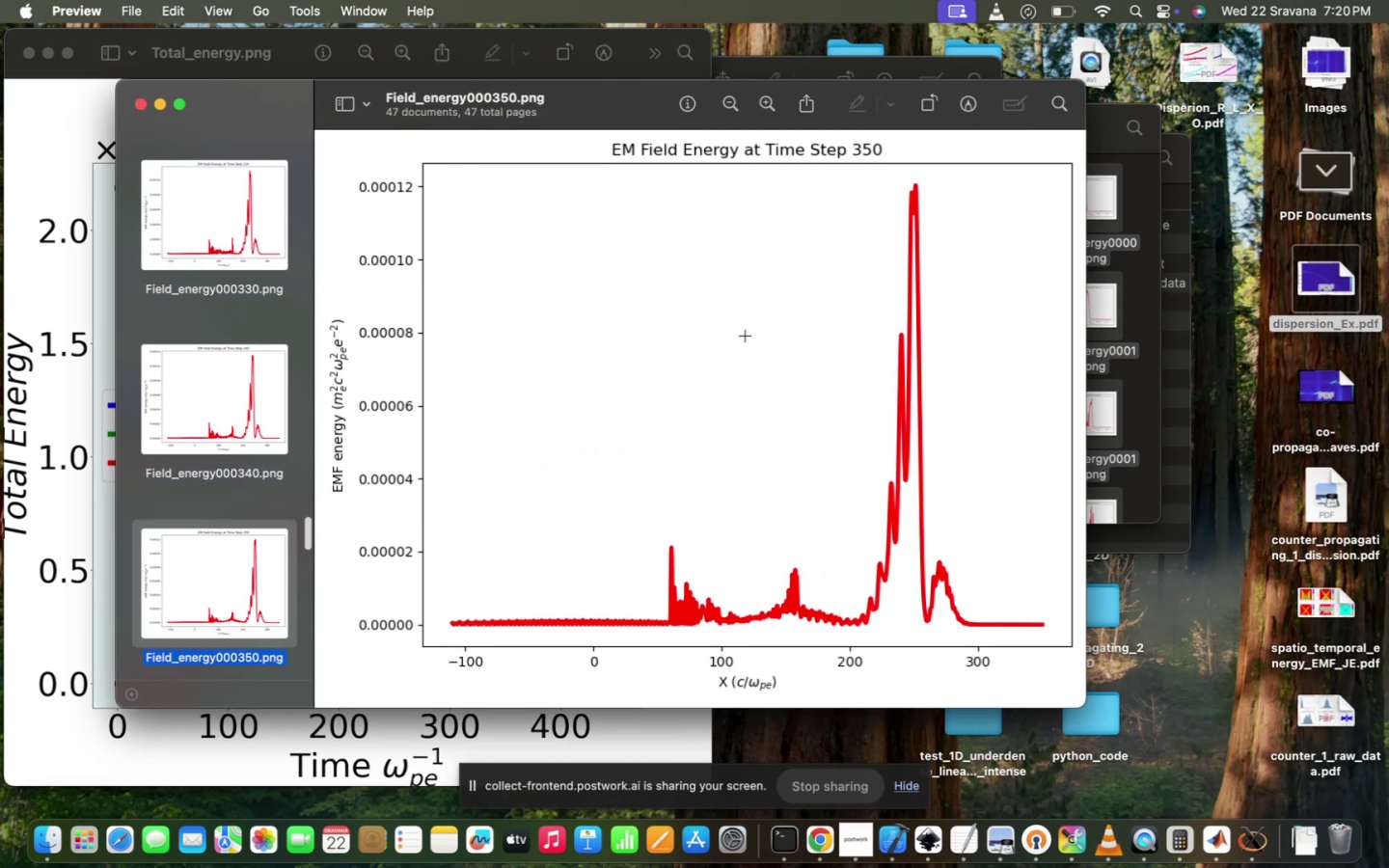 
key(ArrowDown)
 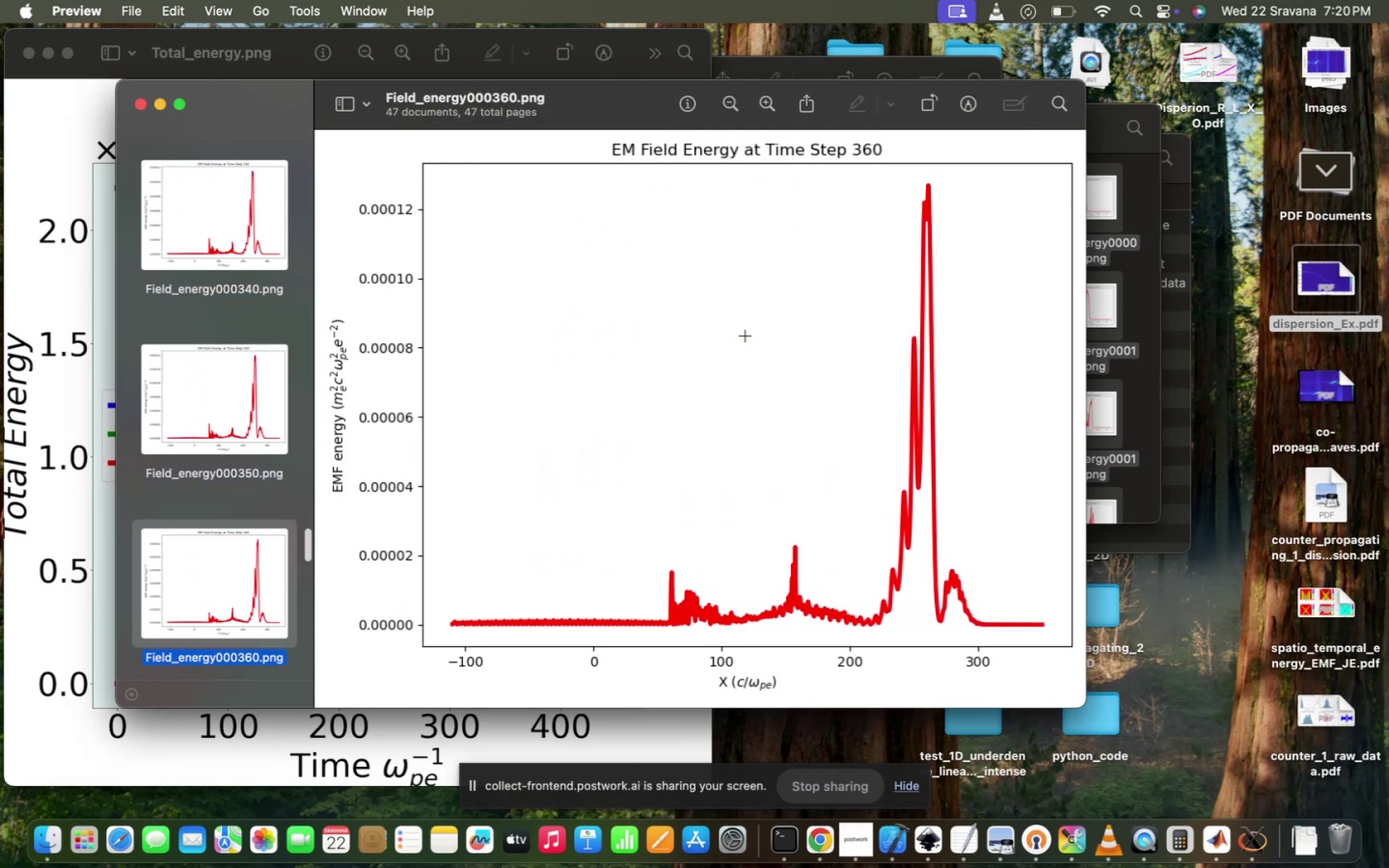 
key(ArrowDown)
 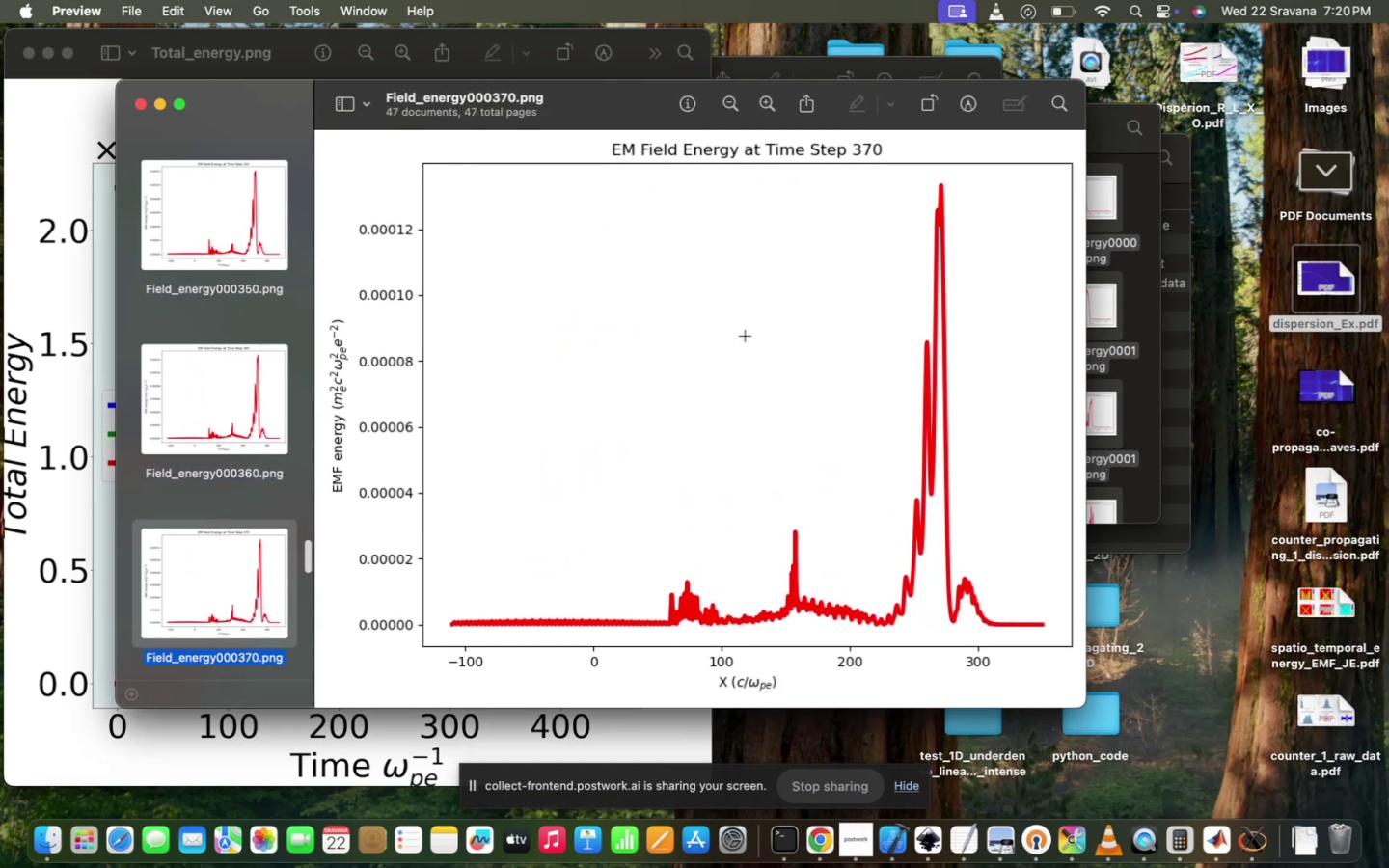 
key(ArrowDown)
 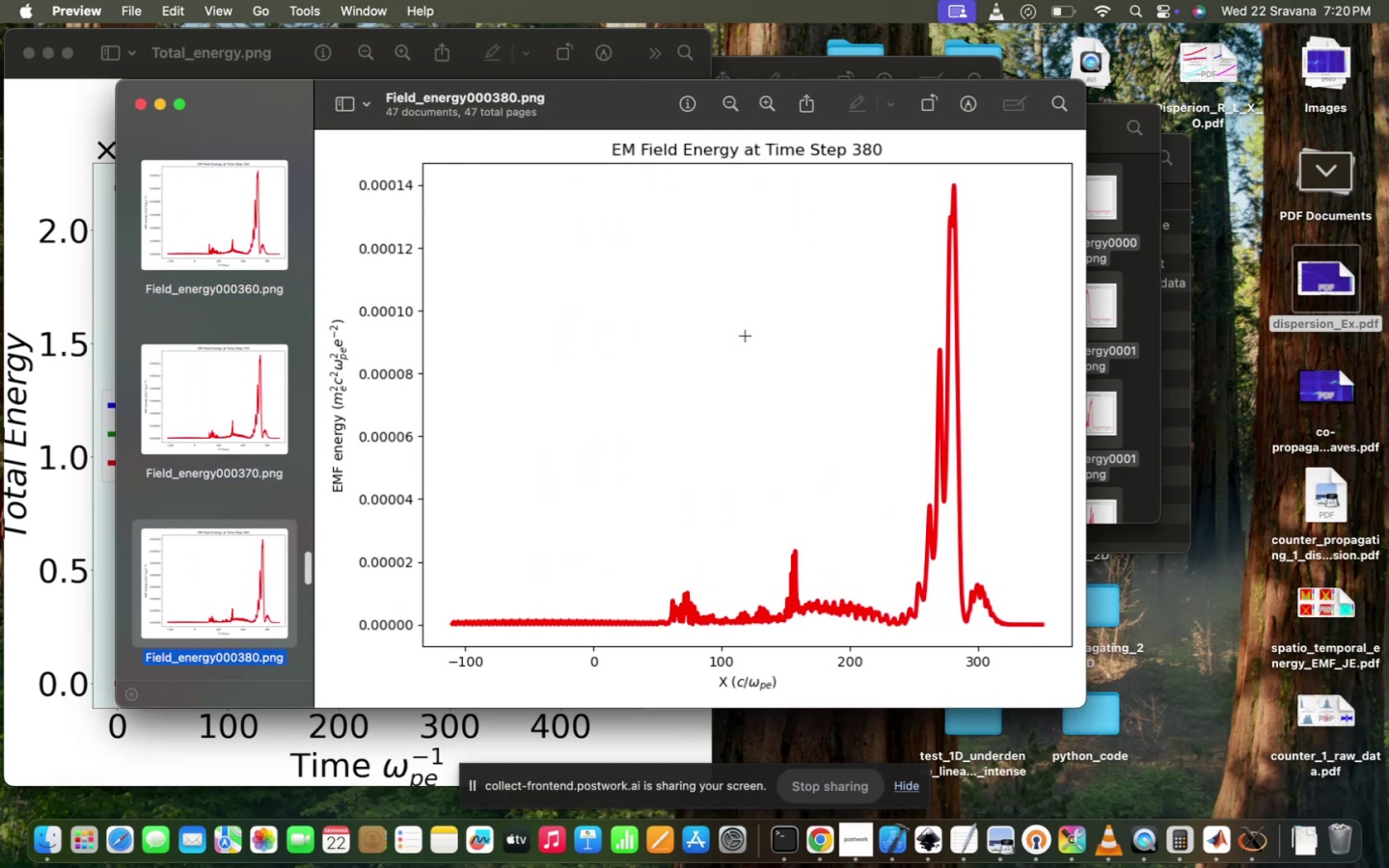 
key(ArrowDown)
 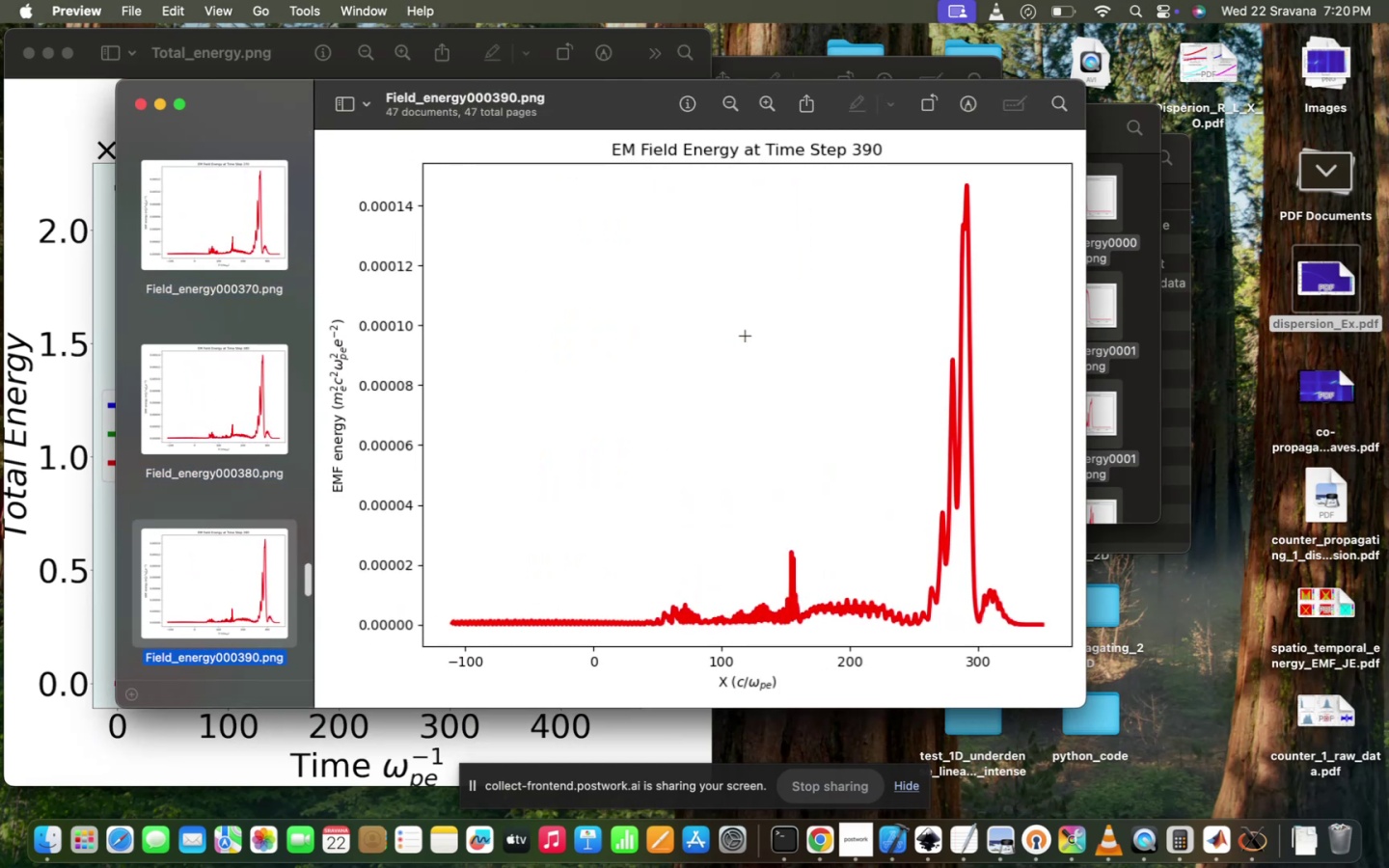 
key(ArrowDown)
 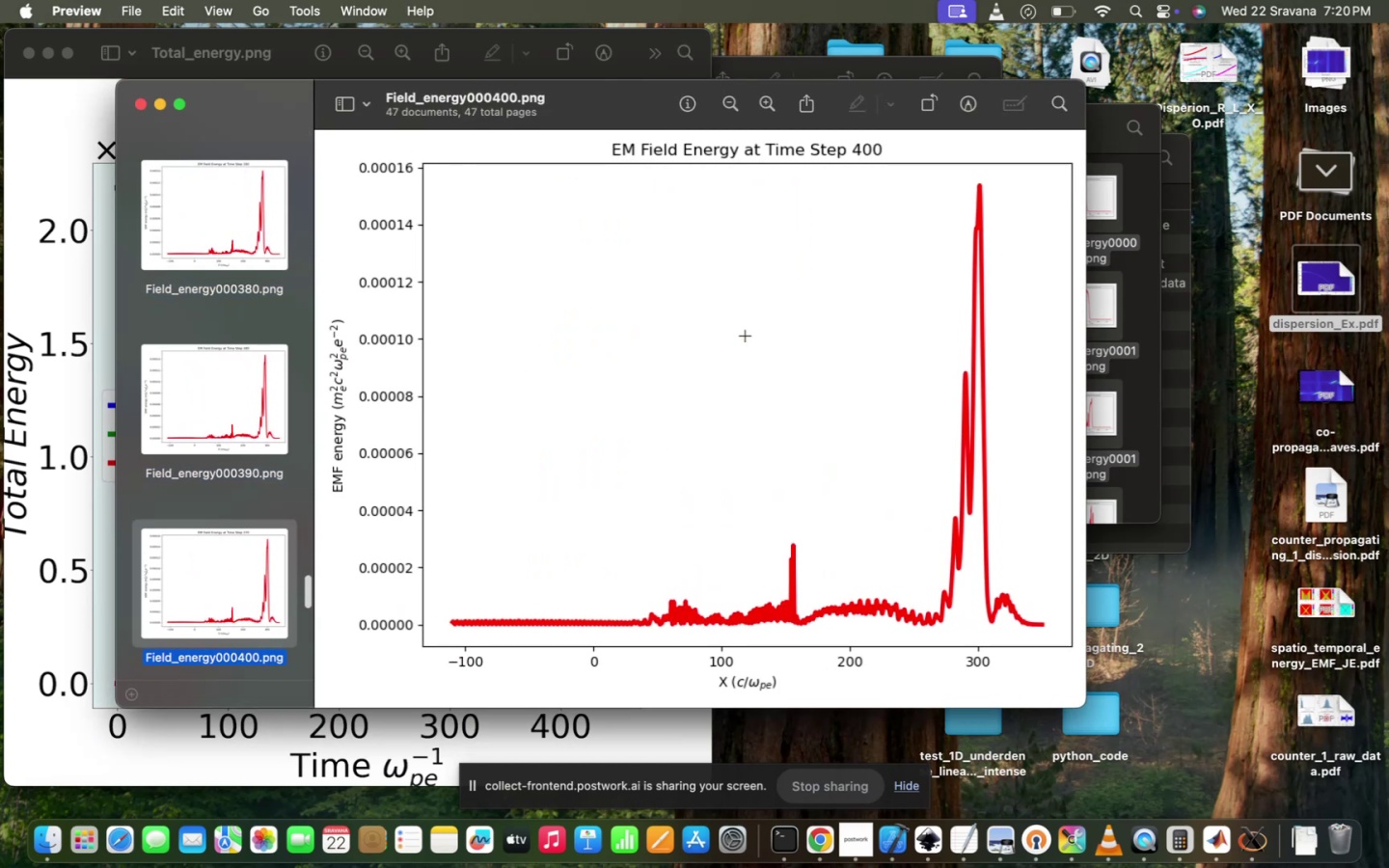 
key(ArrowDown)
 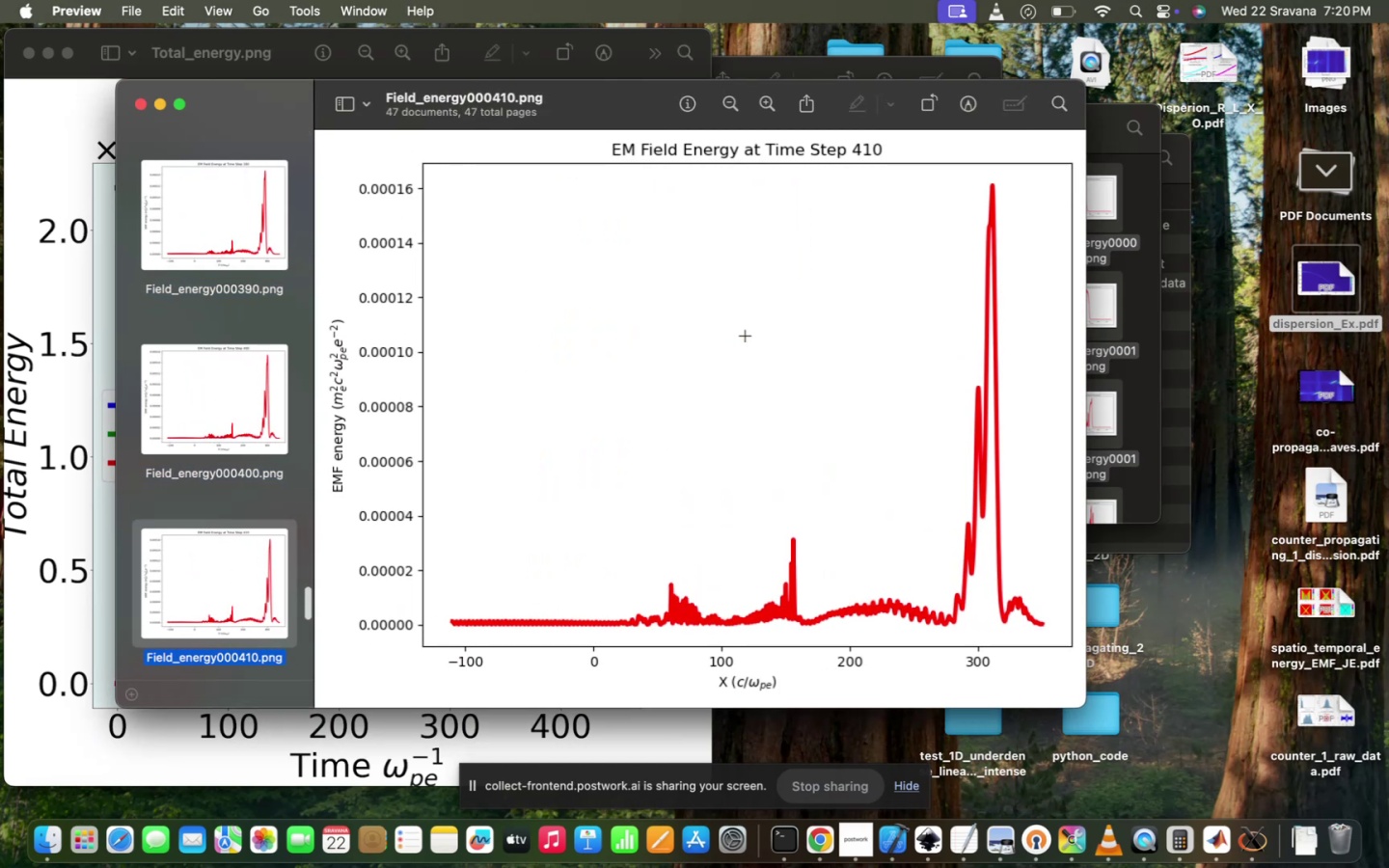 
key(ArrowDown)
 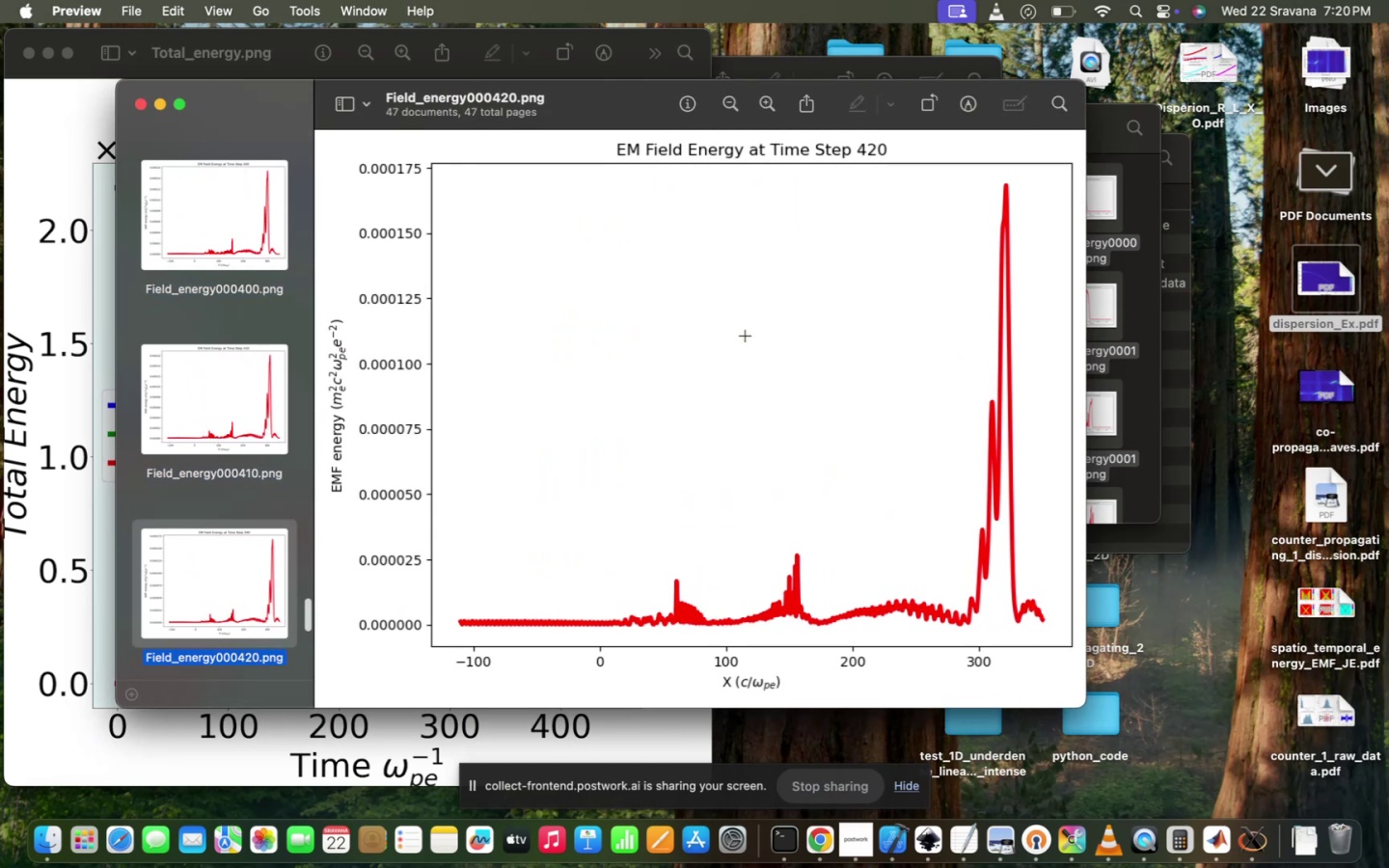 
key(ArrowDown)
 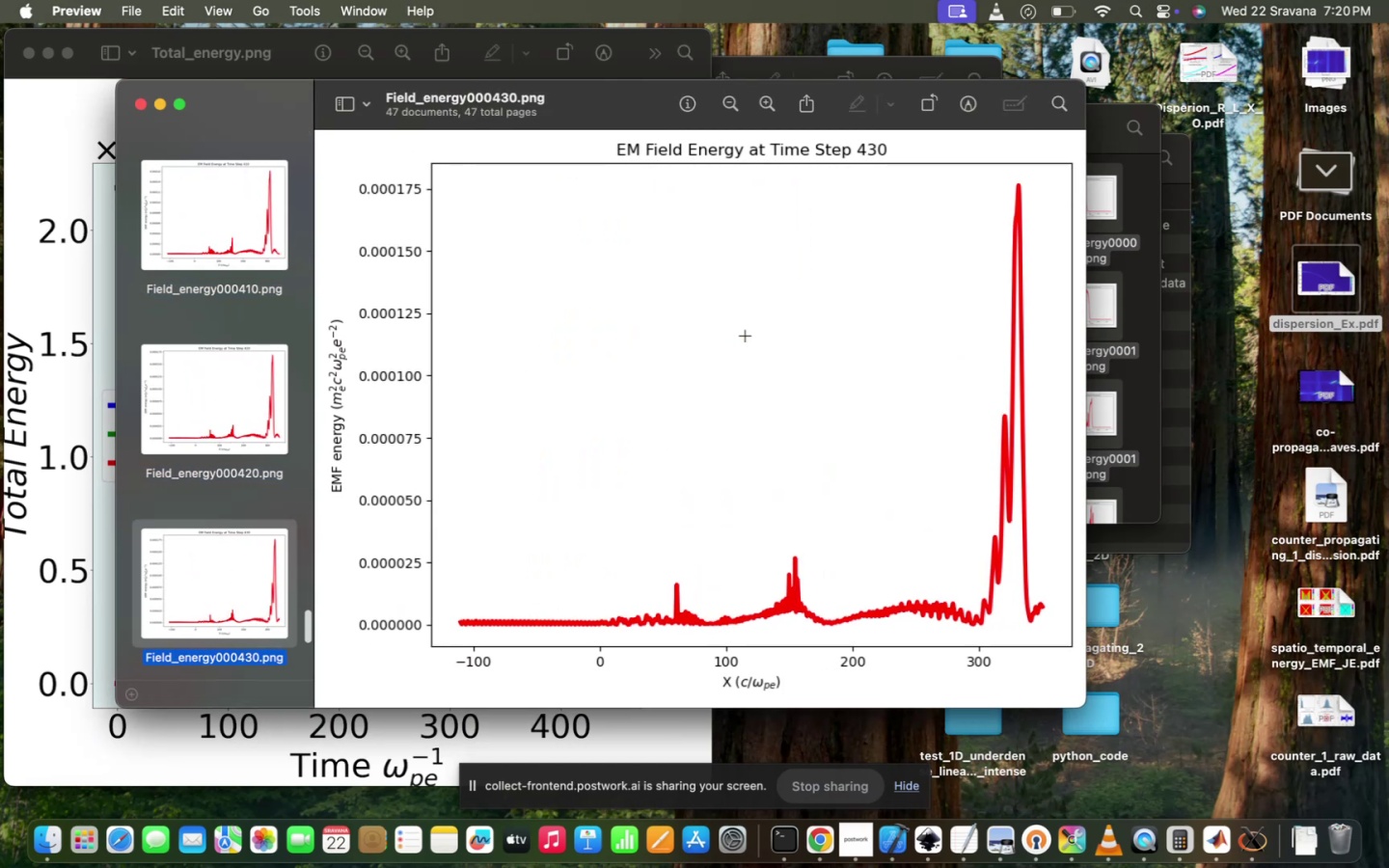 
key(ArrowDown)
 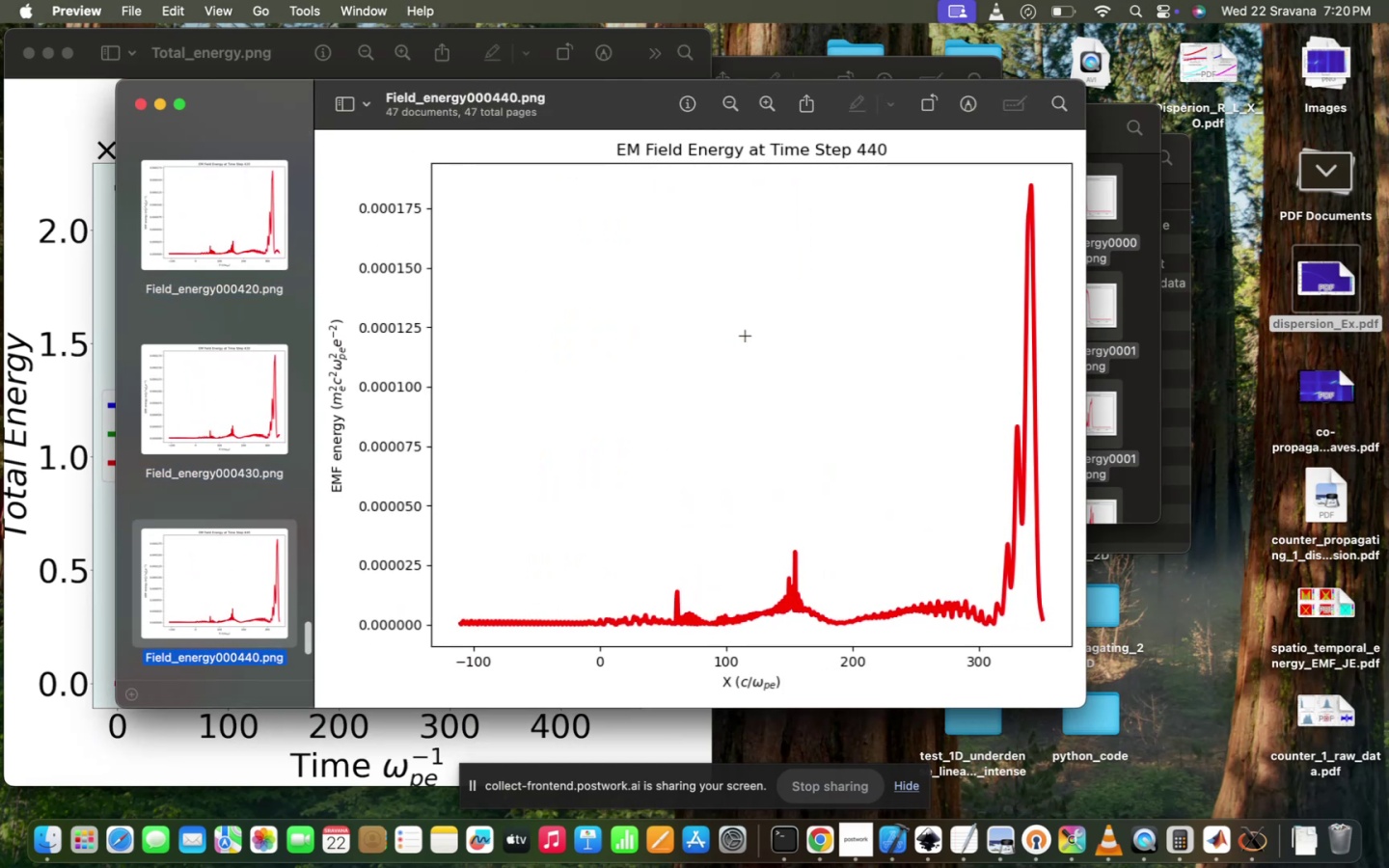 
key(ArrowLeft)
 